 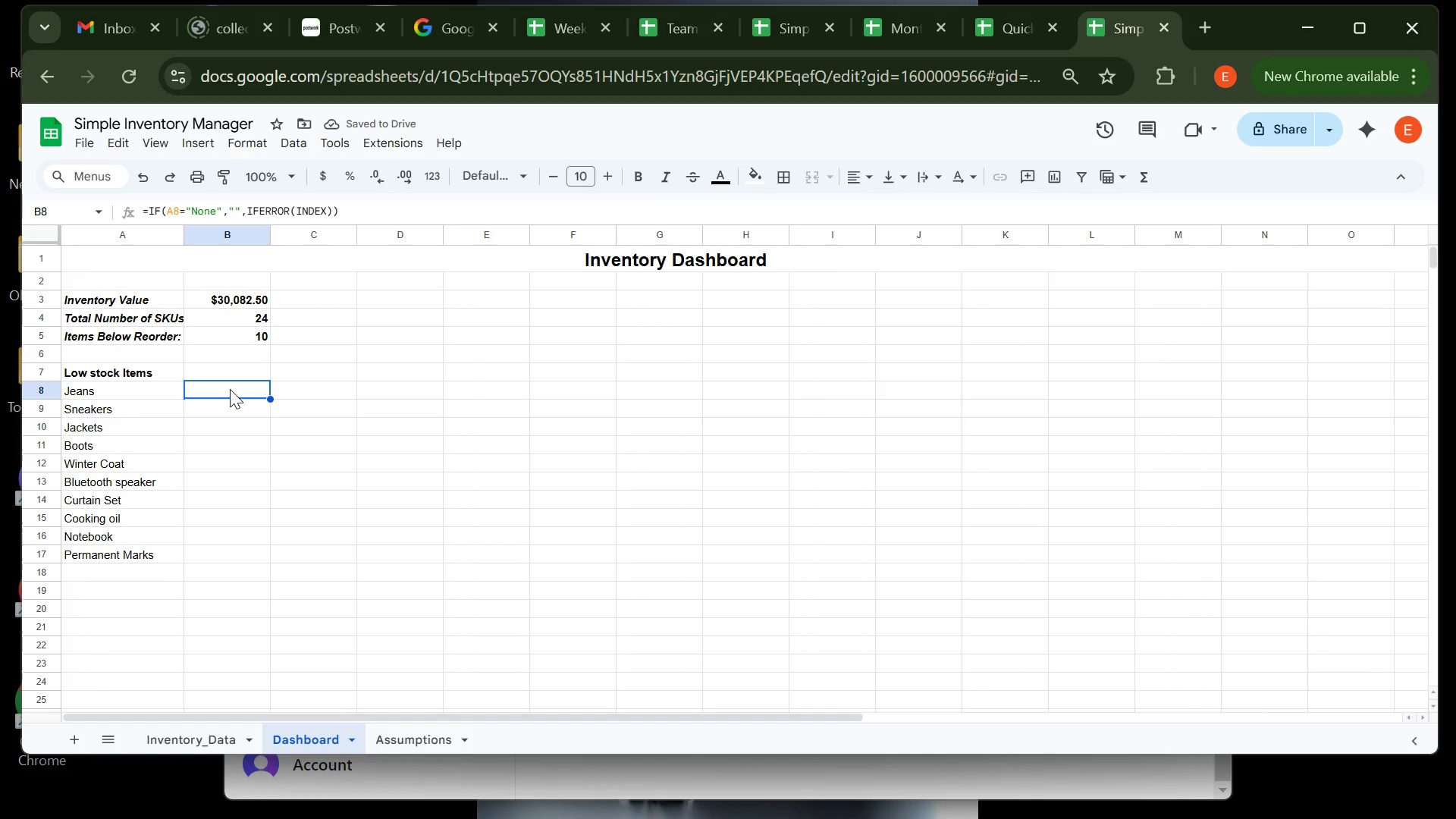 
left_click([342, 214])
 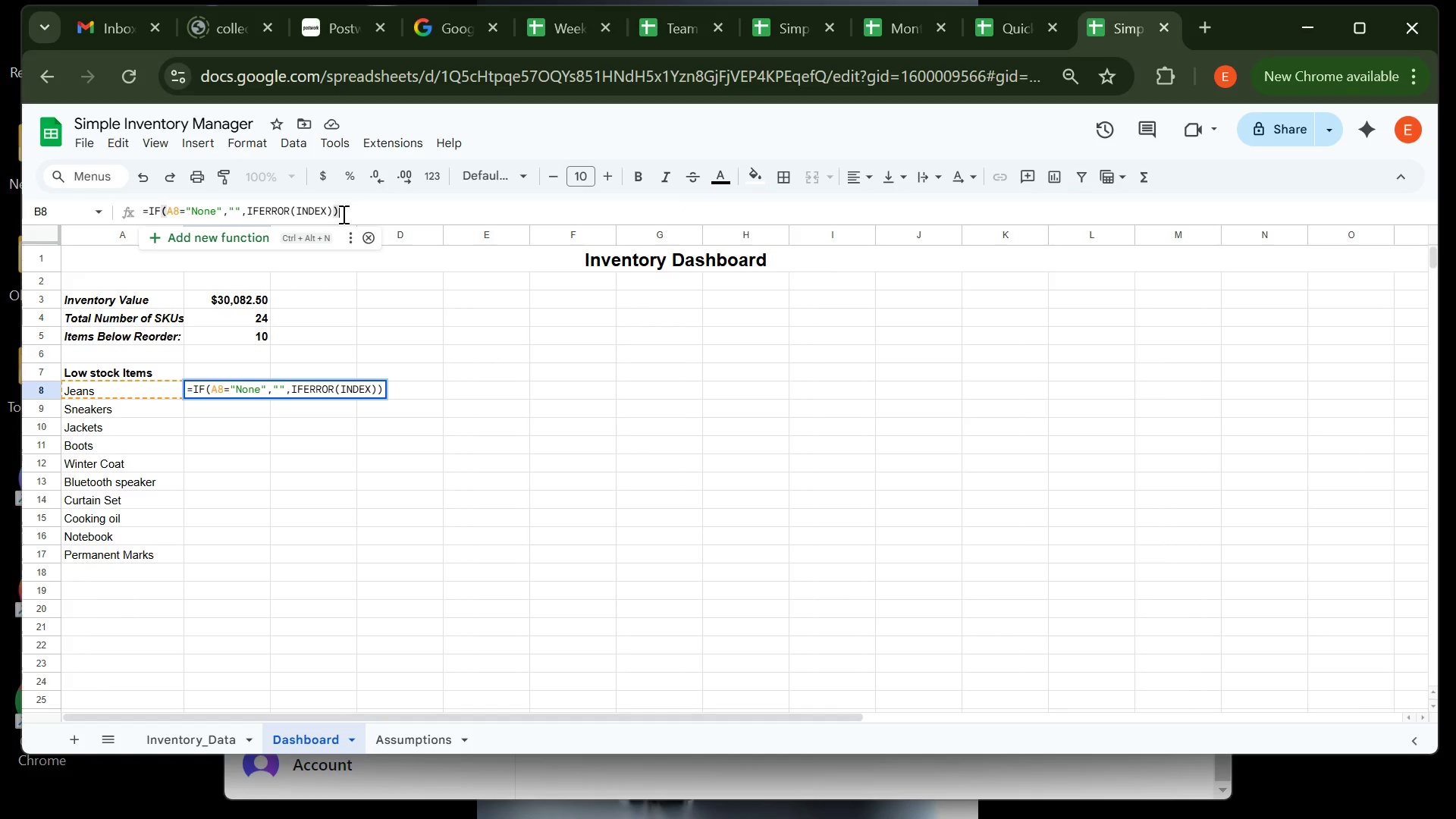 
key(Backspace)
 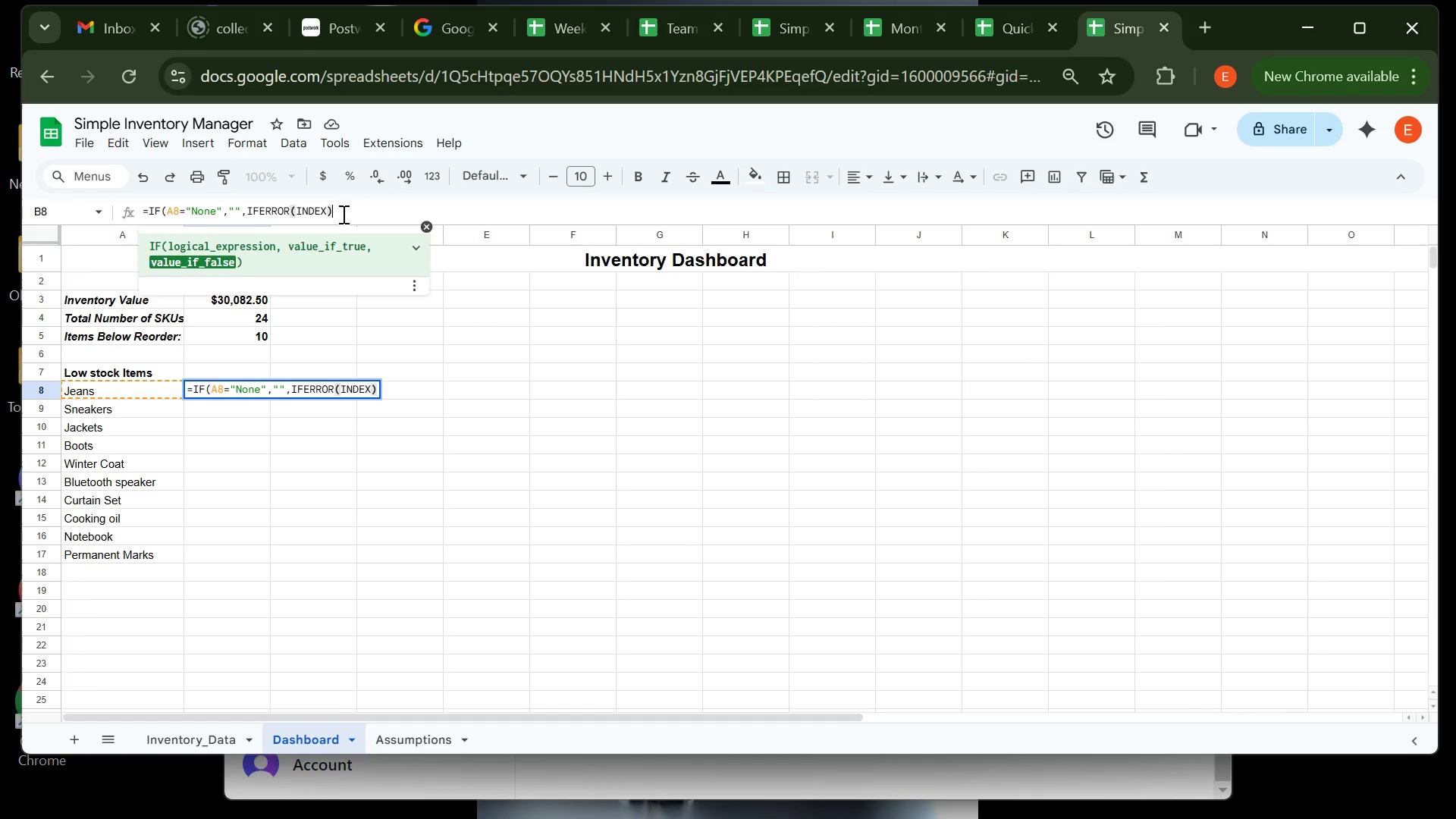 
key(Backspace)
 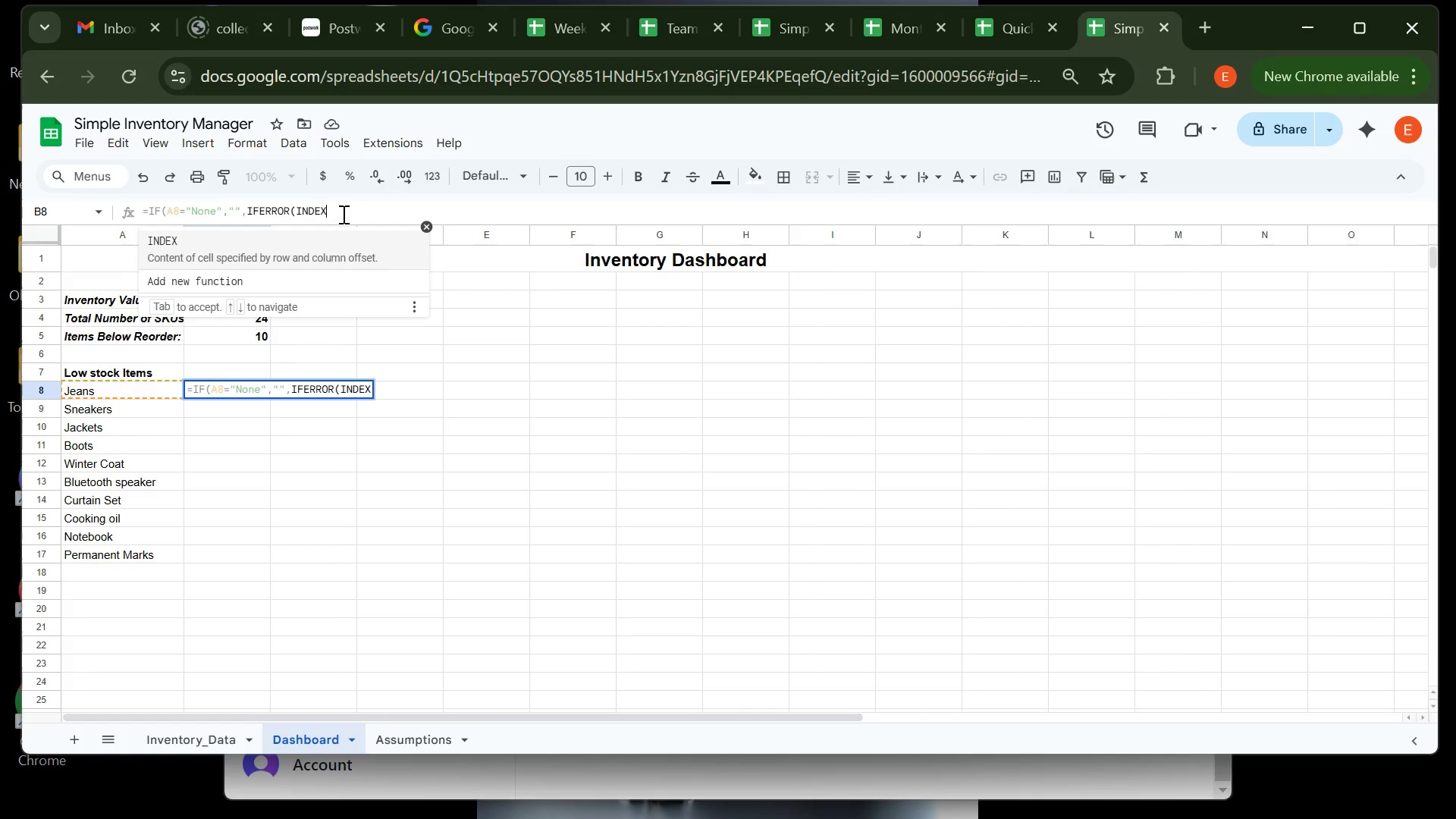 
wait(16.13)
 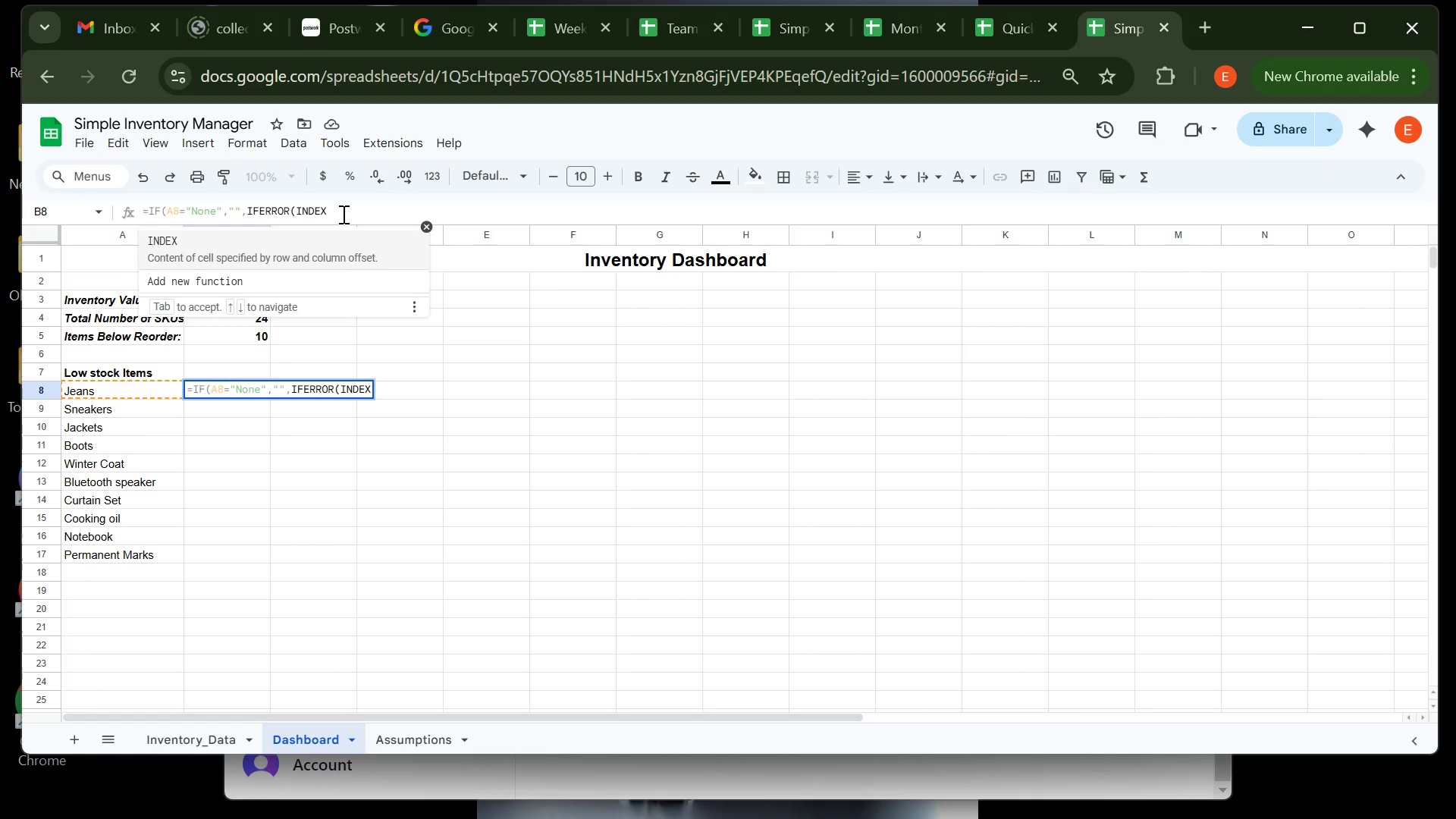 
type((iNVENTORY)
key(Backspace)
key(Backspace)
key(Backspace)
key(Backspace)
key(Backspace)
key(Backspace)
key(Backspace)
key(Backspace)
key(Backspace)
type(Inventory)
 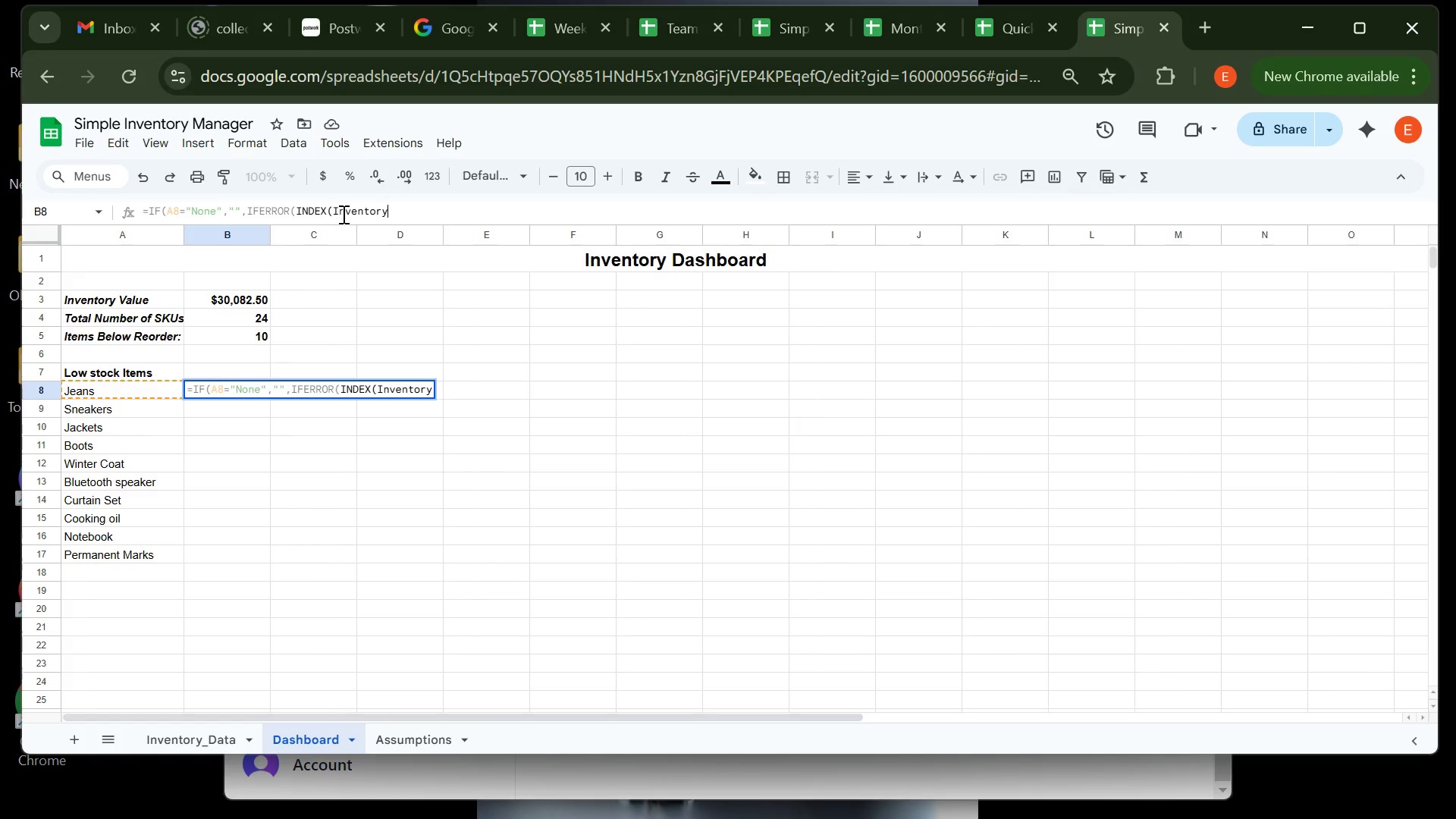 
type(_Data)
 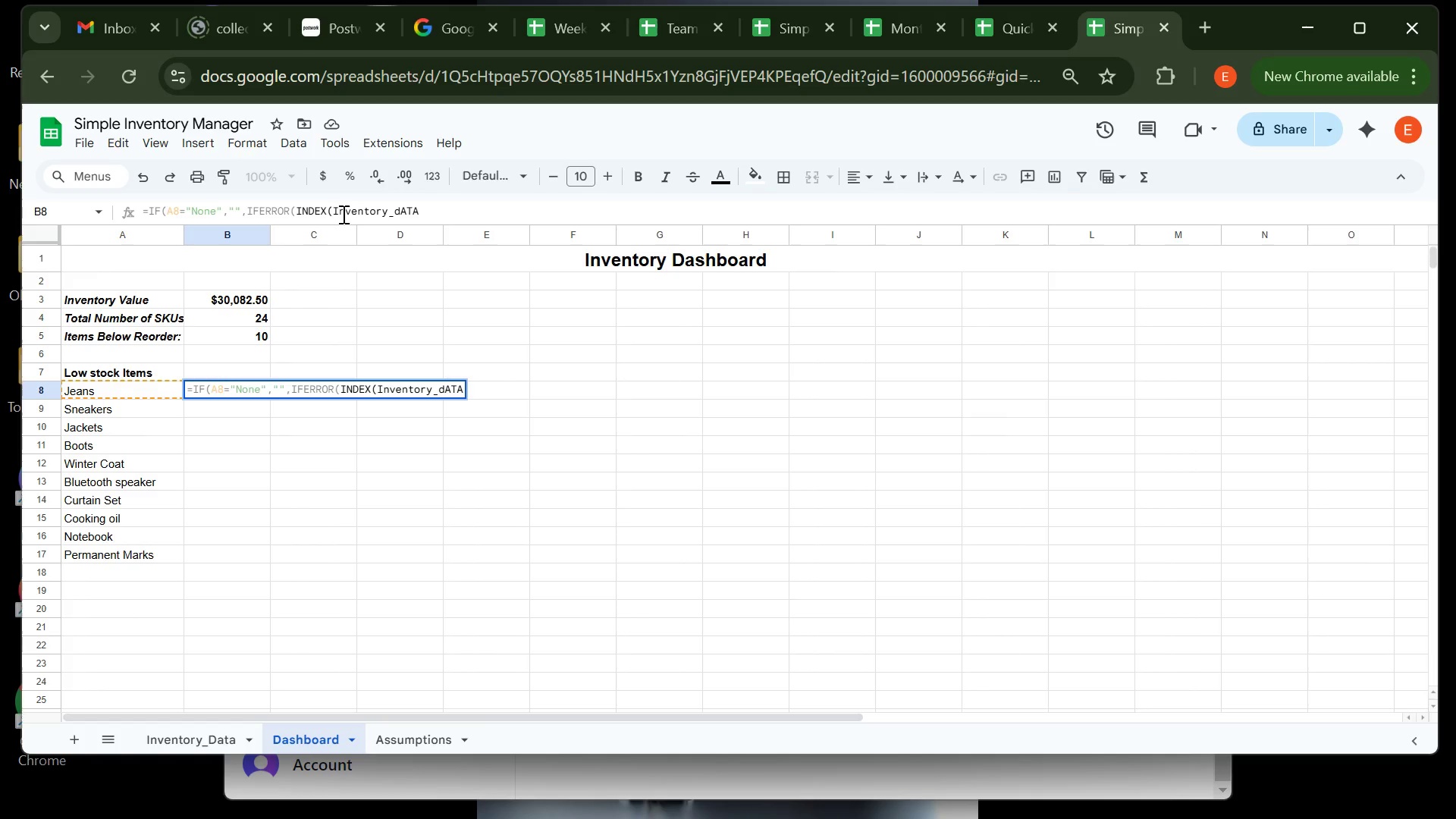 
wait(5.32)
 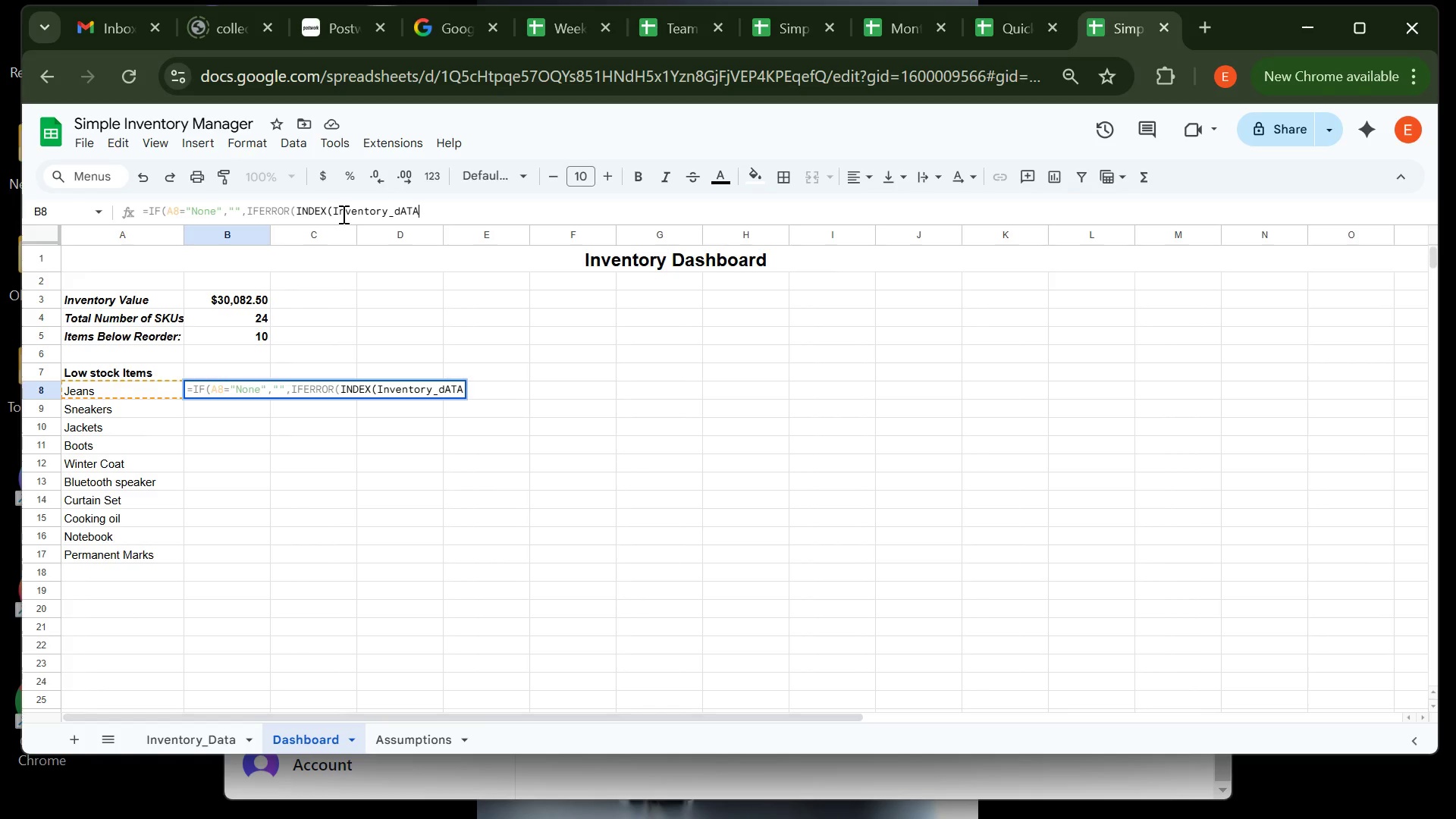 
key(Backspace)
key(Backspace)
key(Backspace)
key(Backspace)
type(Data!B2:B)
 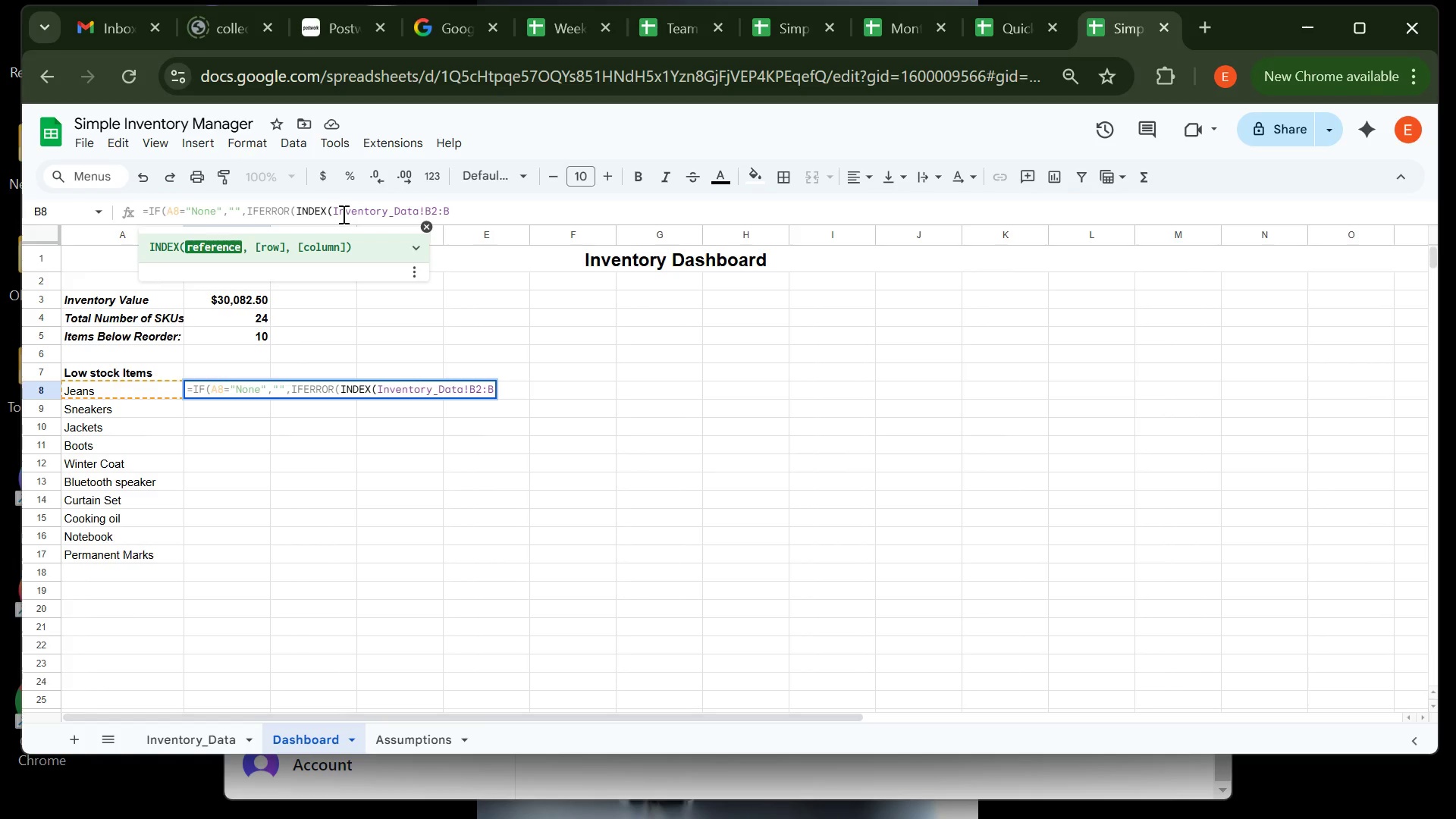 
wait(5.28)
 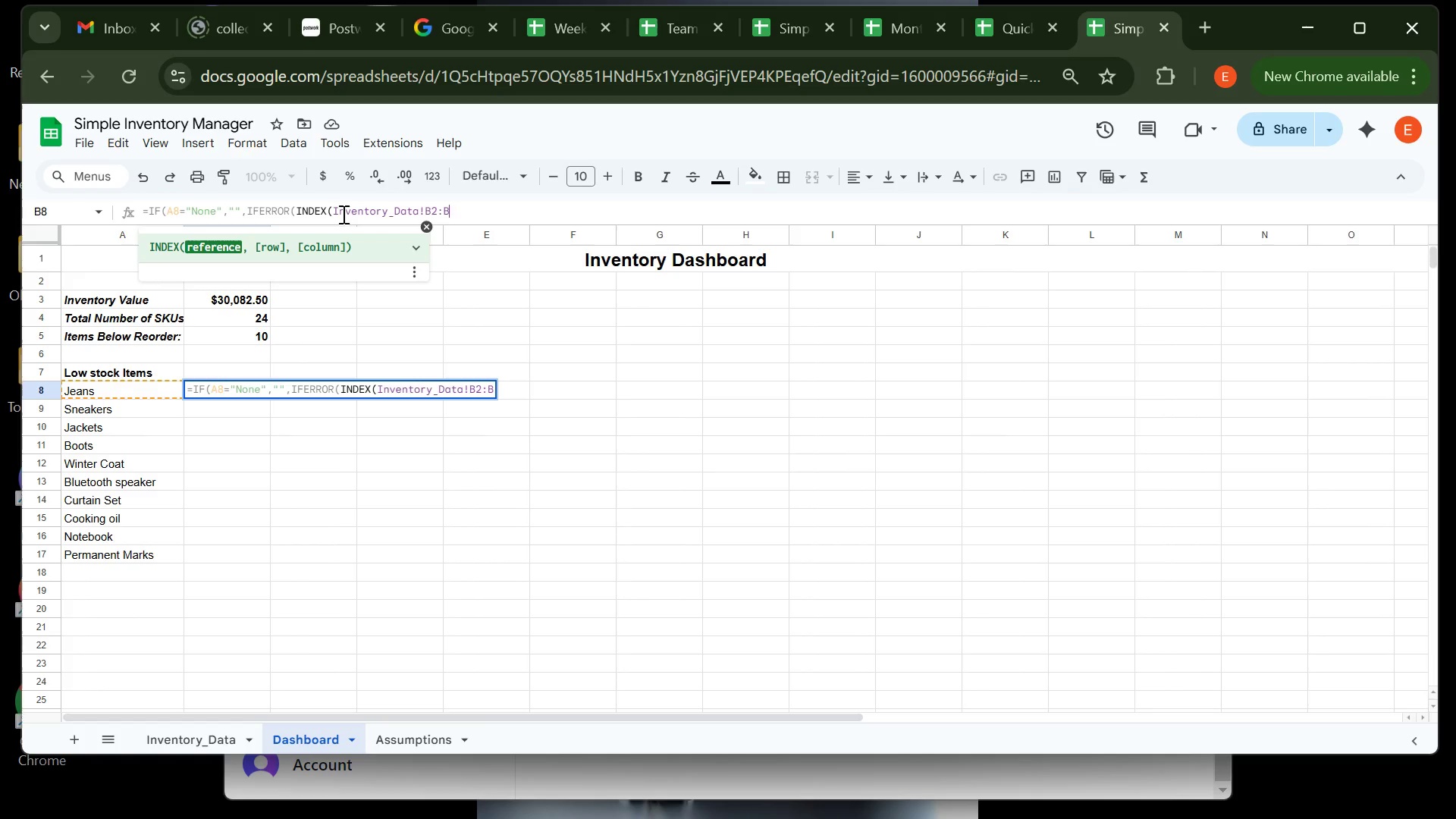 
type(, m)
key(Backspace)
type(MATCH(A8)
 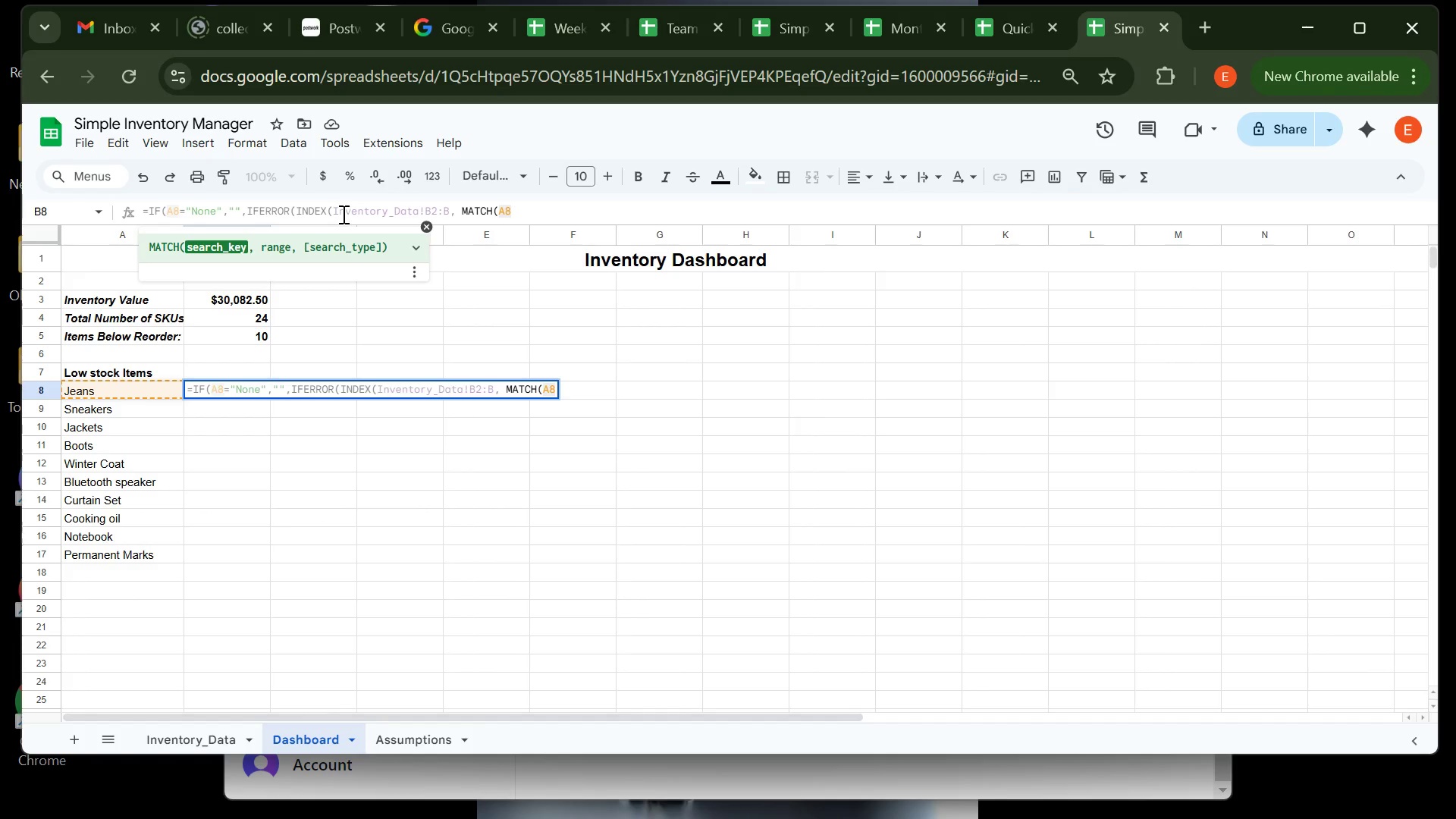 
type(, Inventor)
key(Backspace)
type(ry_Data!)
 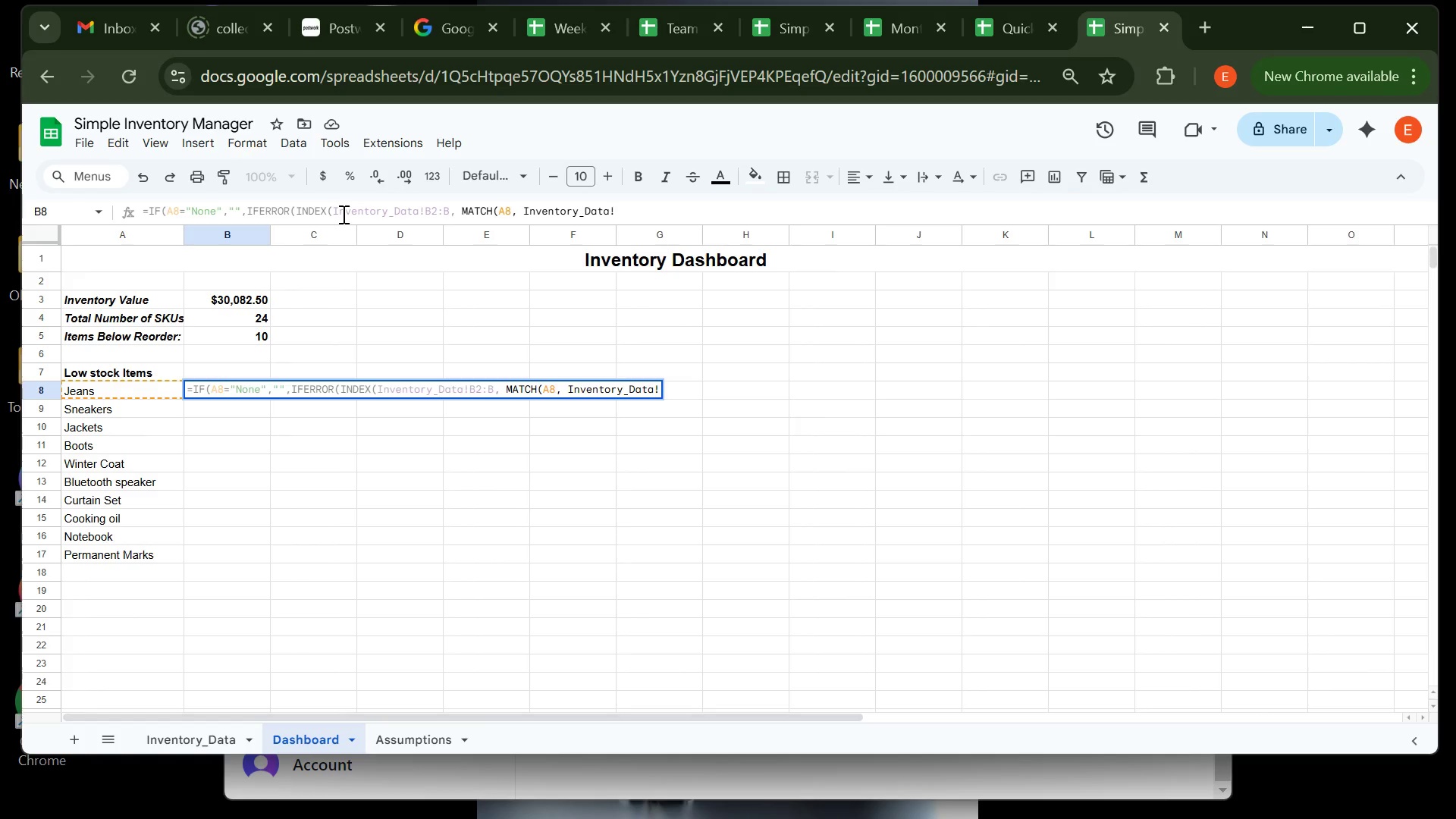 
type(A2:A)
 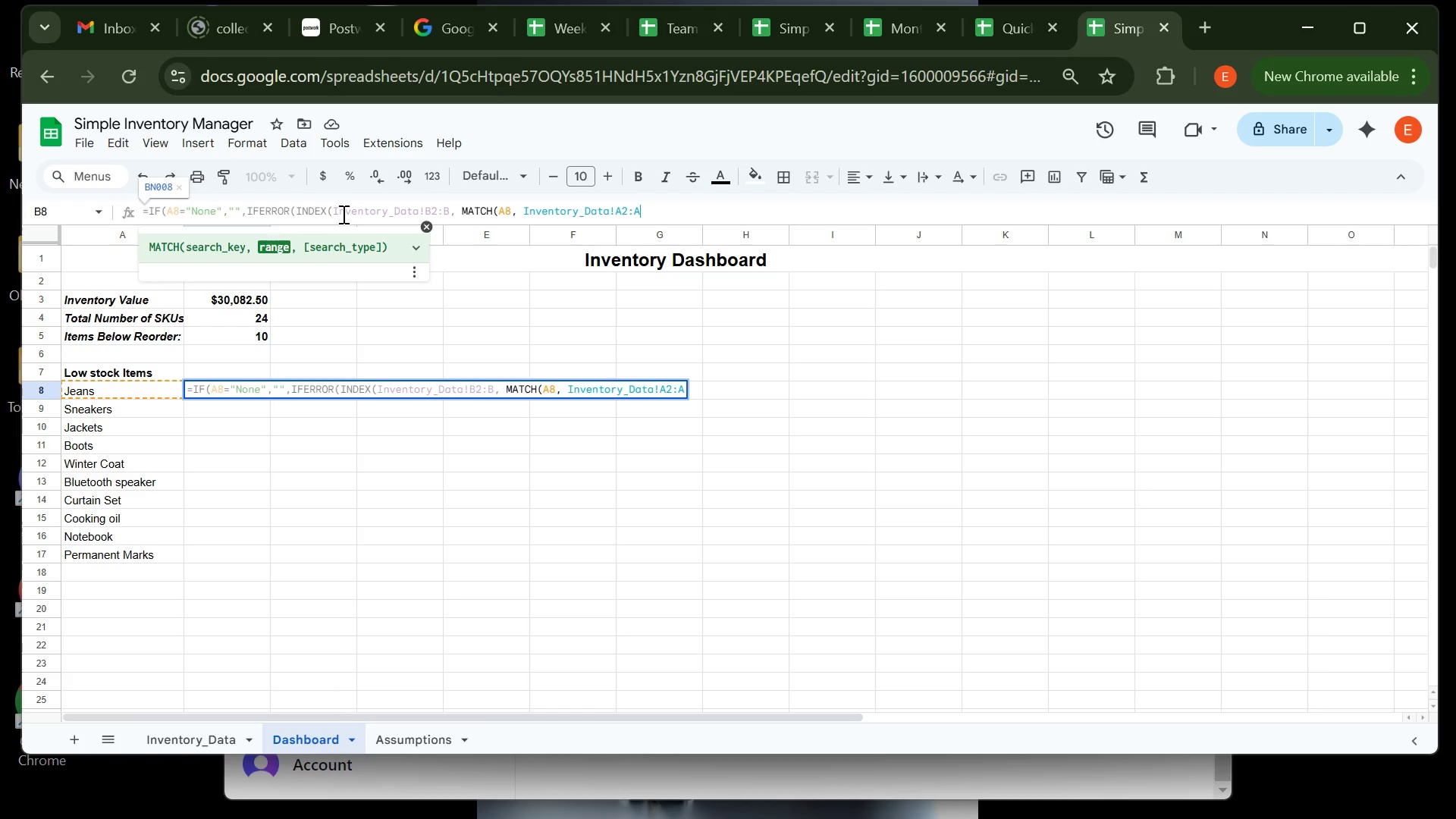 
key(Comma)
 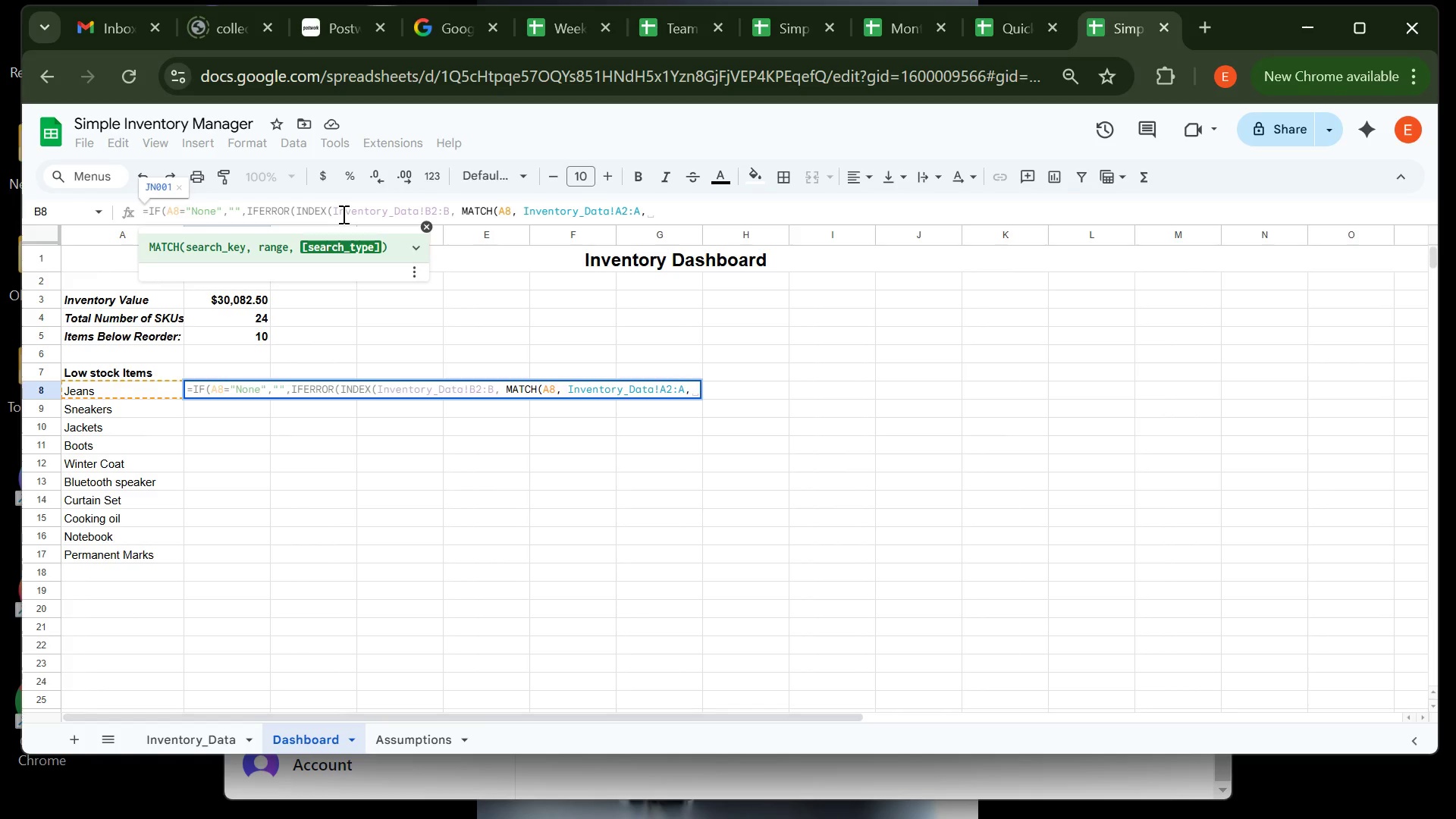 
key(Space)
 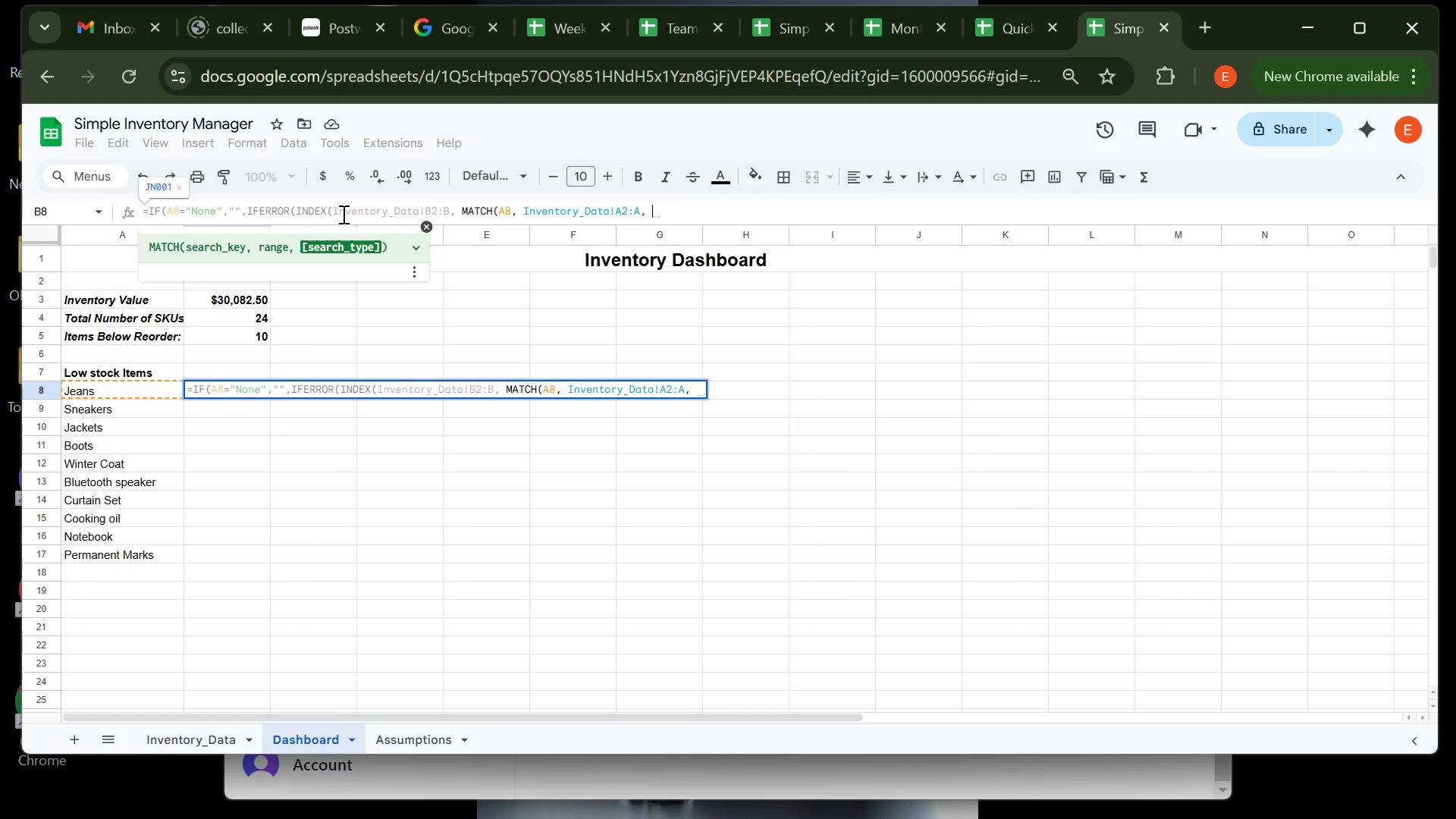 
type(0)),"")))
 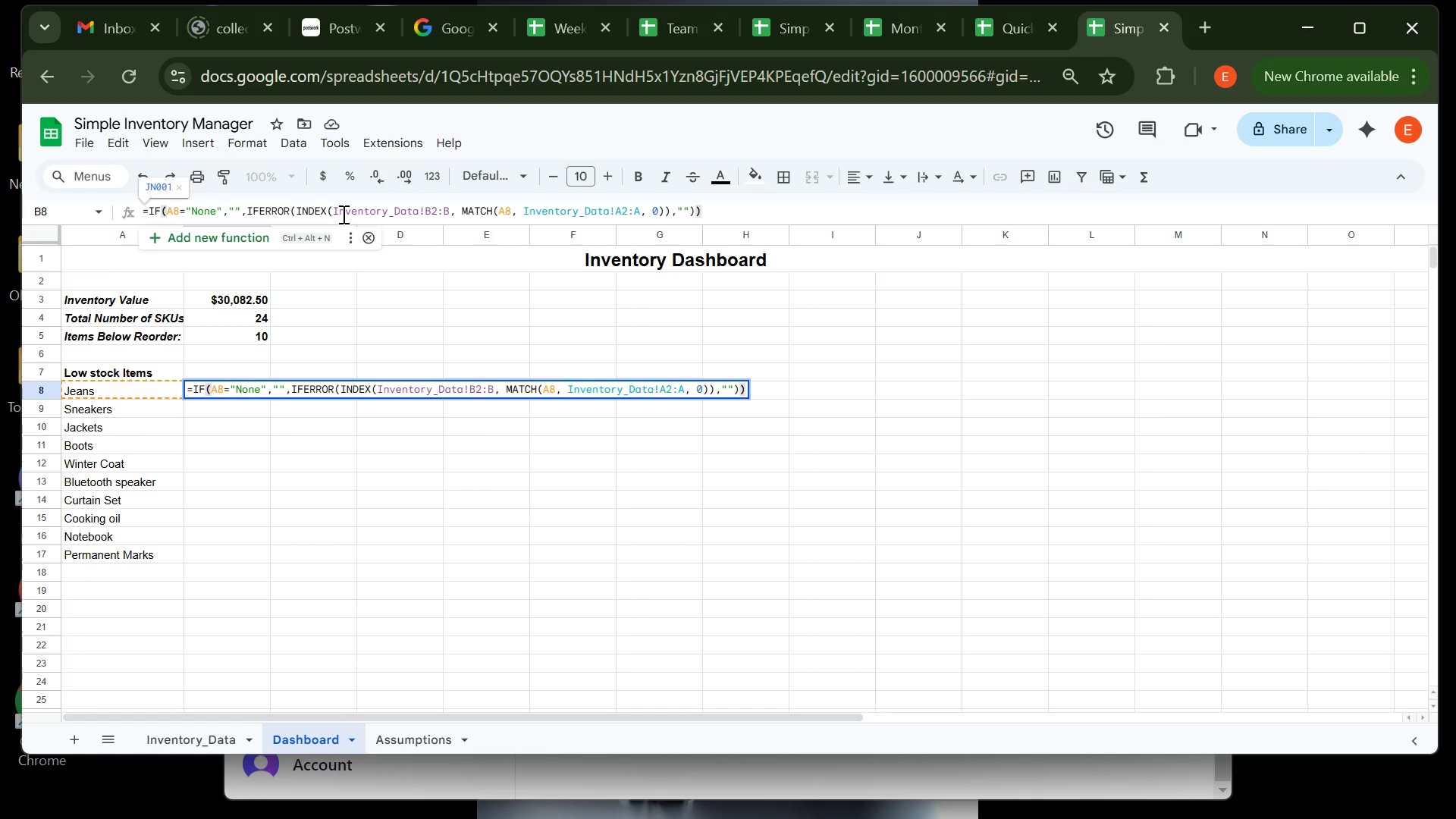 
wait(9.02)
 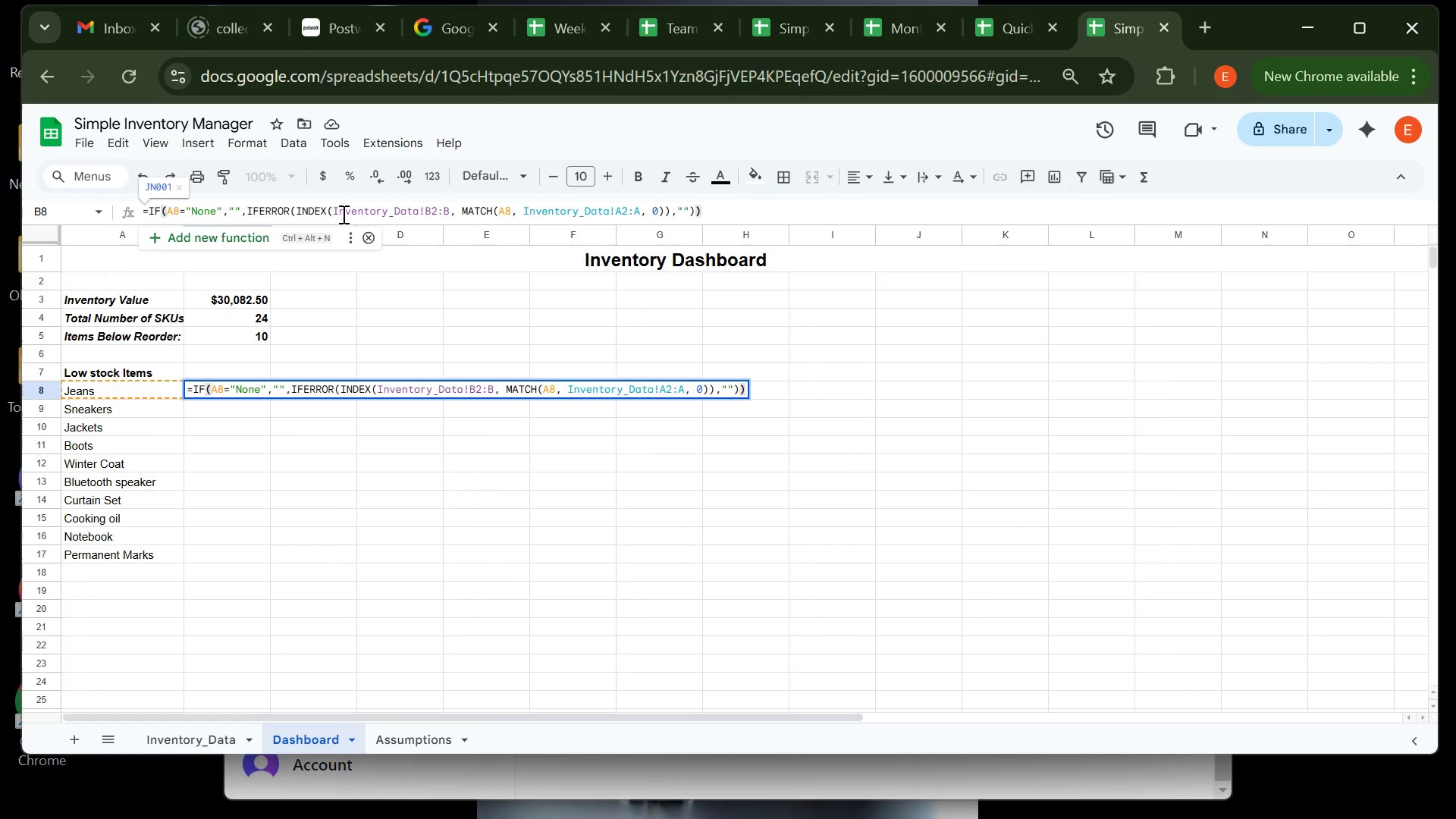 
key(Enter)
 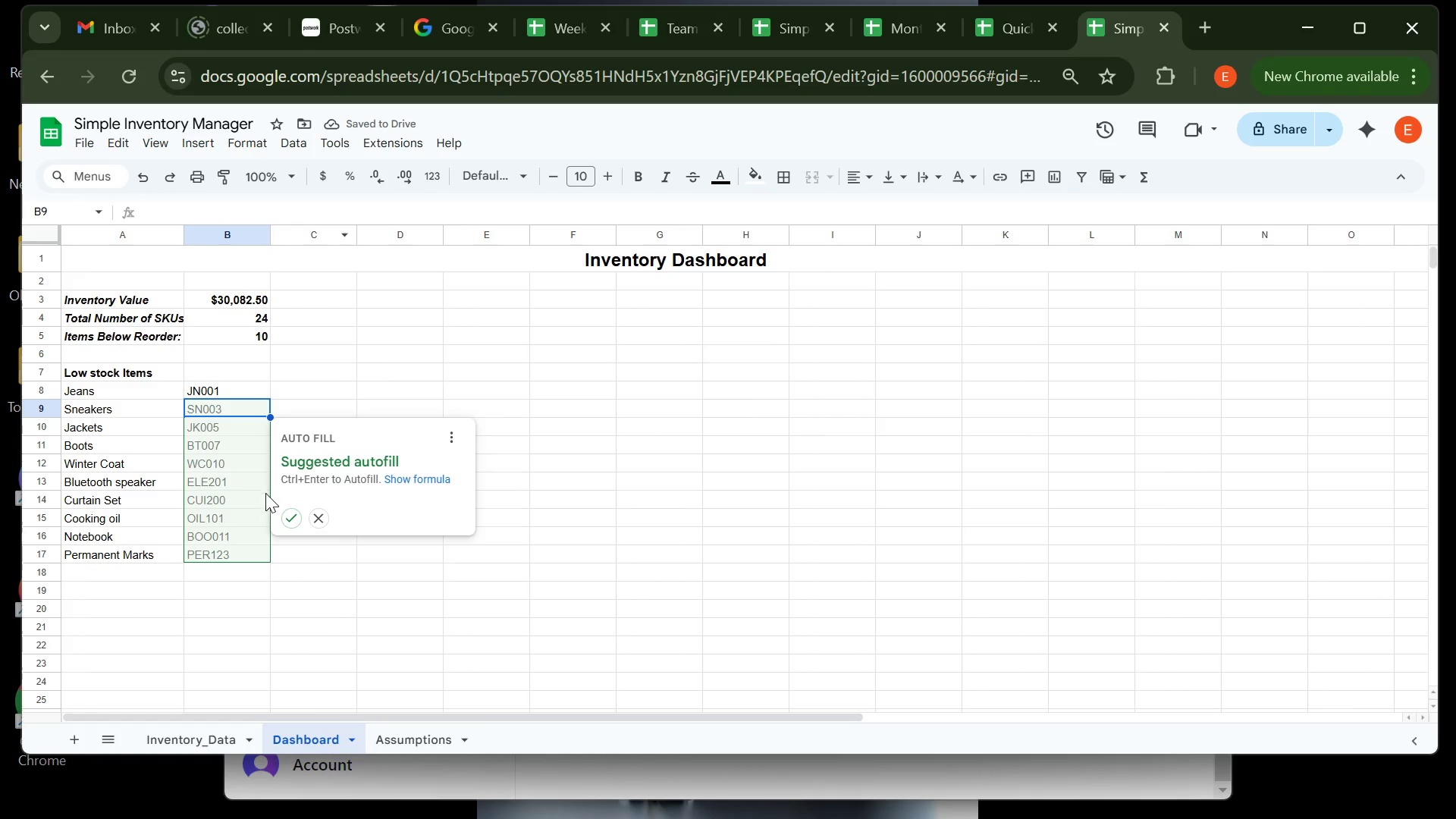 
left_click([290, 513])
 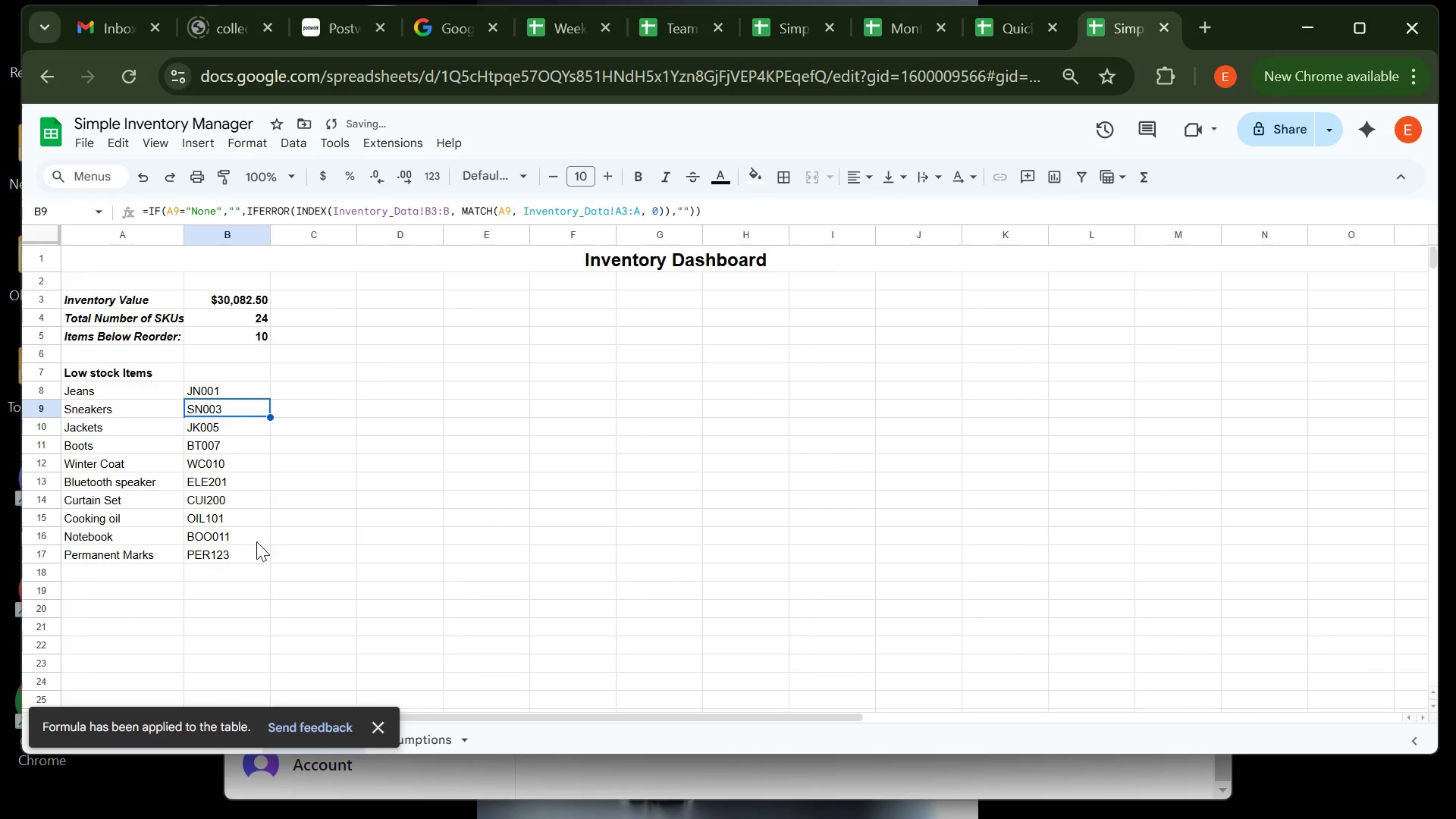 
left_click([257, 544])
 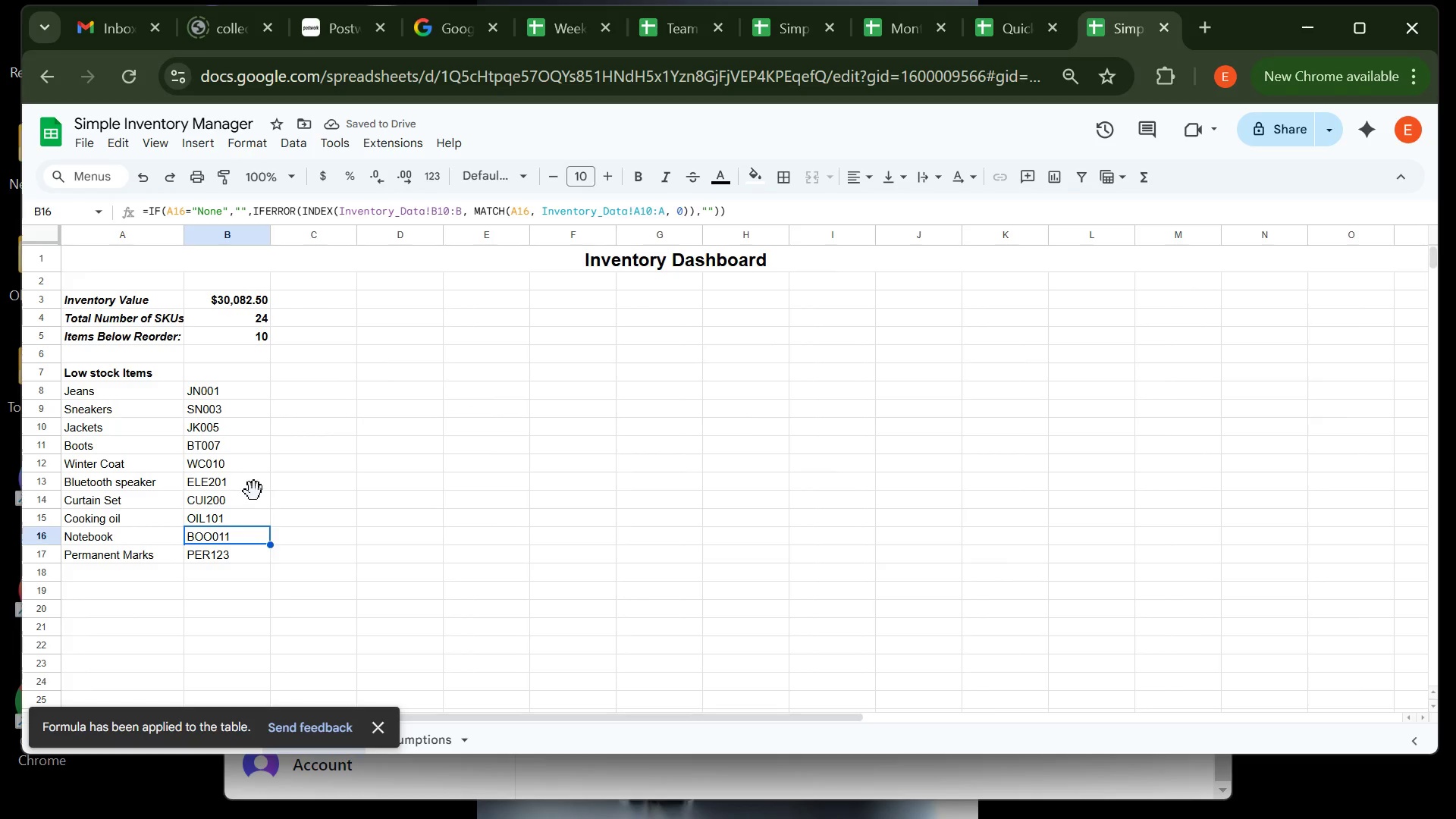 
left_click([254, 491])
 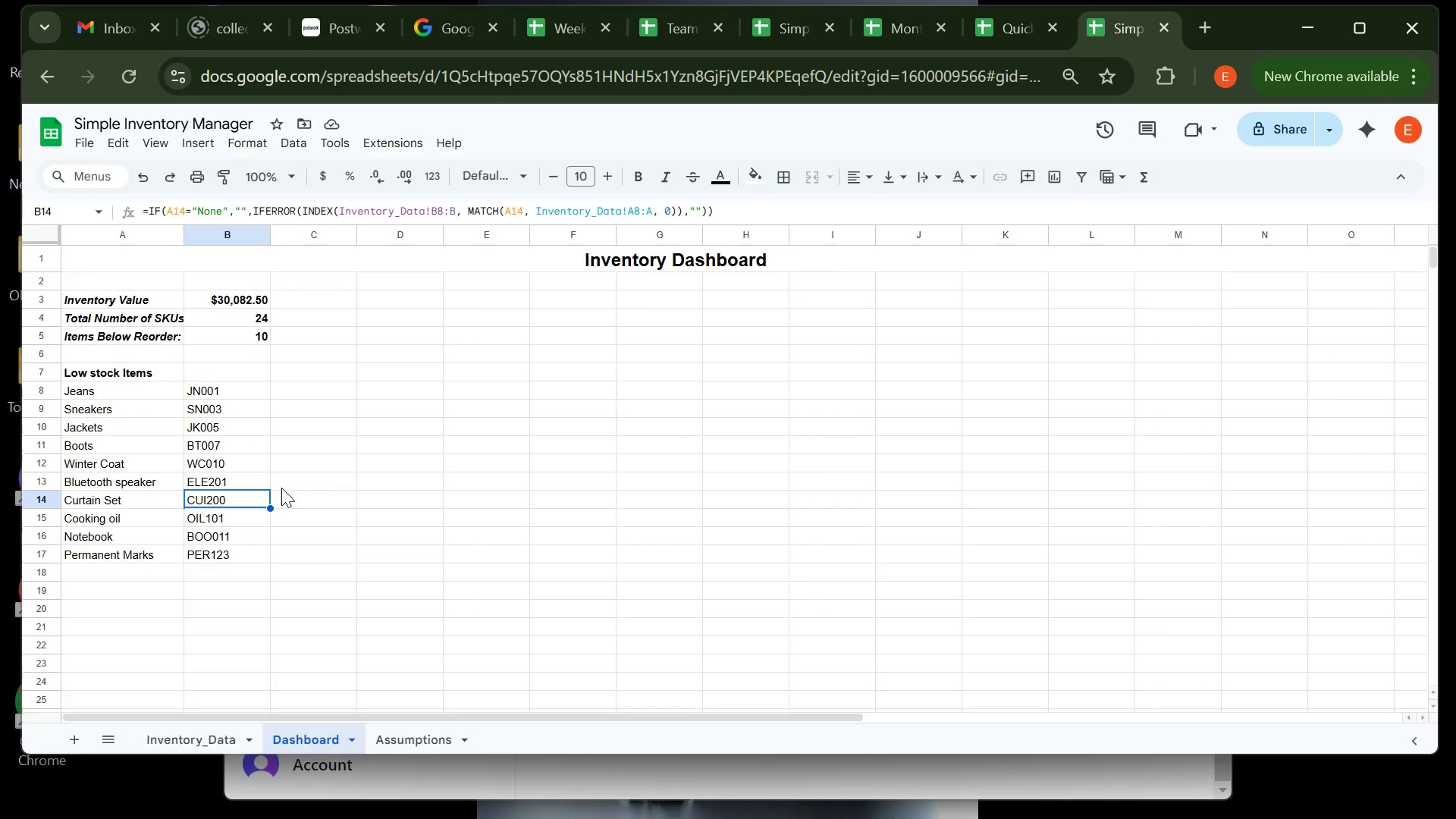 
left_click([258, 523])
 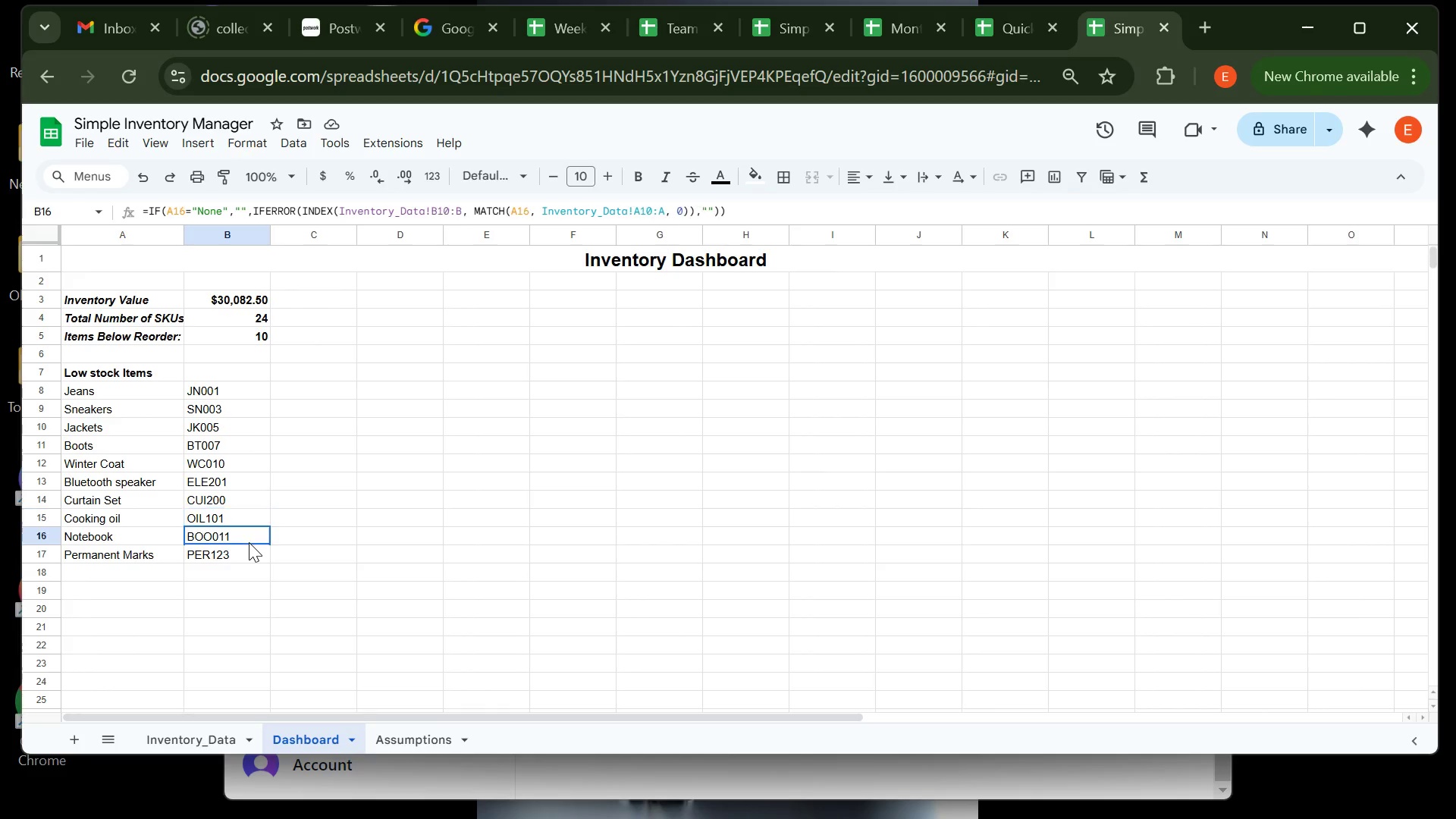 
left_click([249, 542])
 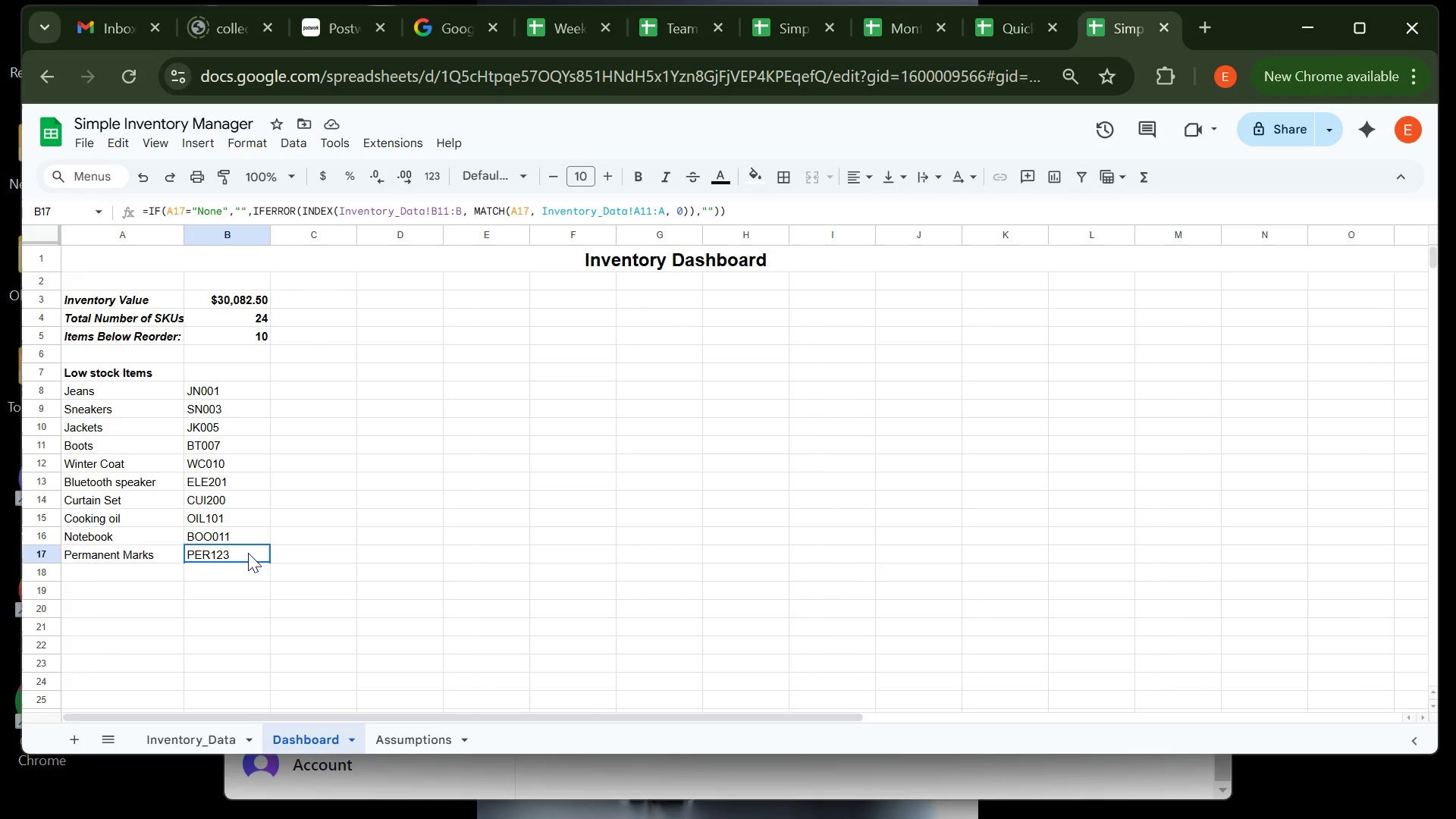 
left_click([248, 553])
 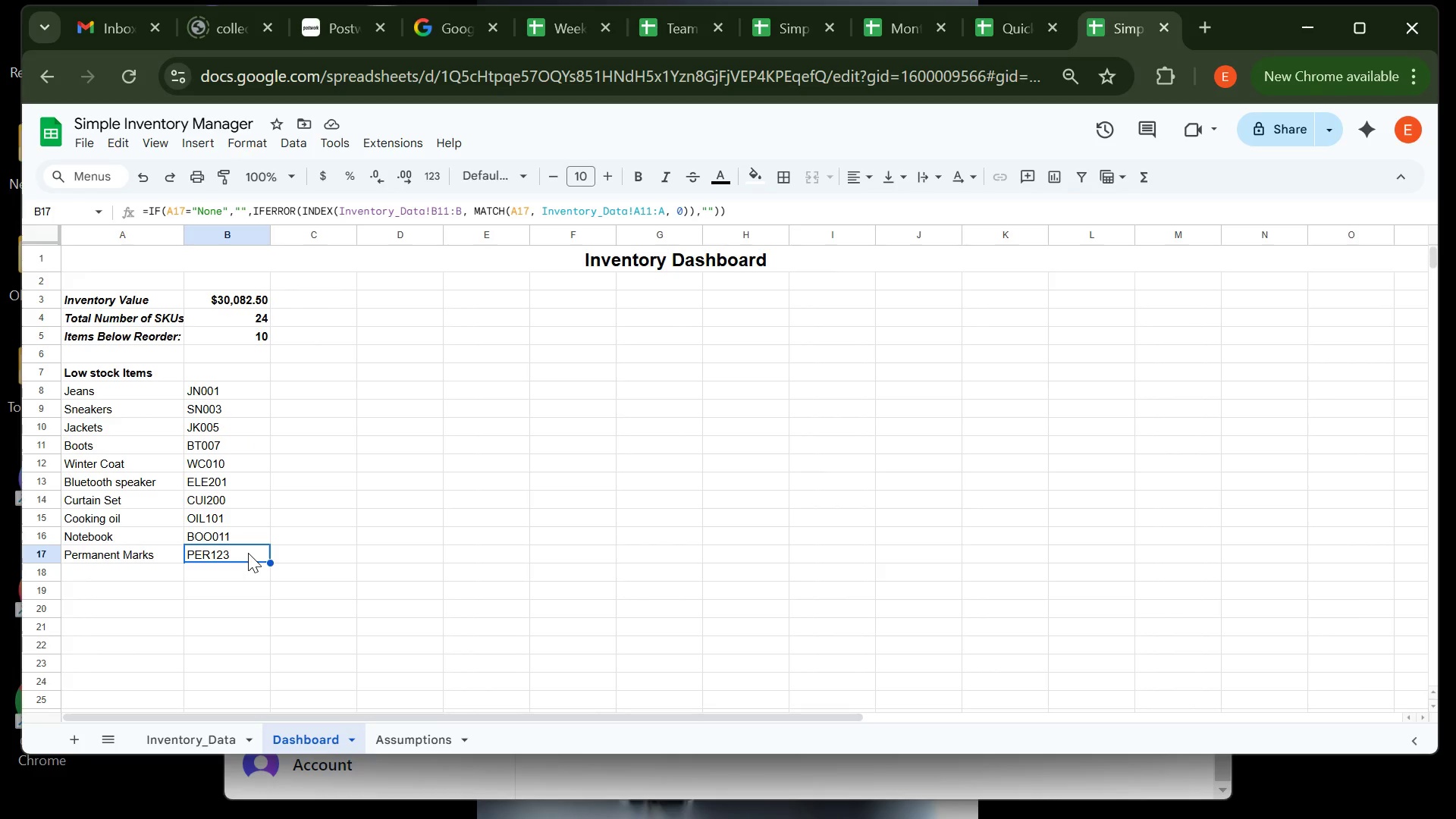 
wait(541.09)
 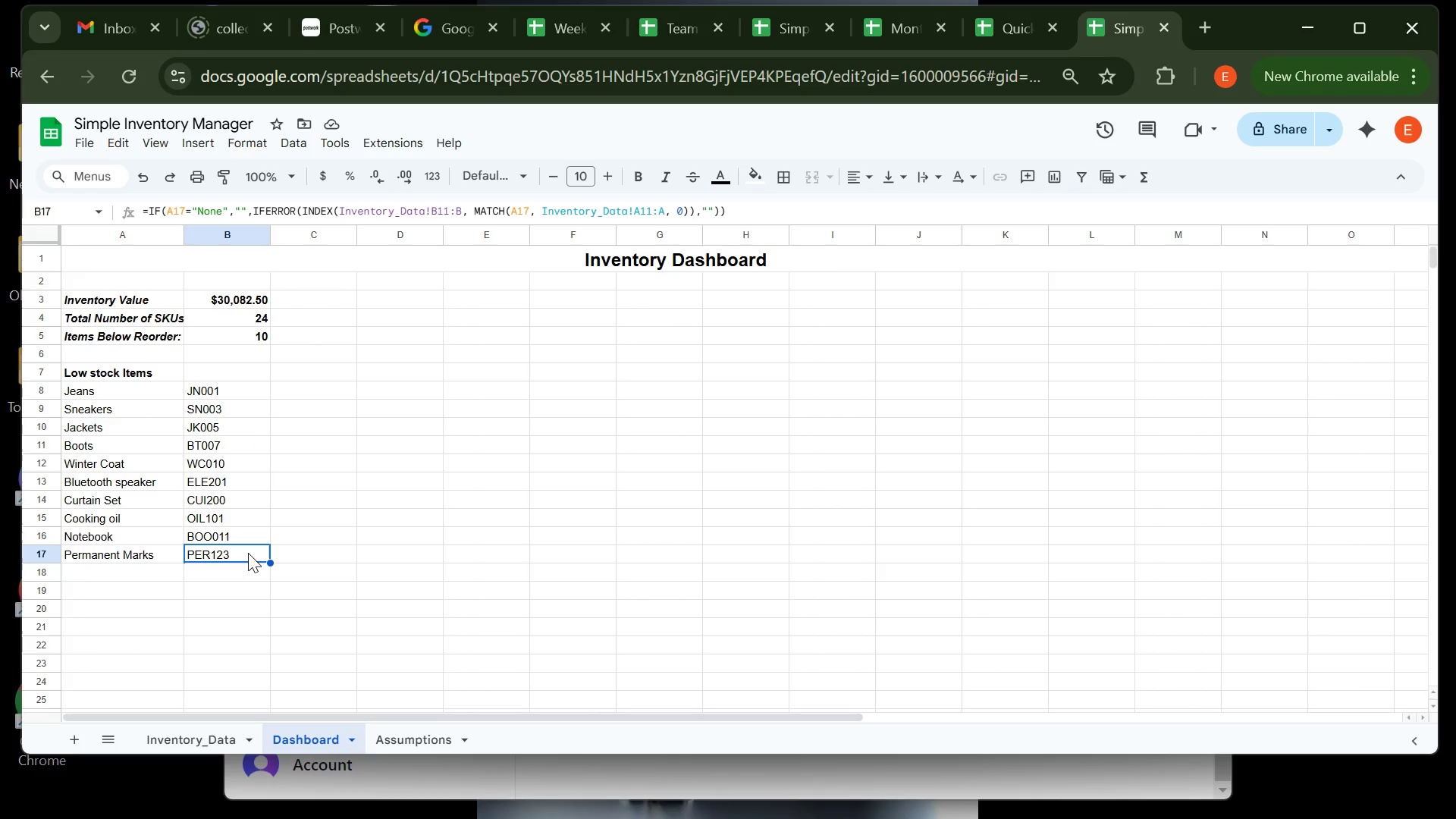 
left_click([299, 552])
 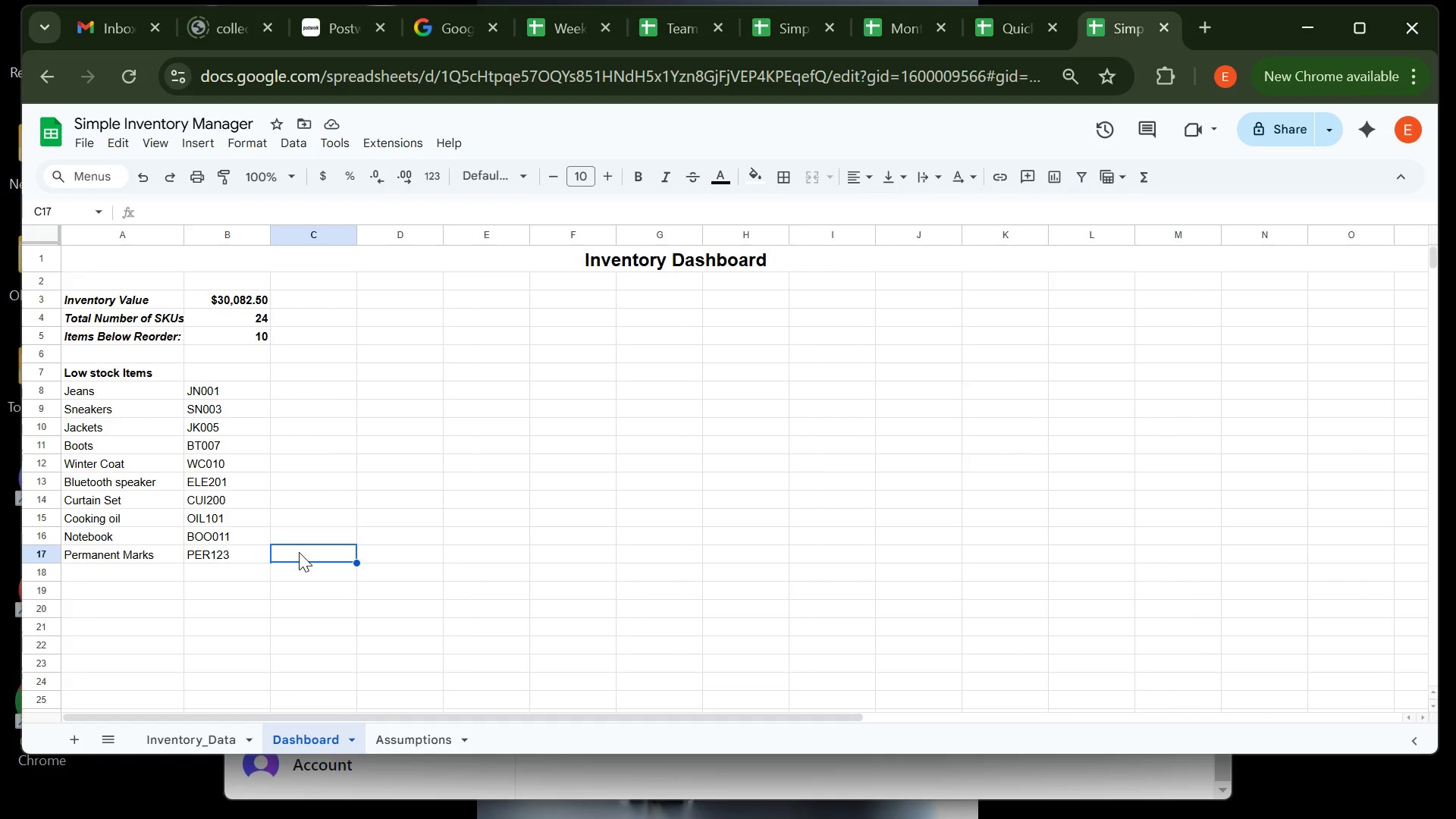 
wait(6.34)
 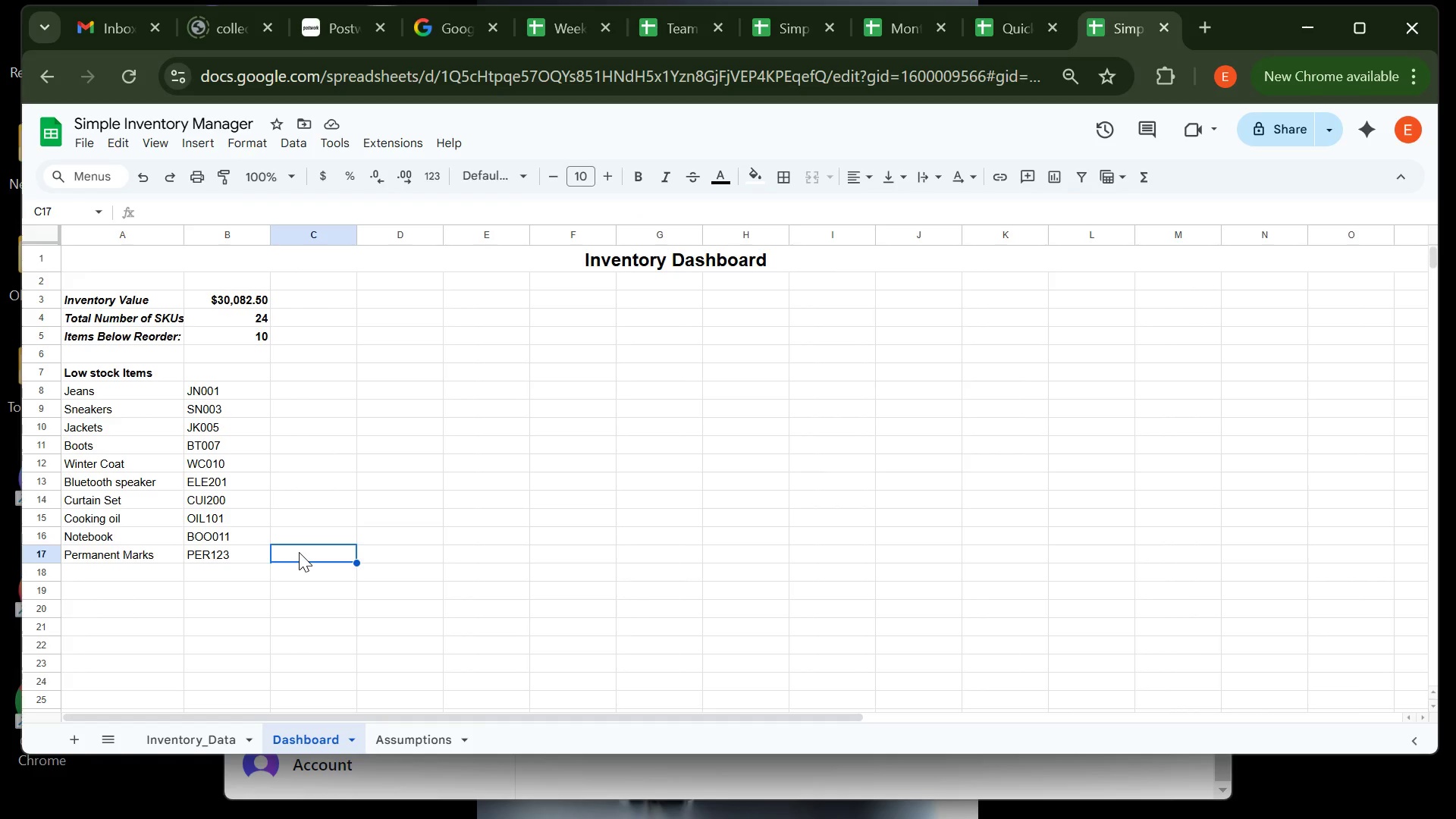 
left_click([313, 471])
 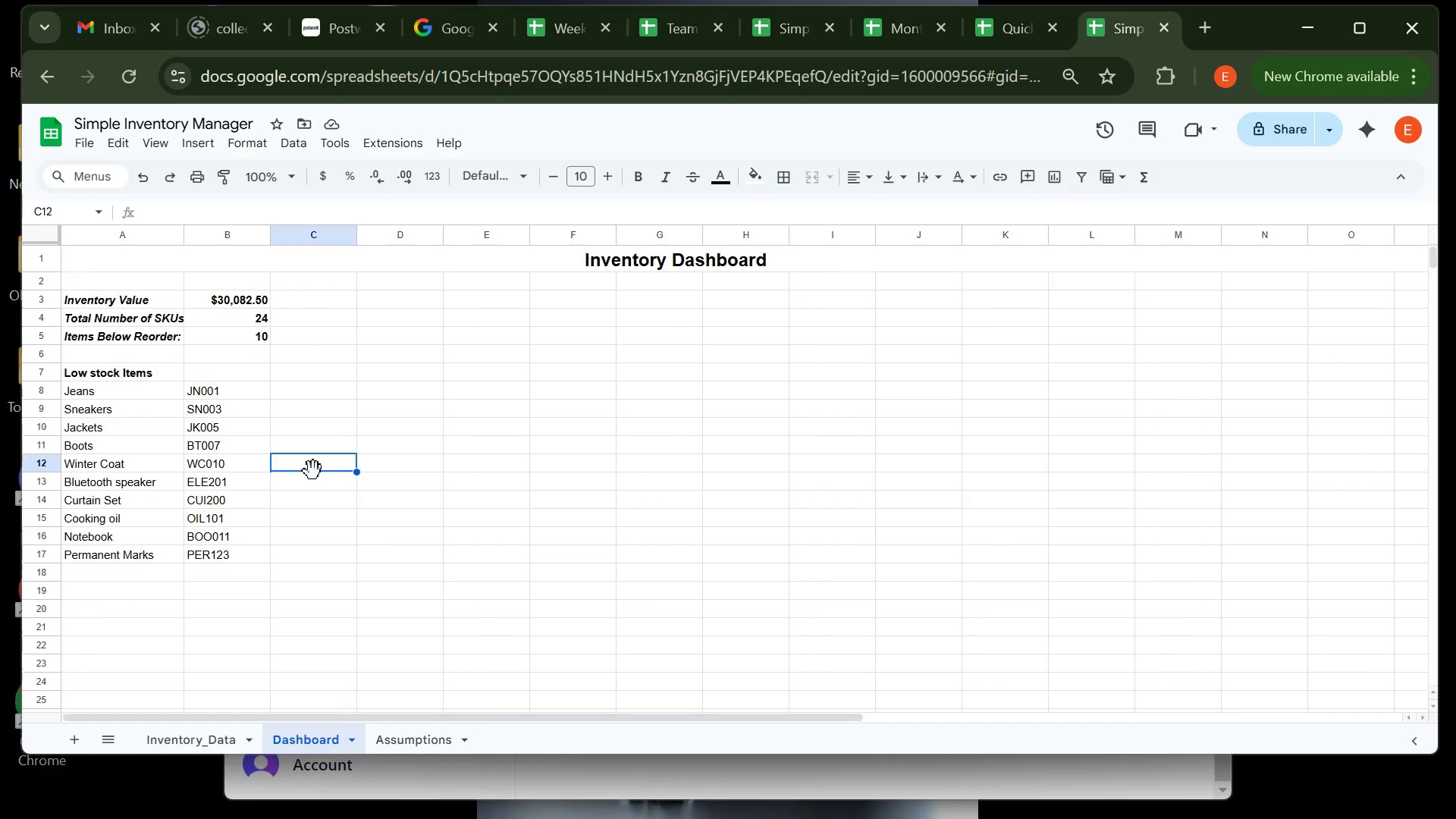 
wait(9.9)
 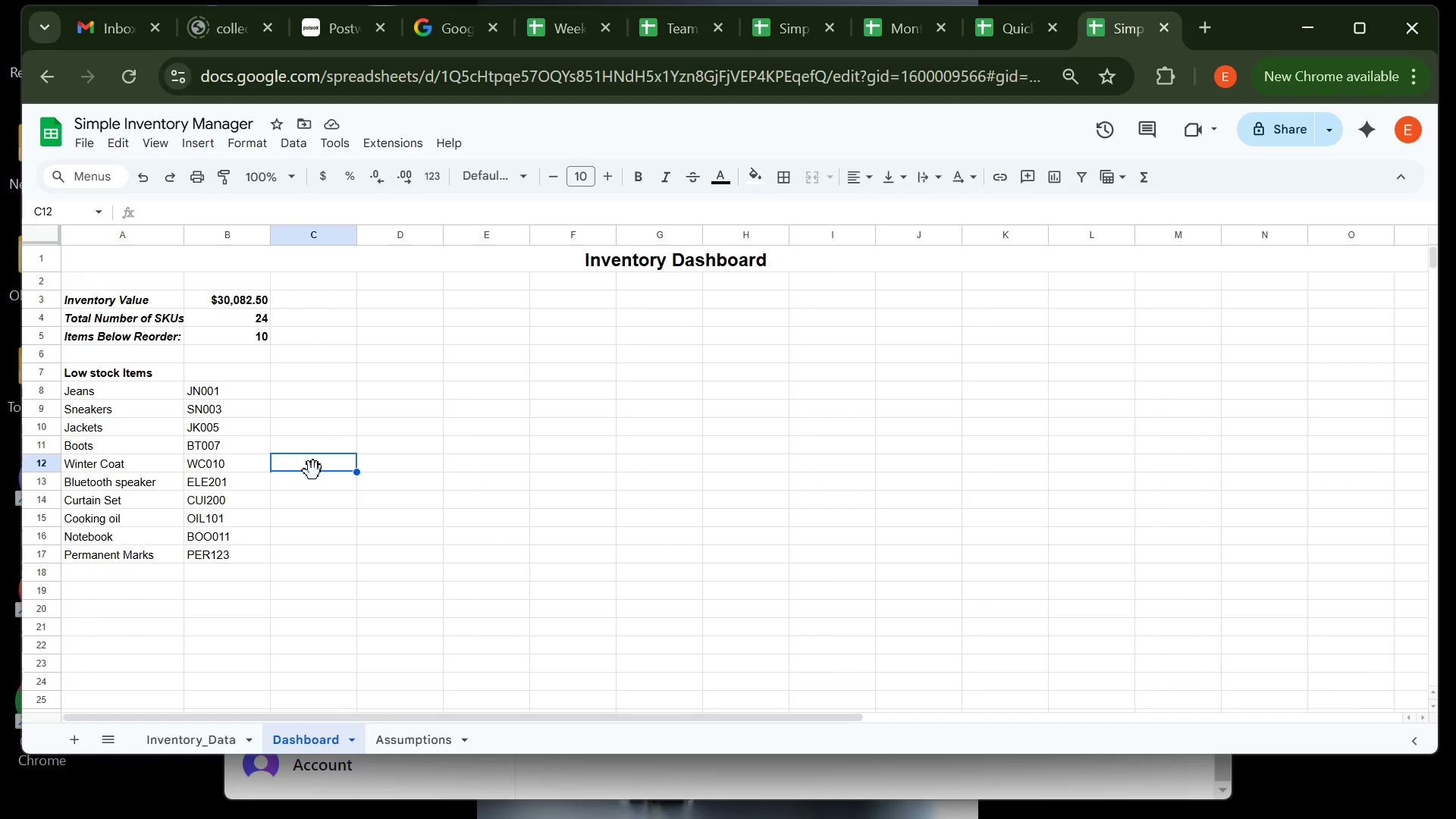 
left_click([252, 471])
 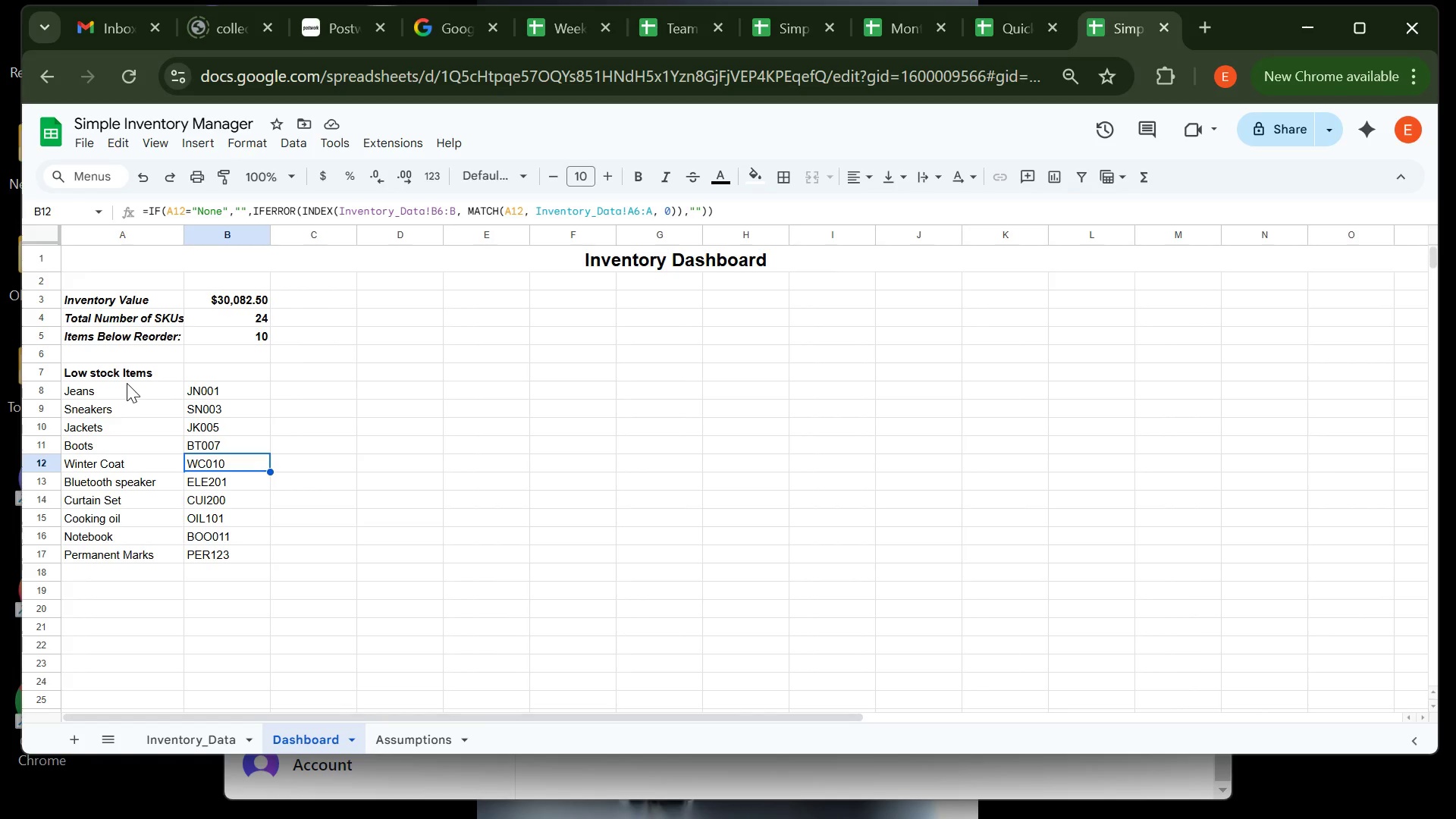 
wait(20.09)
 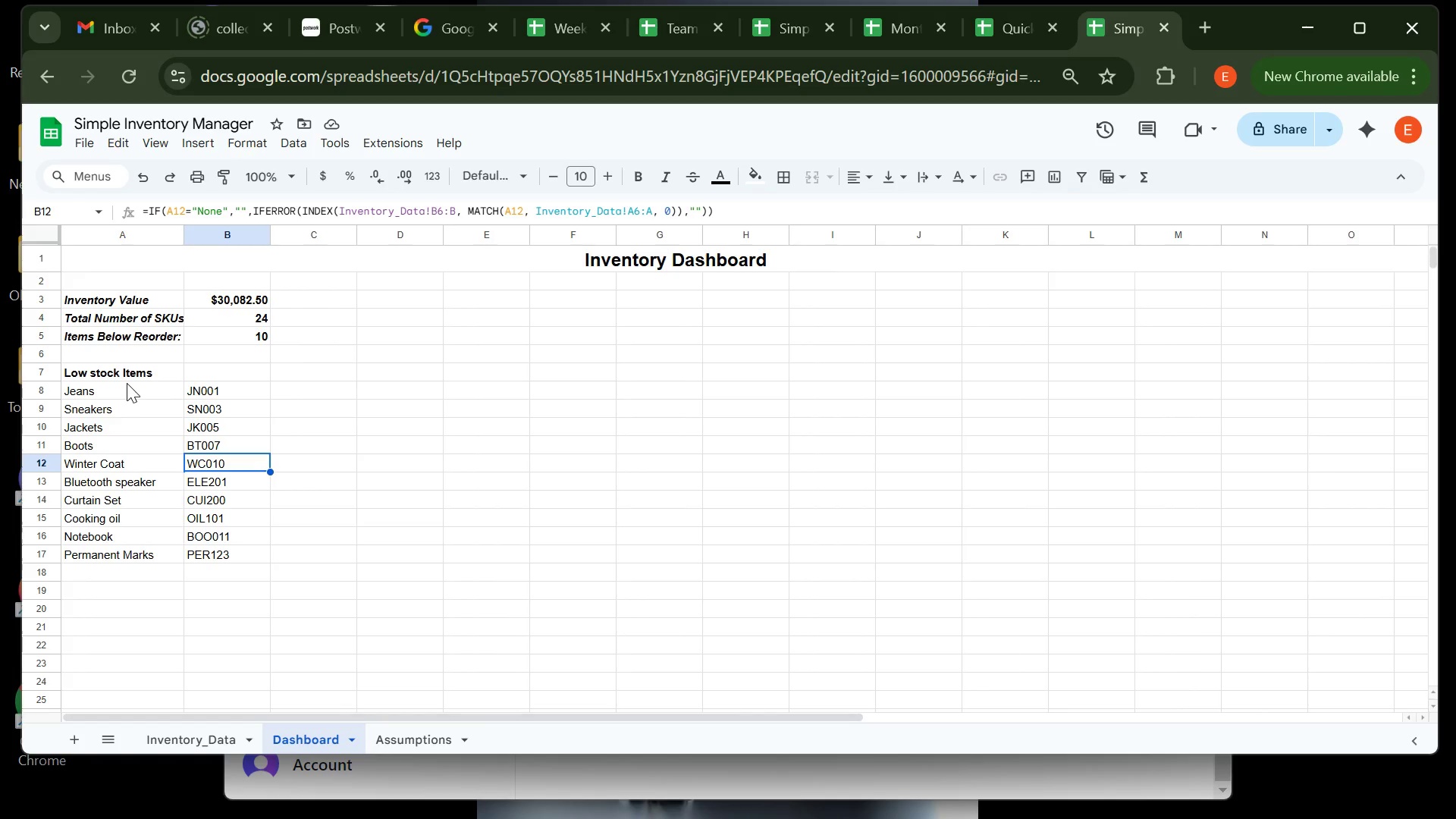 
left_click([111, 370])
 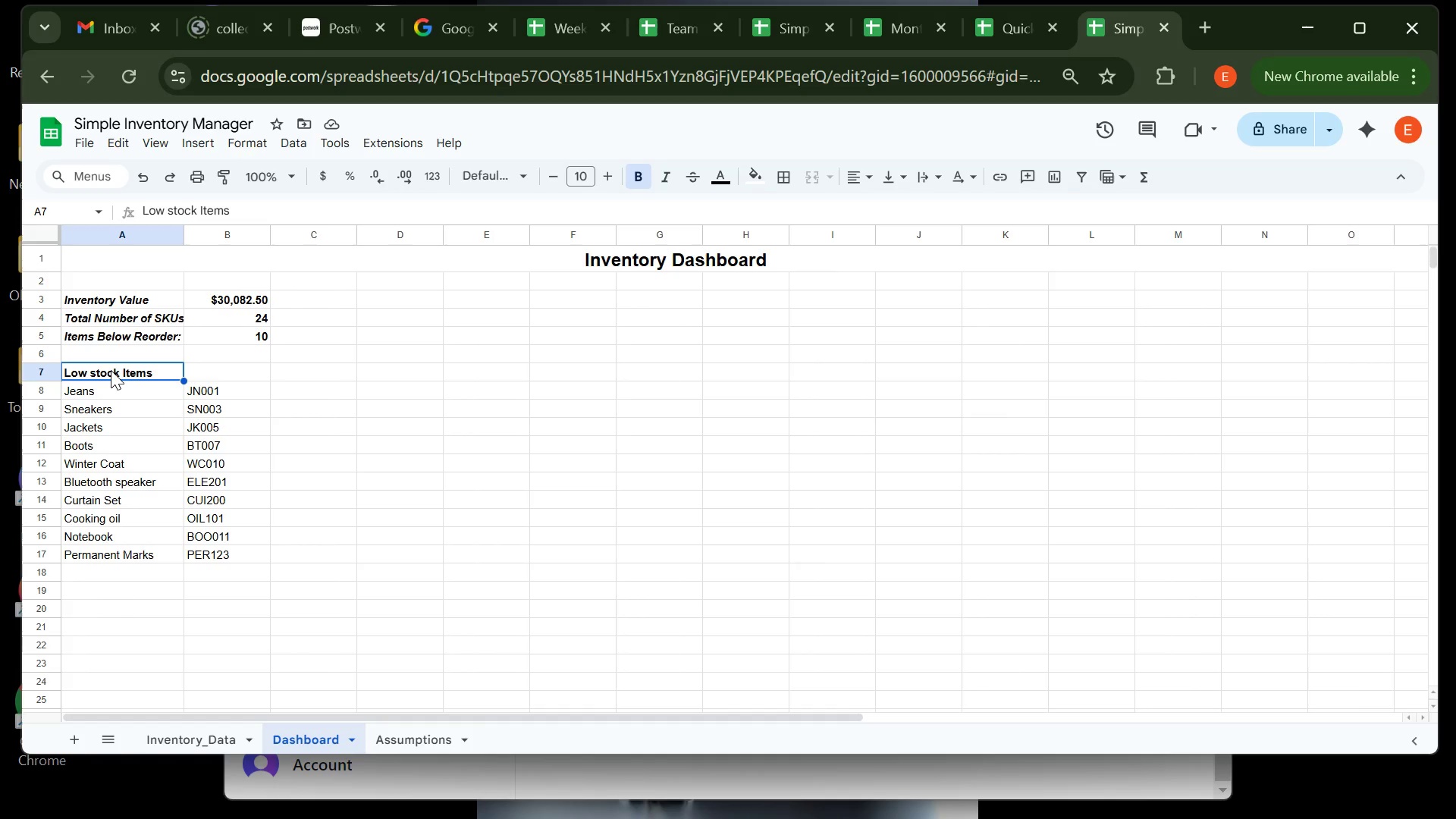 
key(VolumeDown)
 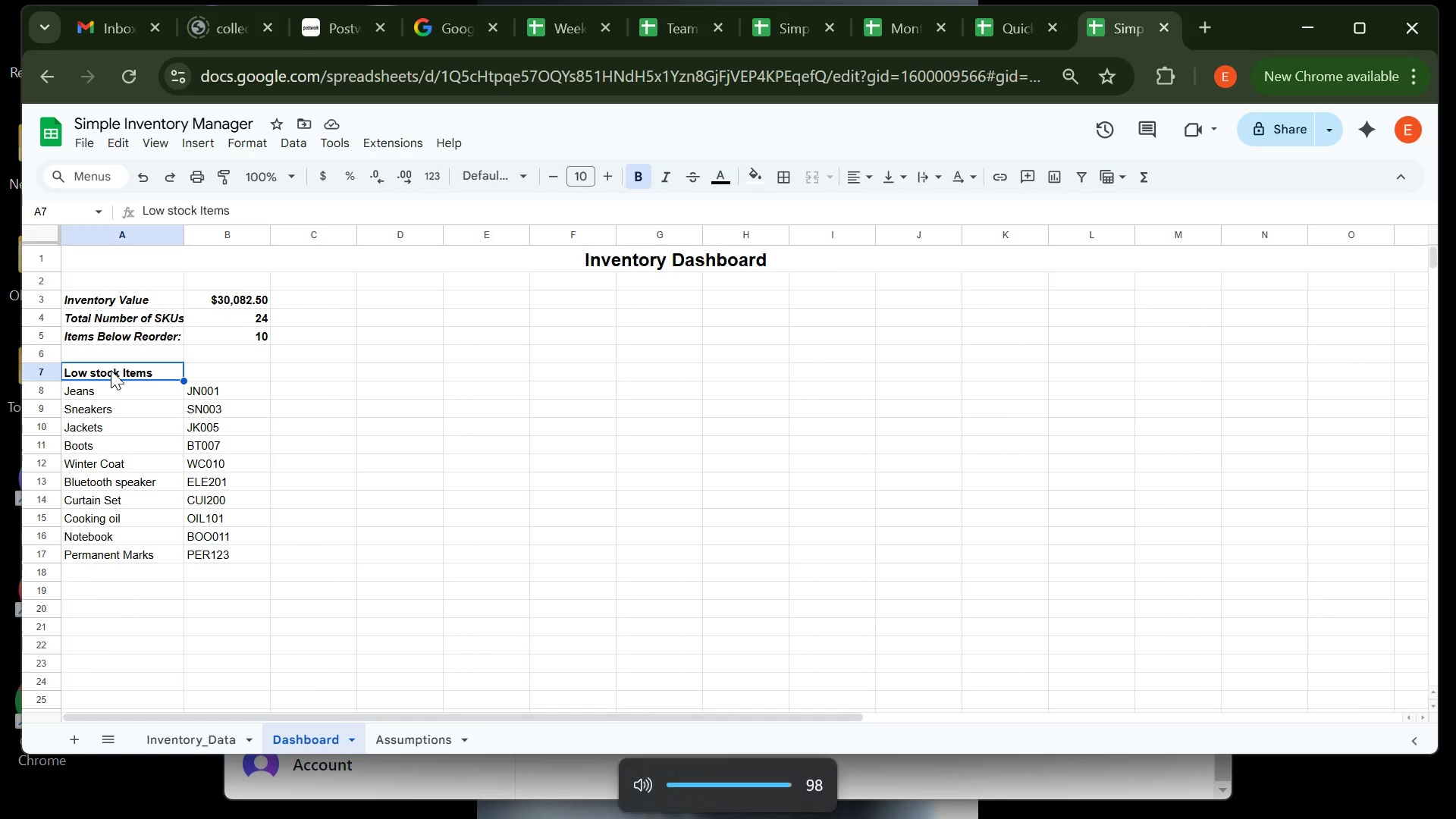 
key(VolumeDown)
 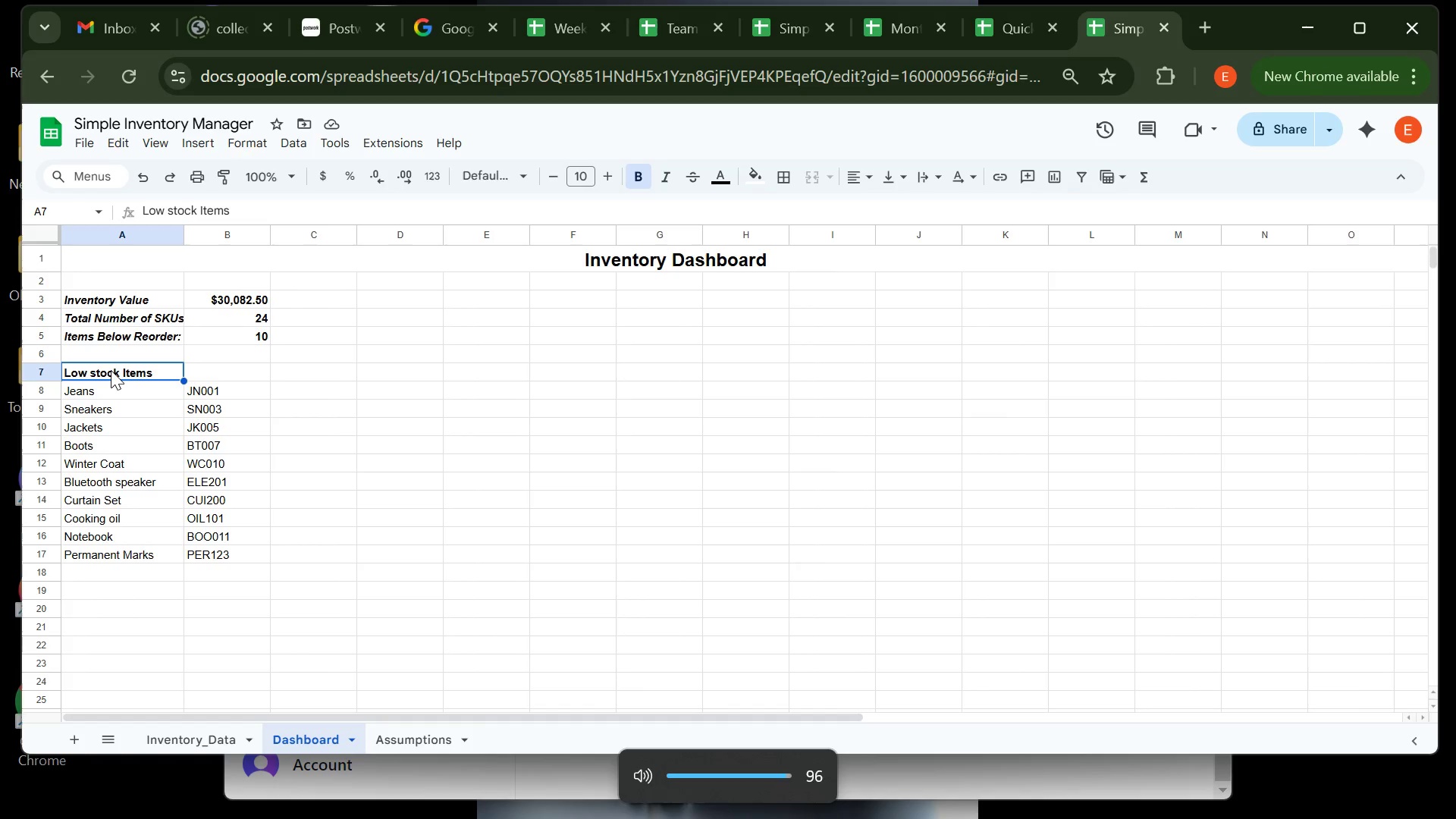 
key(VolumeDown)
 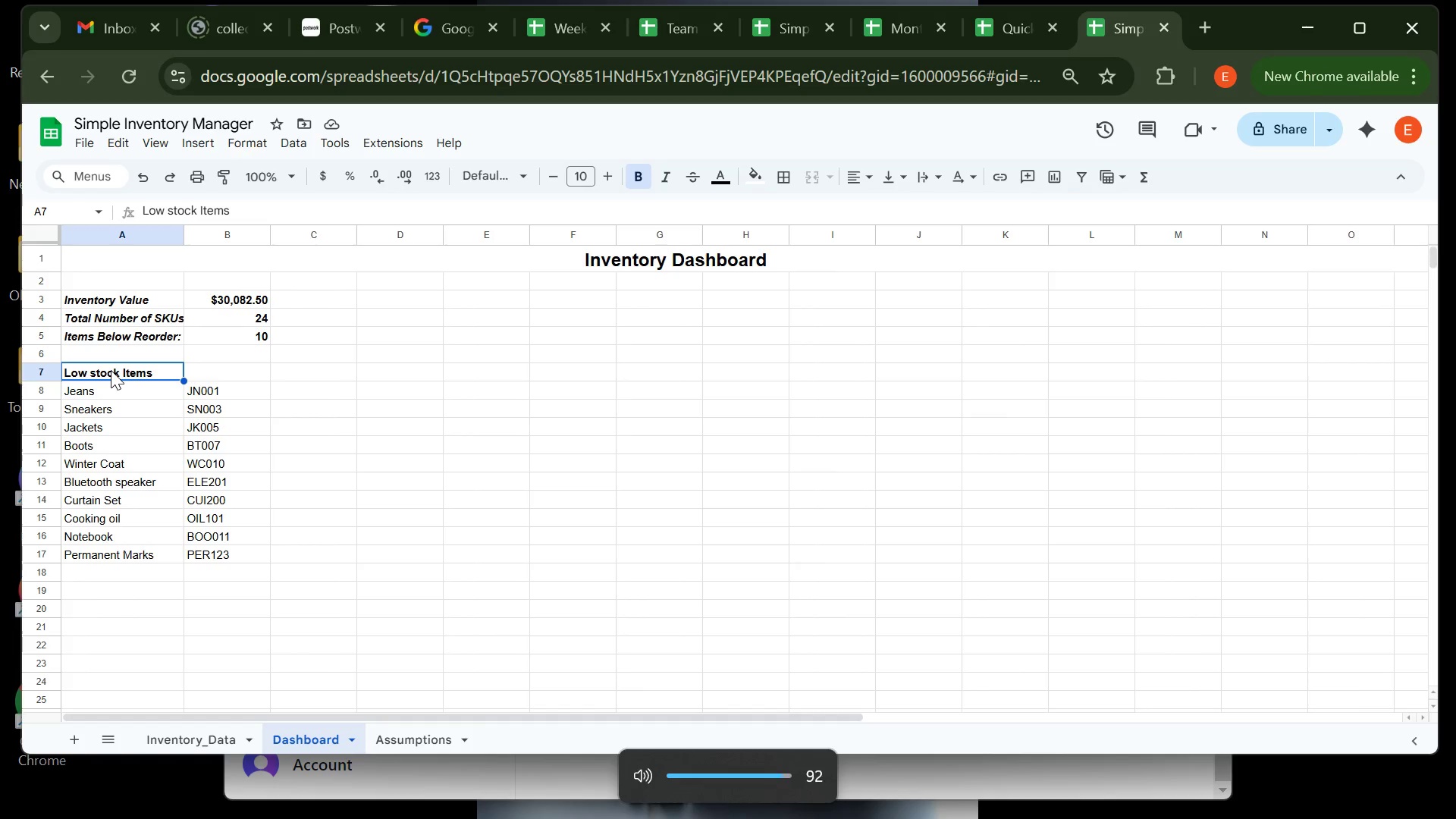 
key(VolumeDown)
 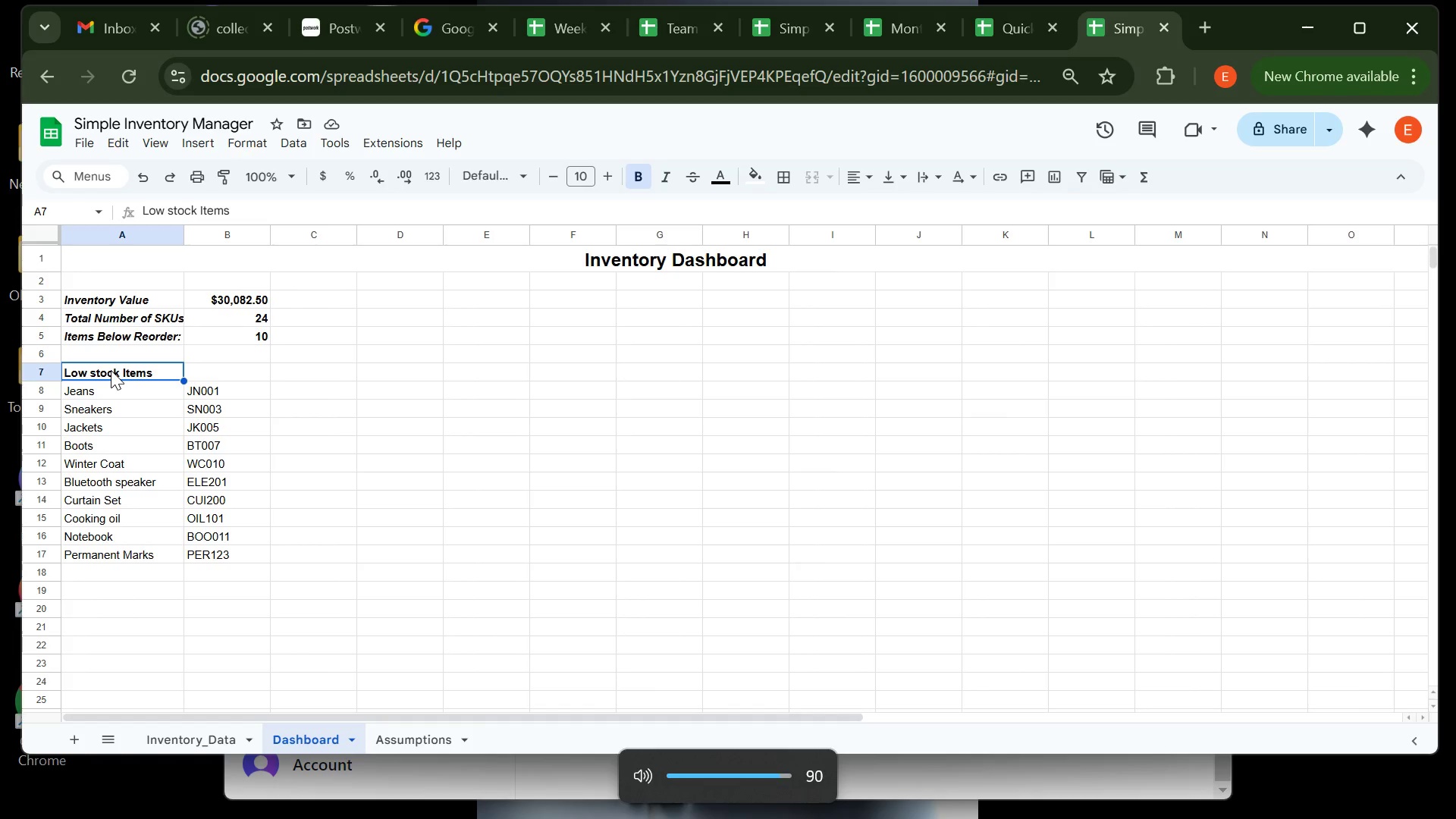 
key(VolumeDown)
 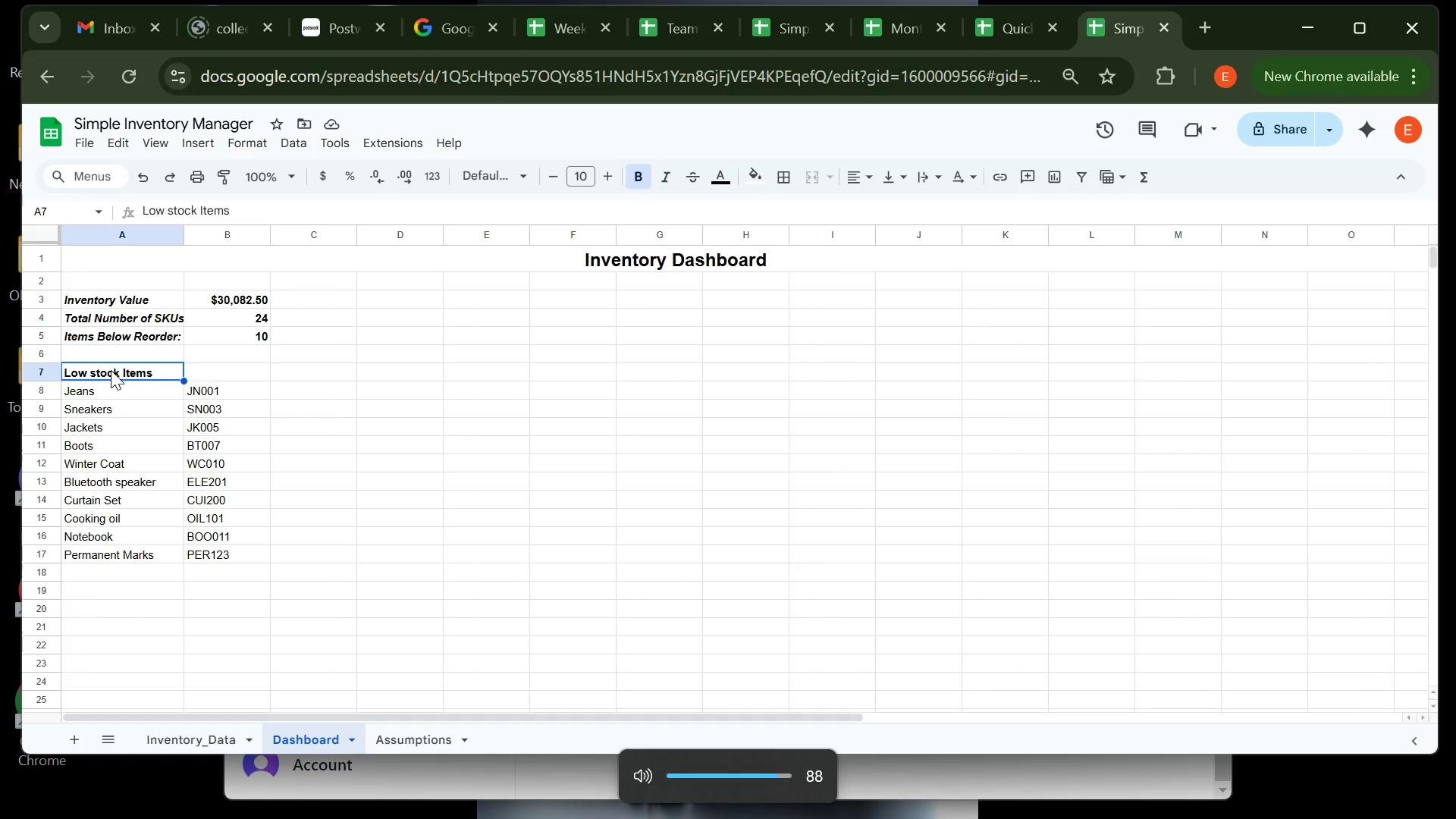 
key(VolumeDown)
 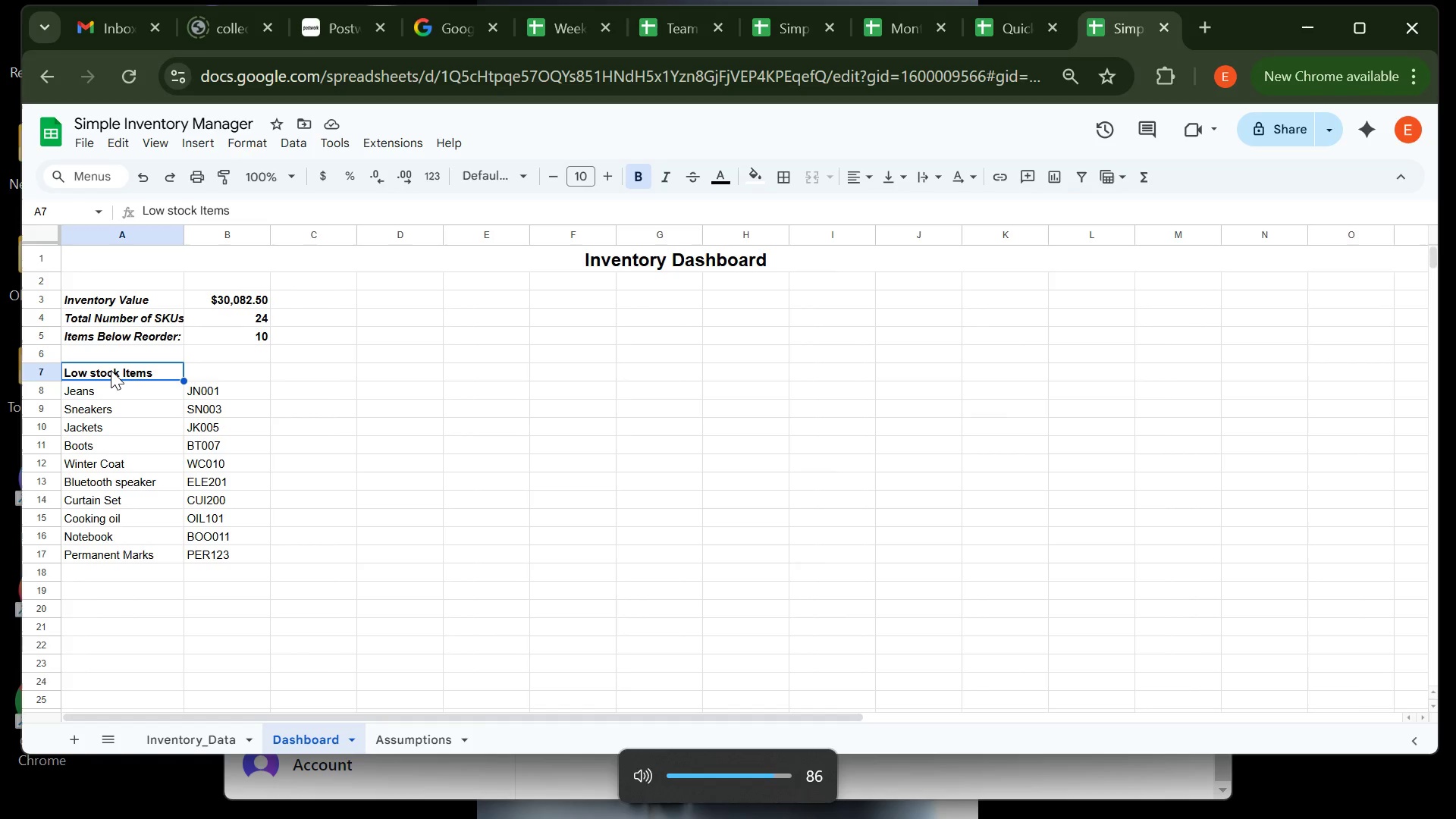 
key(VolumeDown)
 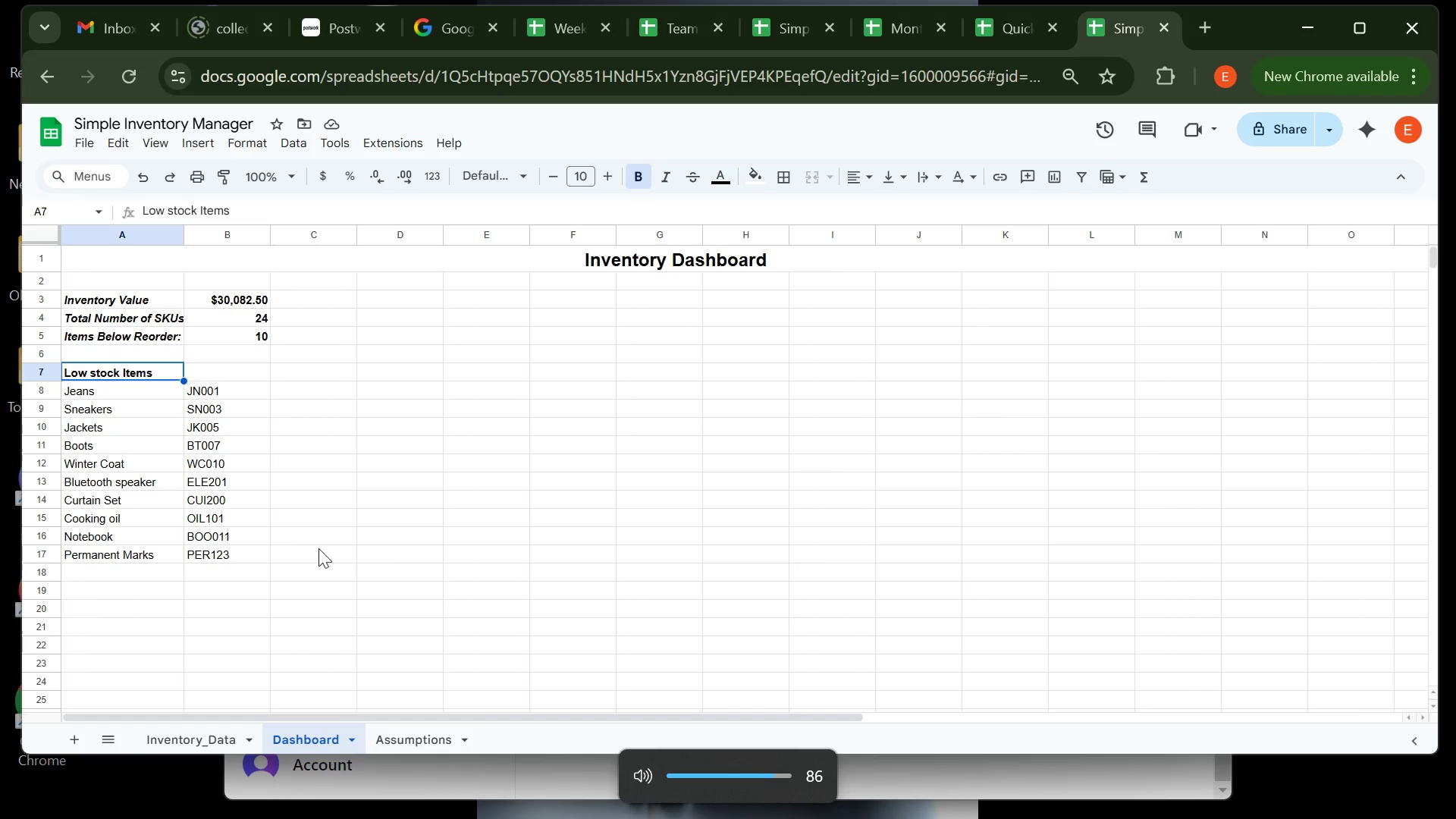 
left_click([256, 547])
 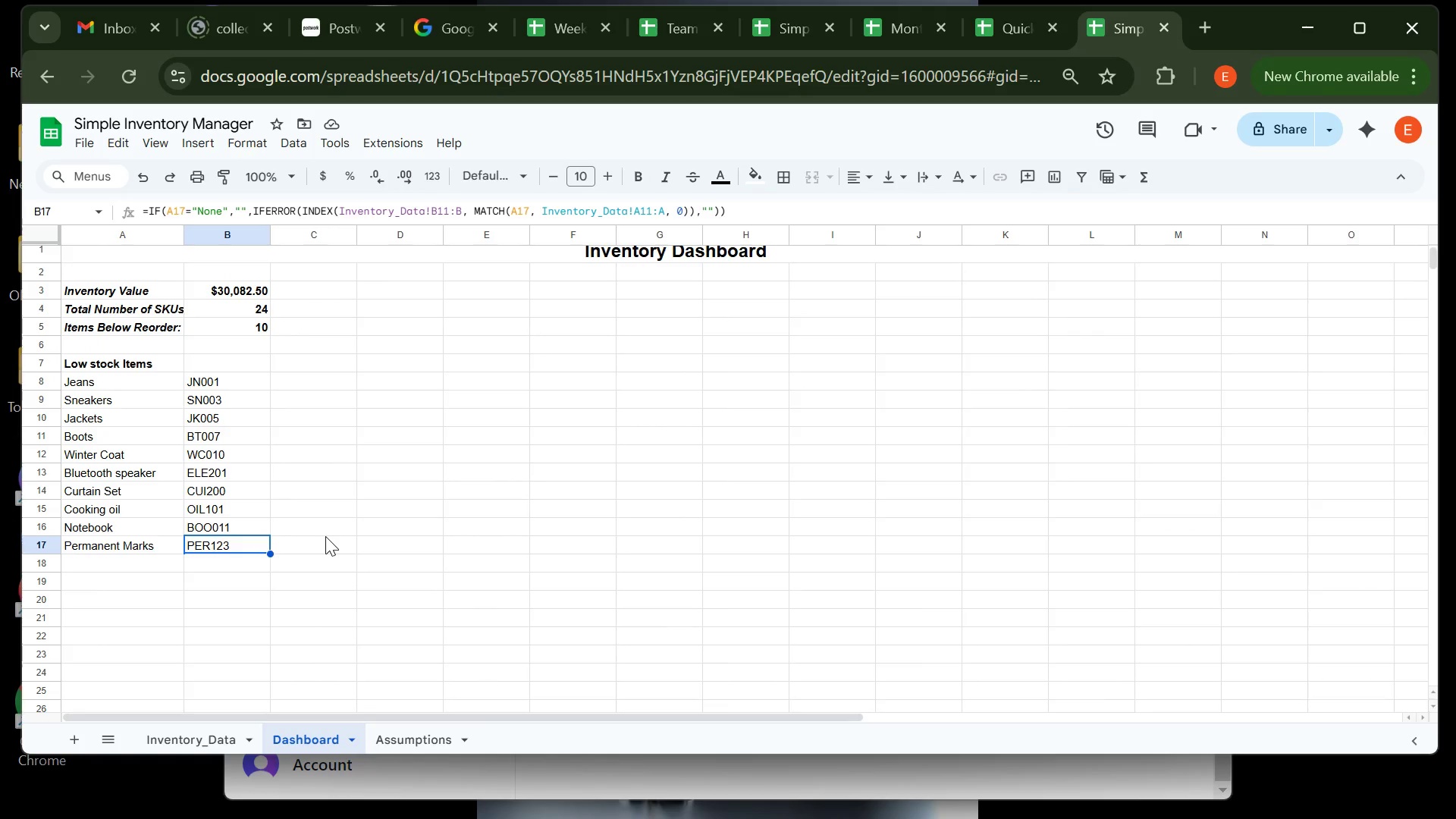 
wait(10.07)
 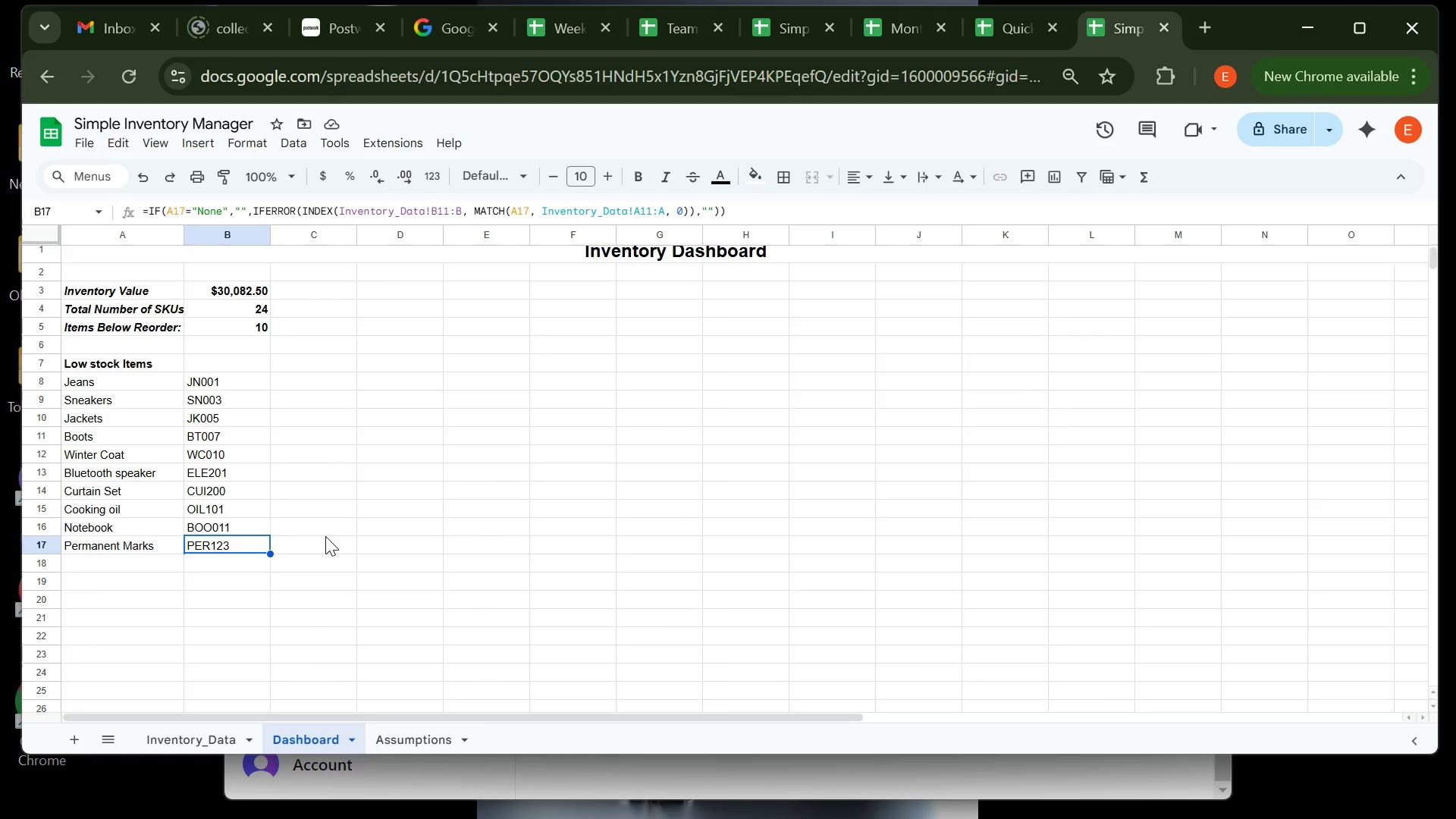 
left_click([400, 364])
 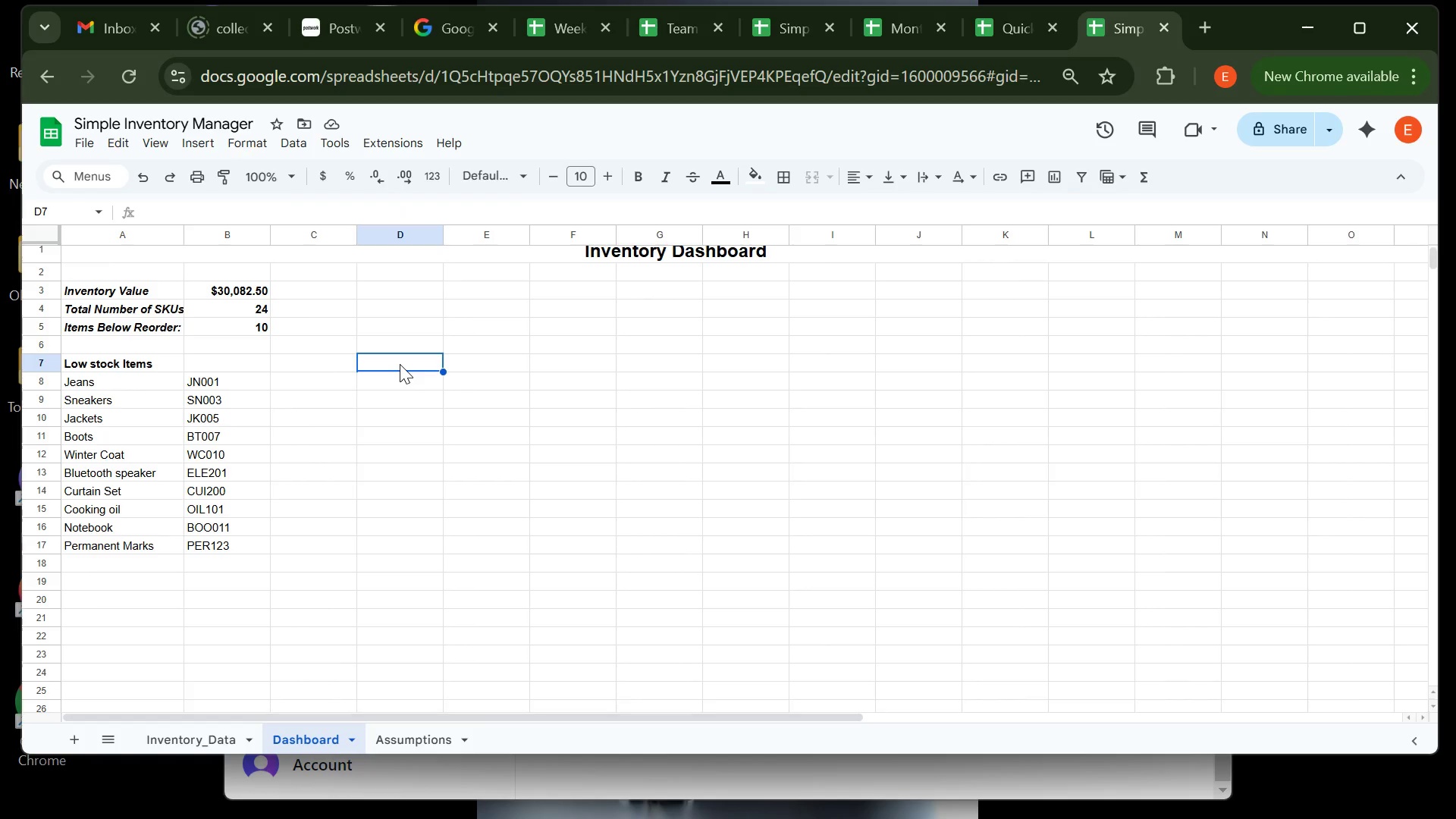 
type(cATEGORY )
key(Backspace)
key(Backspace)
key(Backspace)
key(Backspace)
key(Backspace)
key(Backspace)
key(Backspace)
key(Backspace)
key(Backspace)
type(Category )
 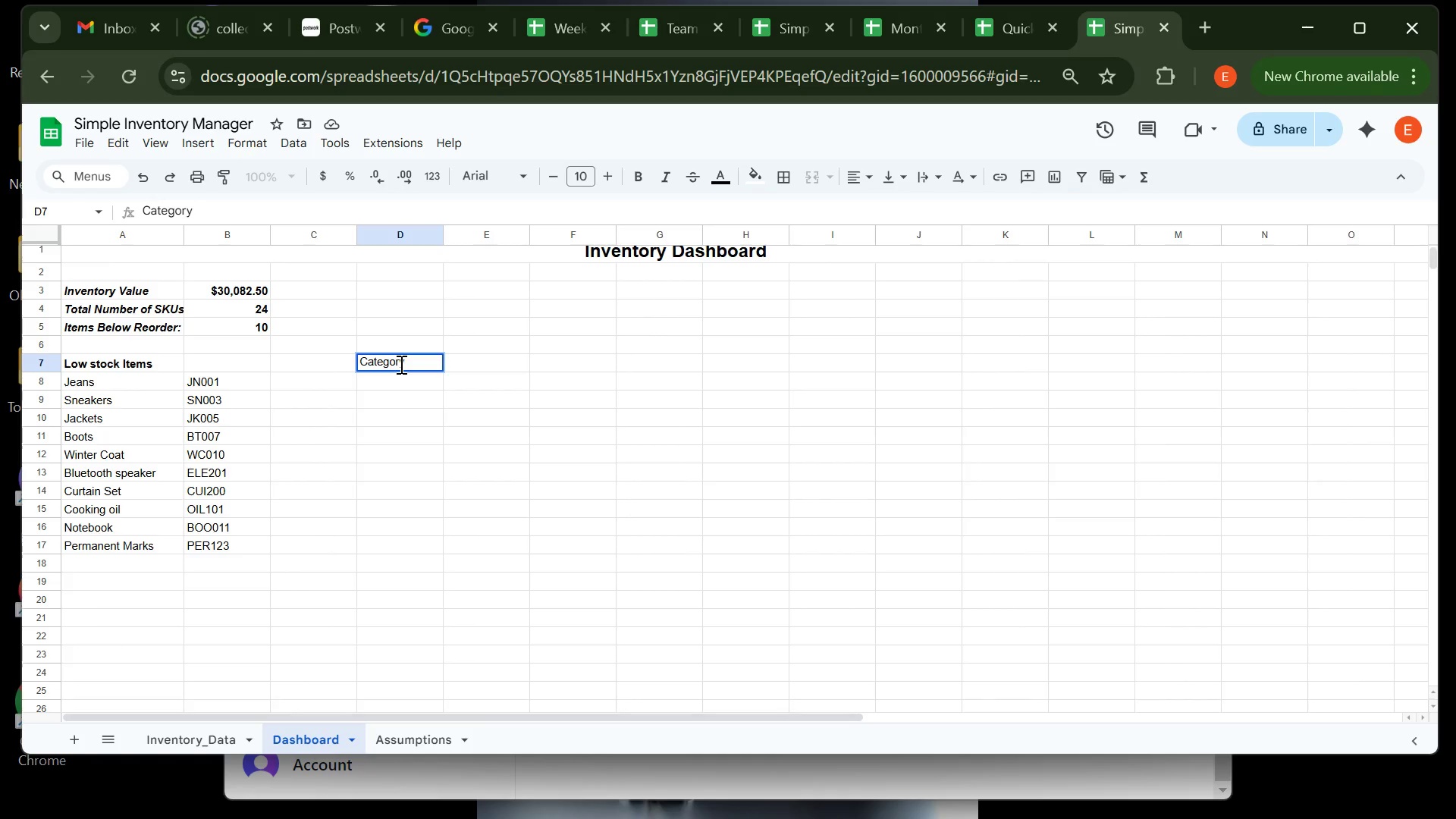 
key(Tab)
type(Value(Currency))
 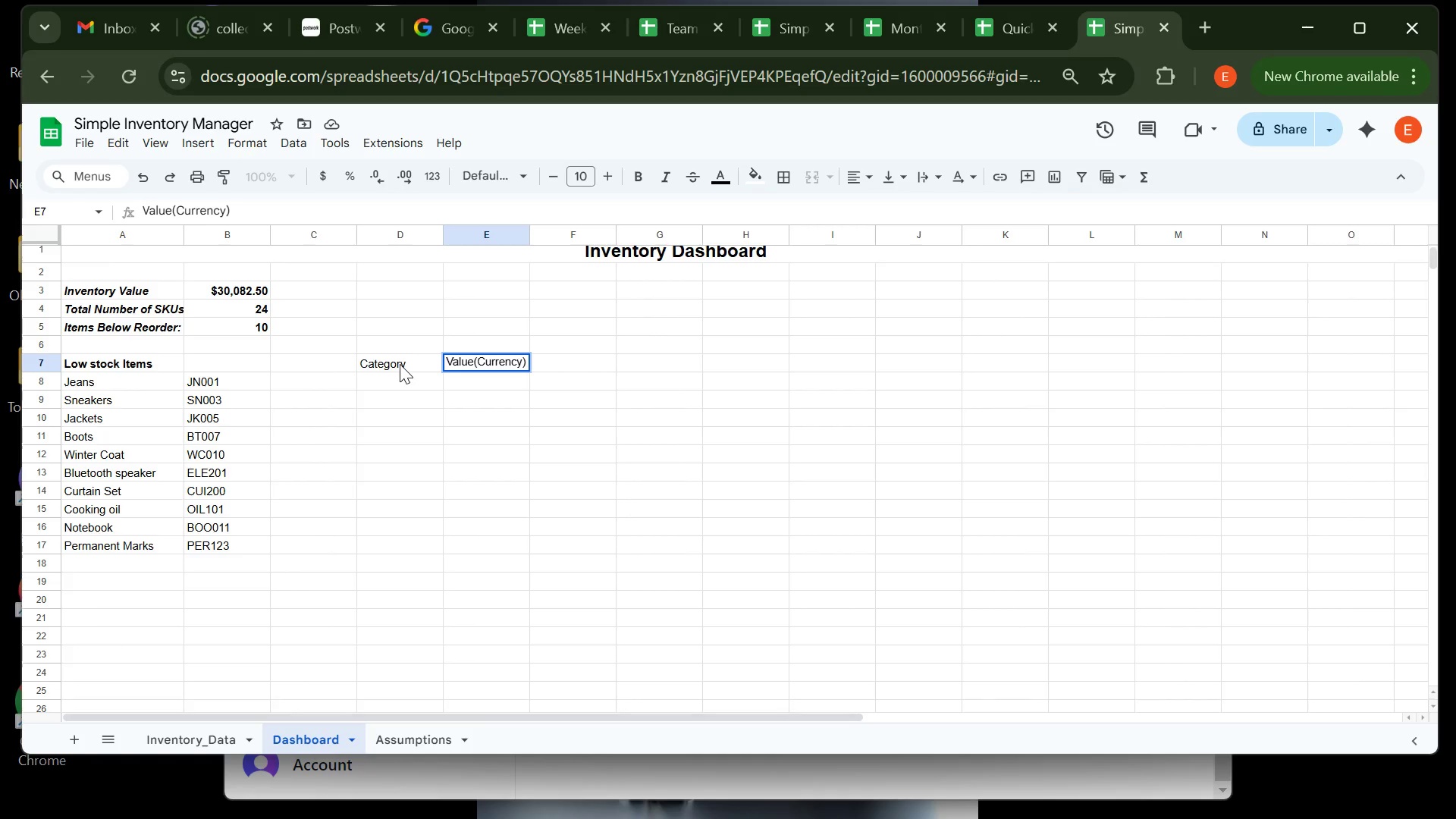 
key(ArrowLeft)
 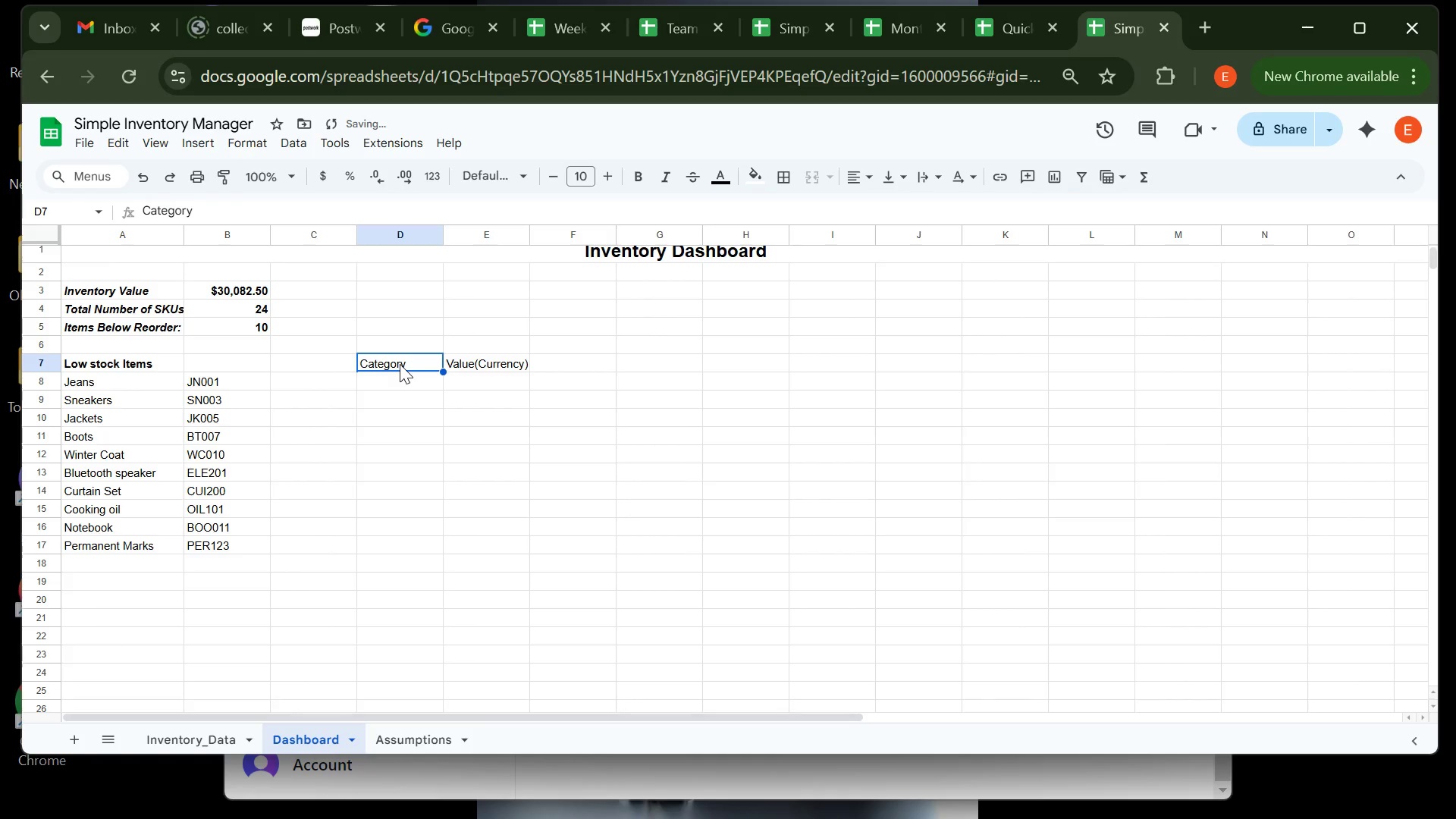 
key(ArrowRight)
 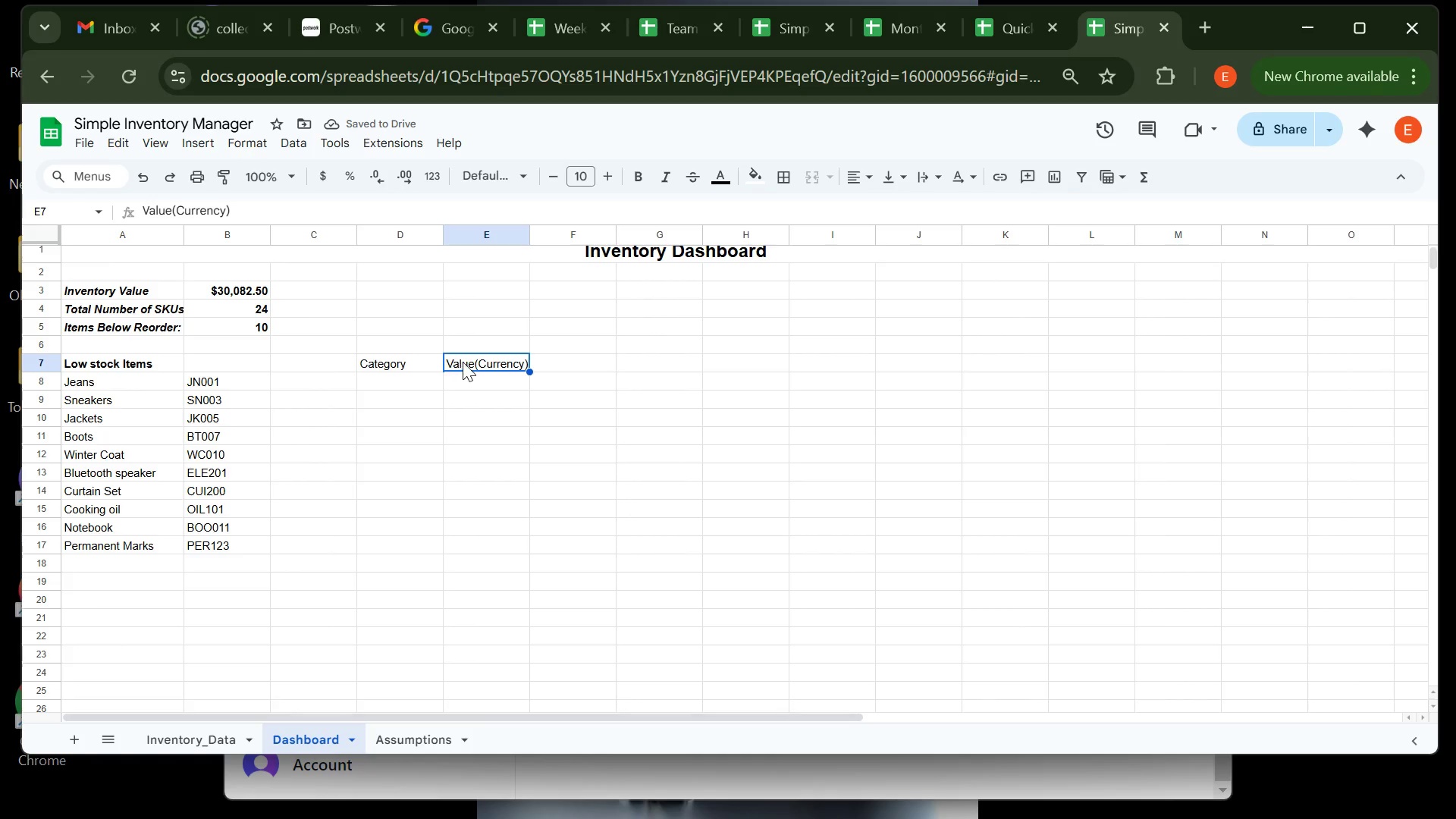 
left_click([472, 361])
 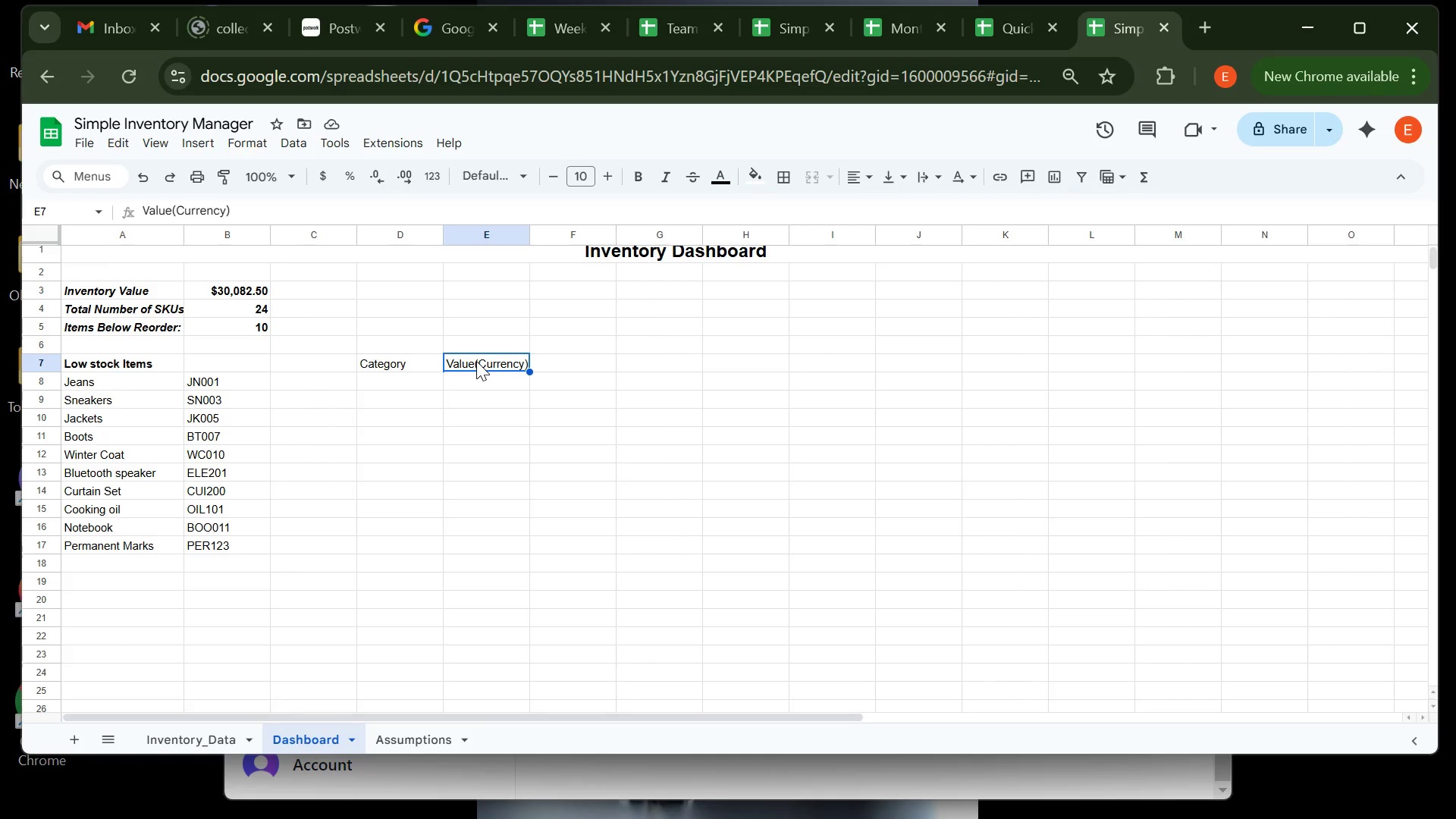 
double_click([476, 361])
 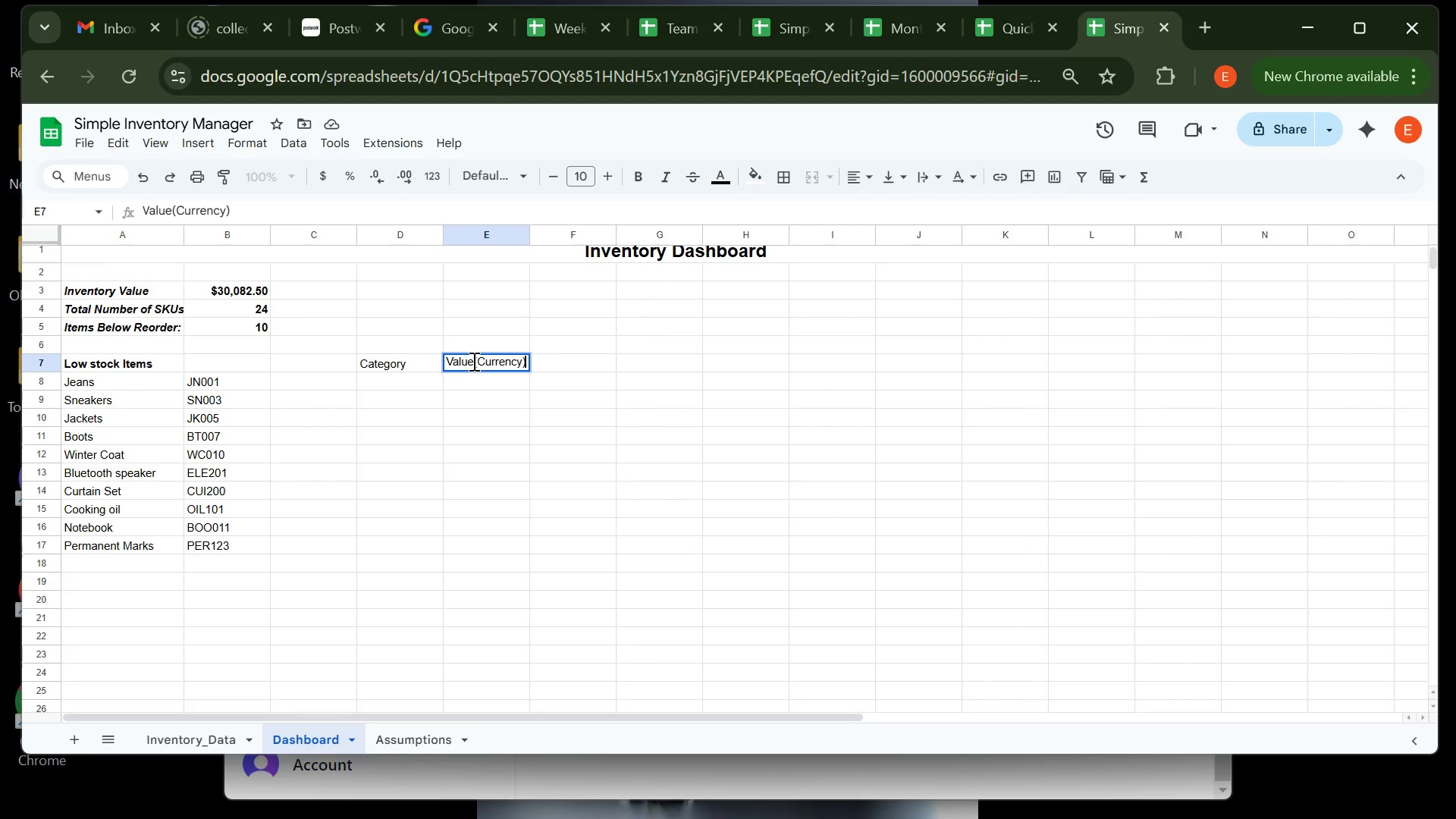 
left_click([472, 361])
 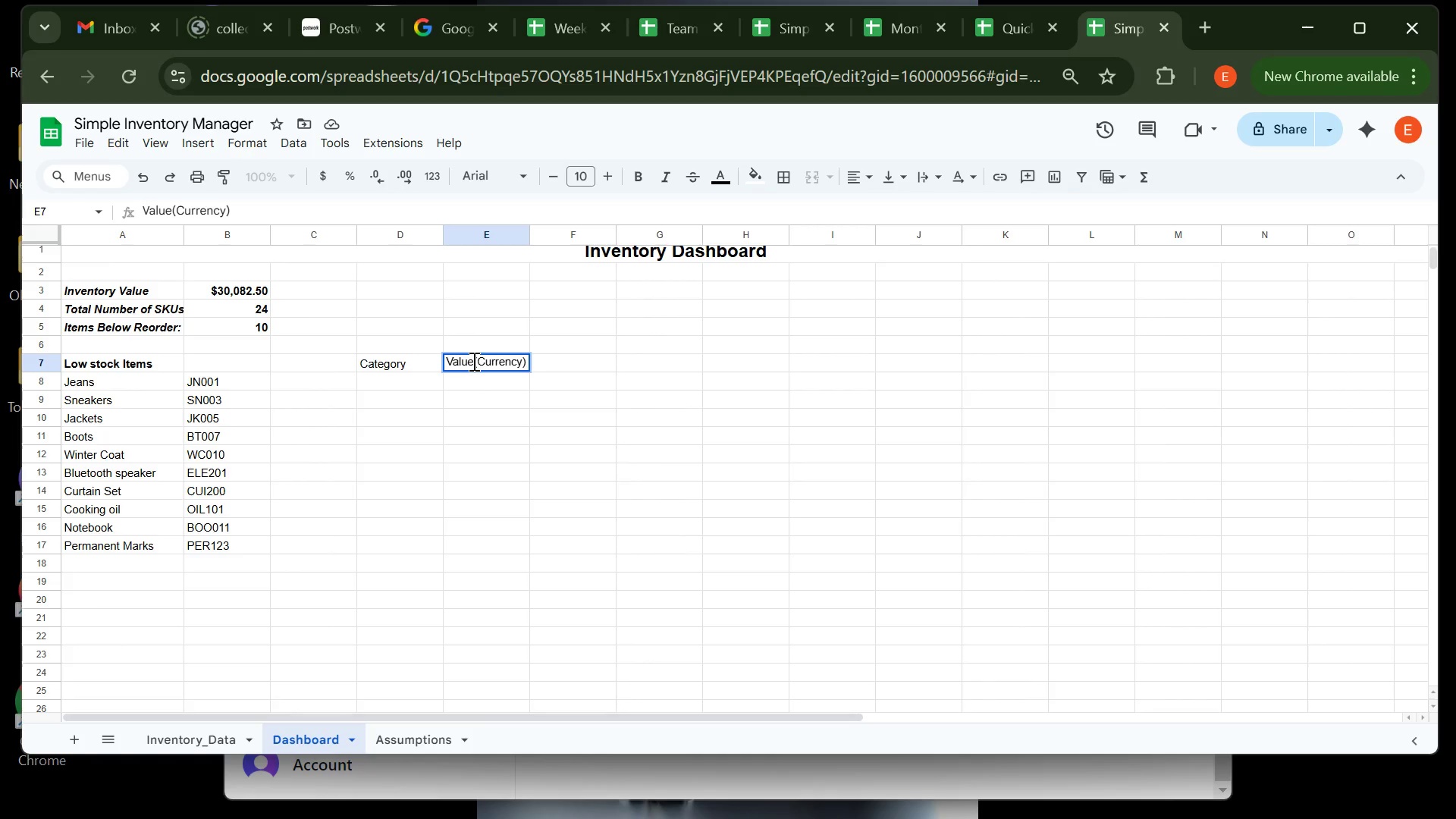 
key(Space)
 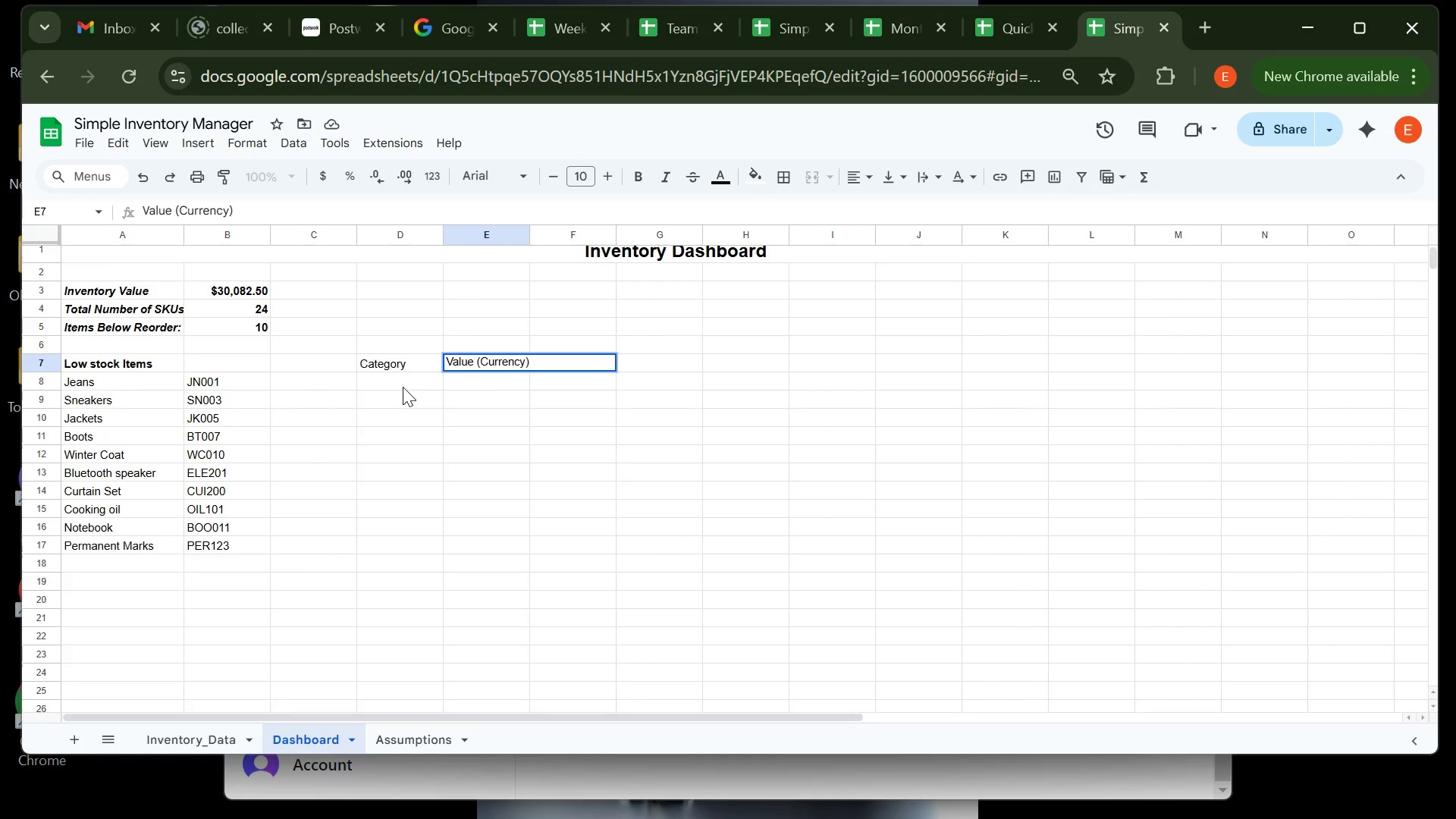 
left_click([403, 387])
 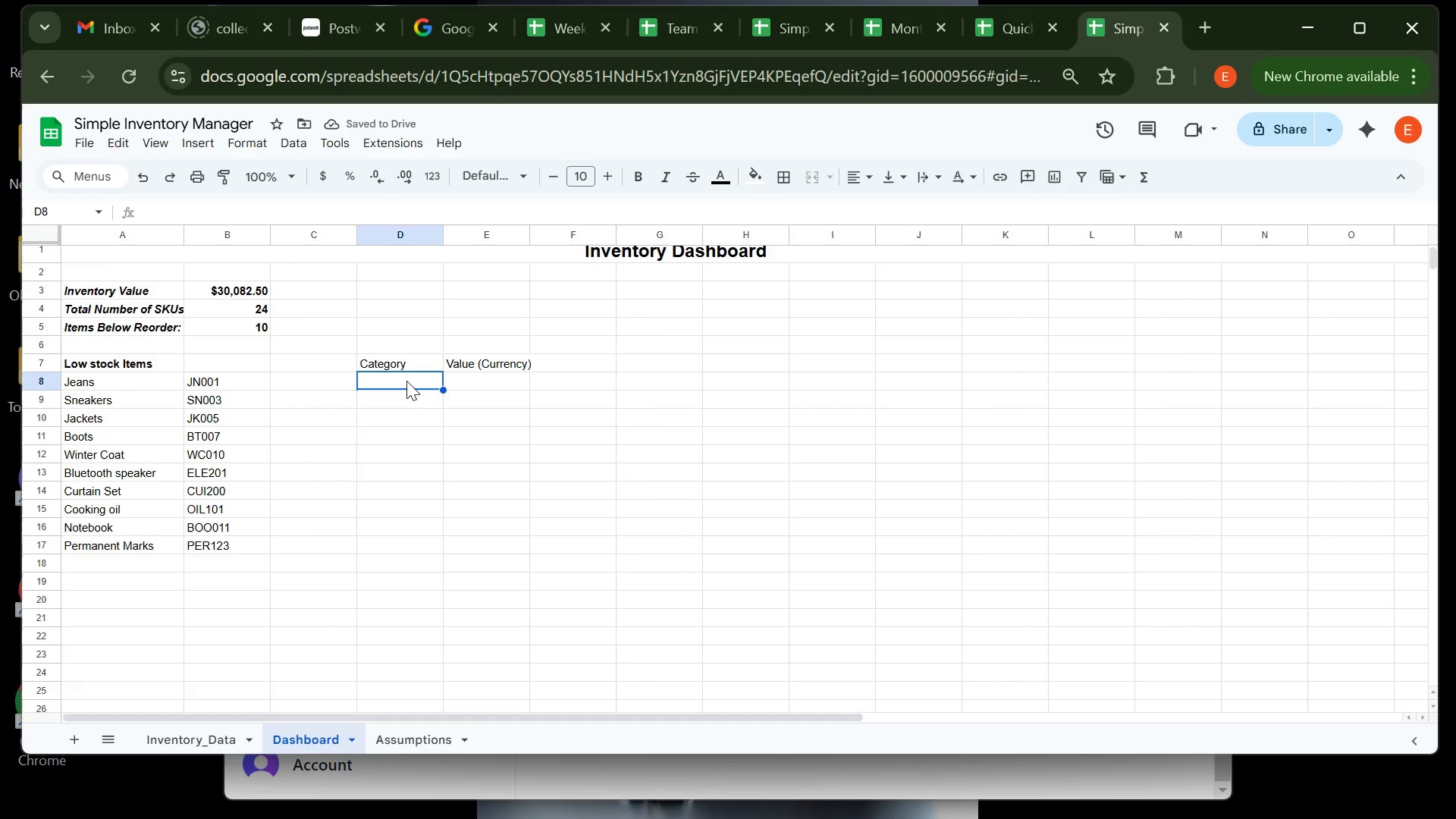 
wait(8.34)
 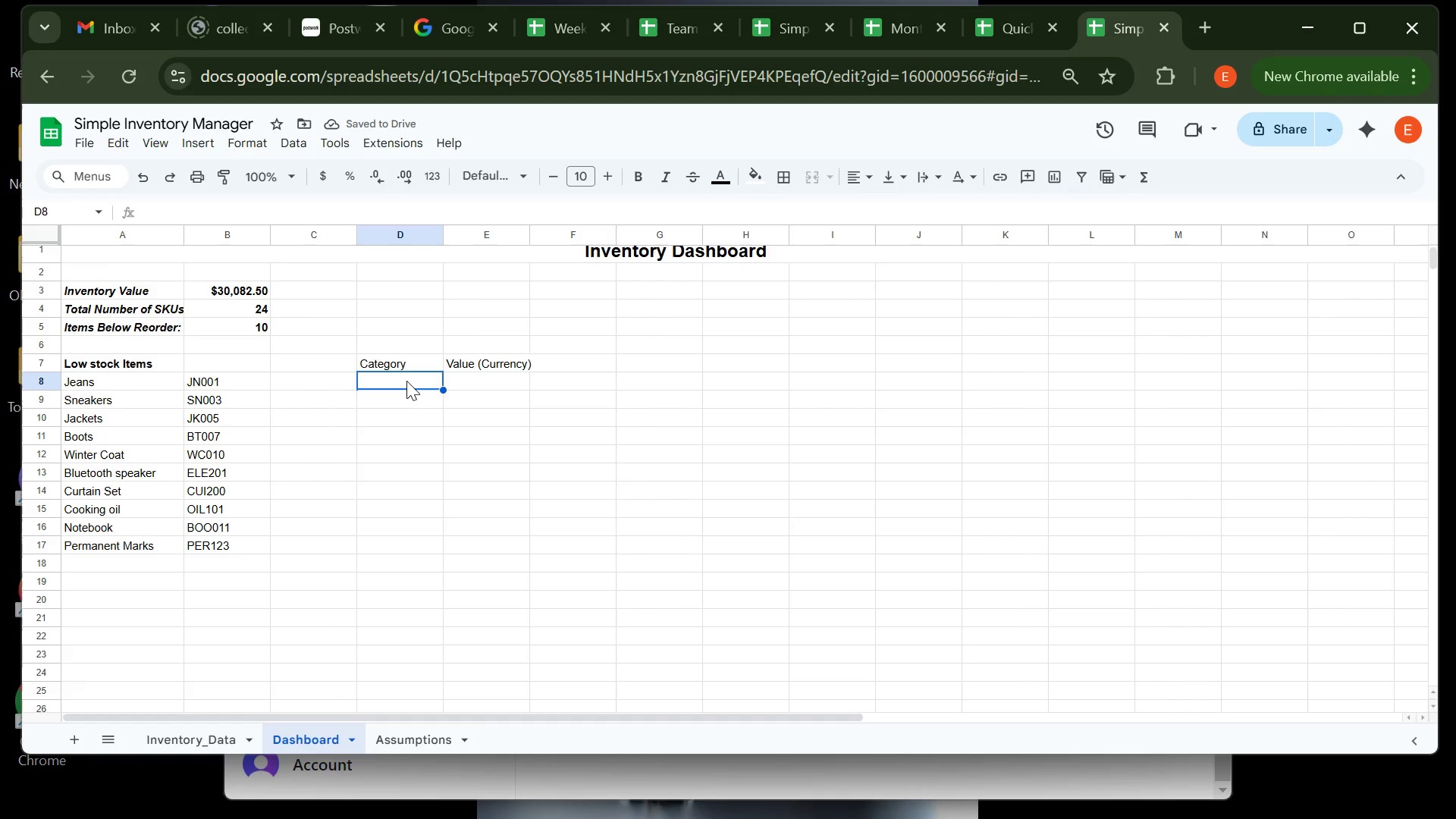 
key(ArrowUp)
 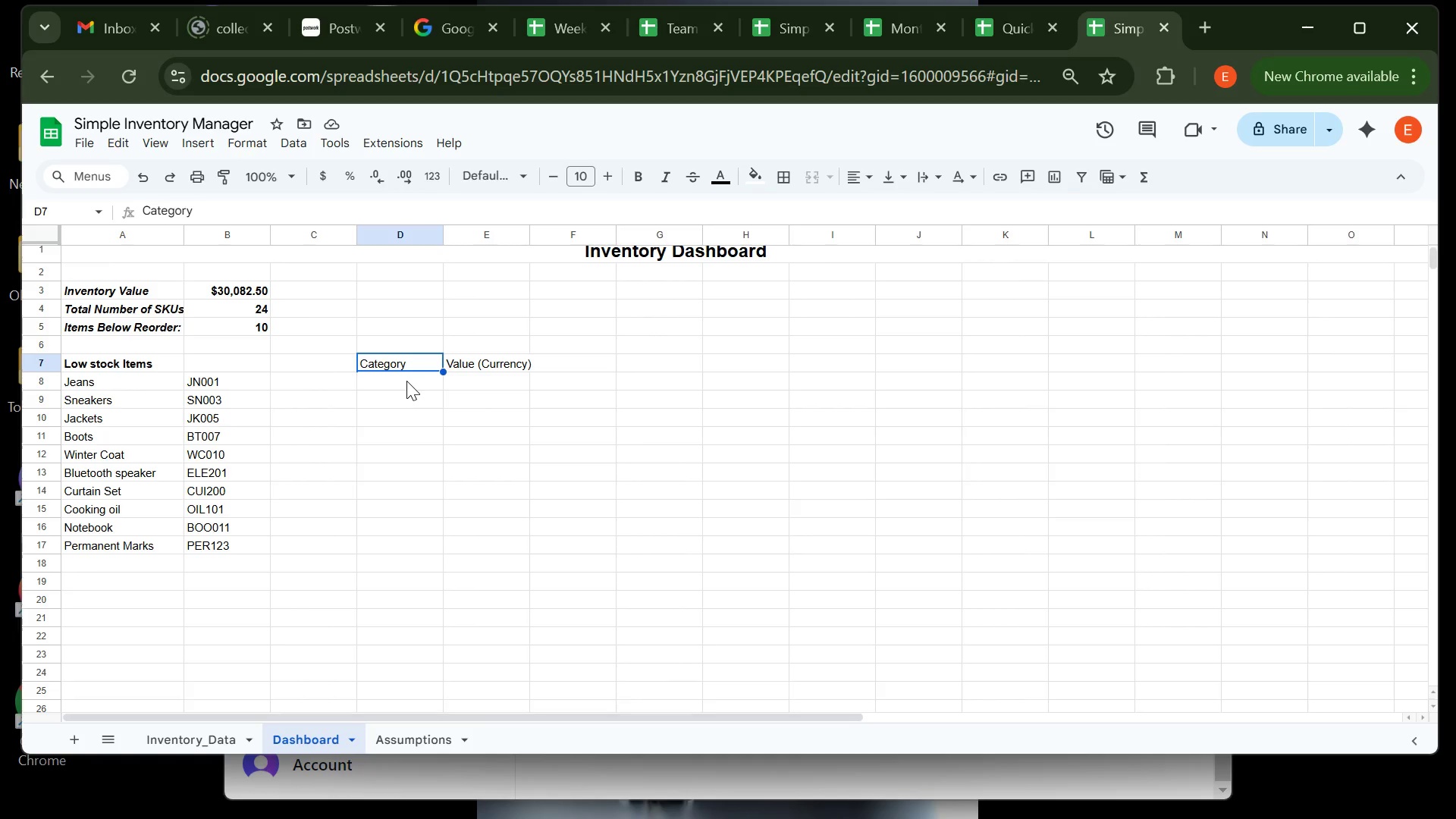 
key(B)
 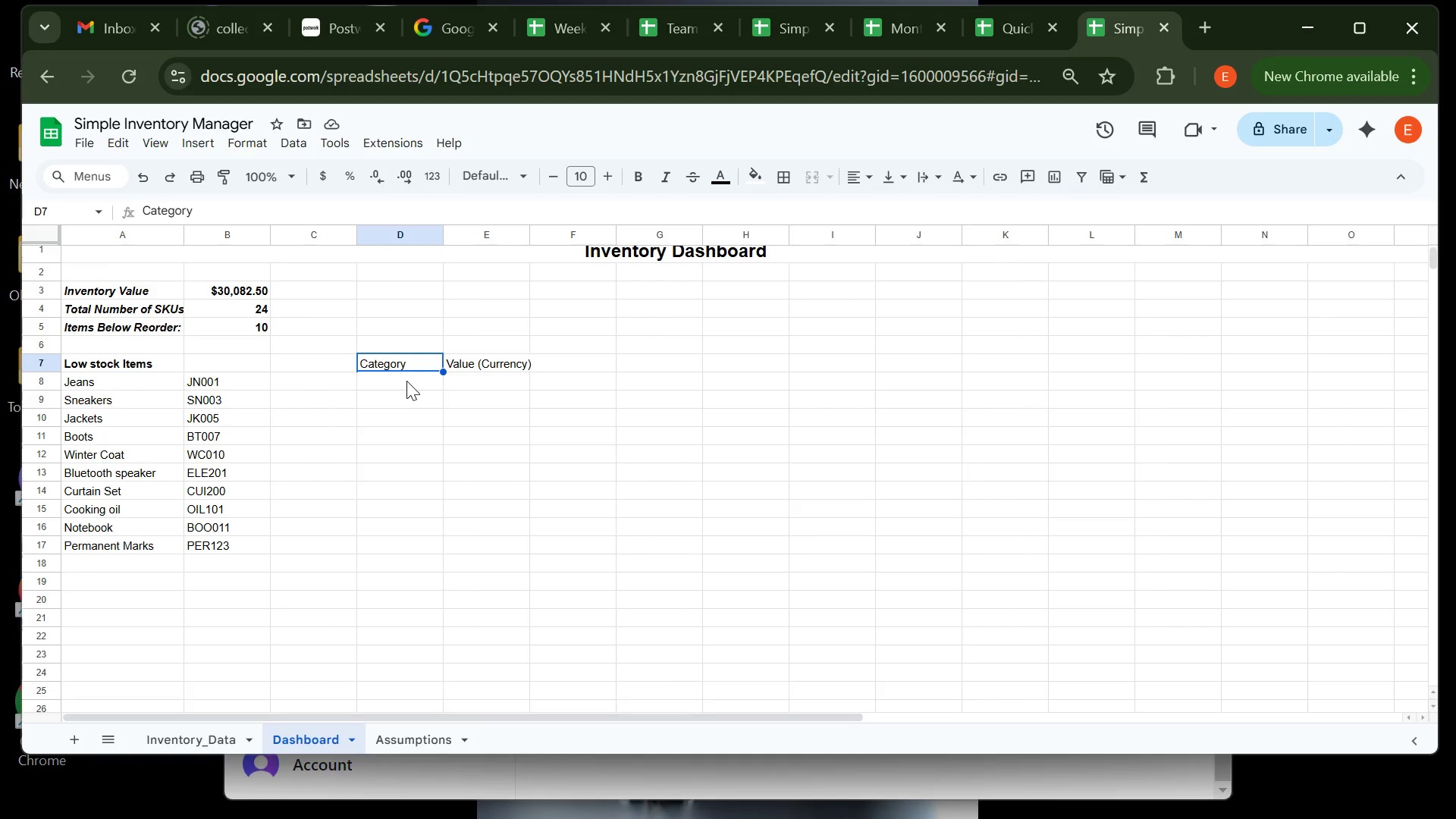 
key(Control+ControlLeft)
 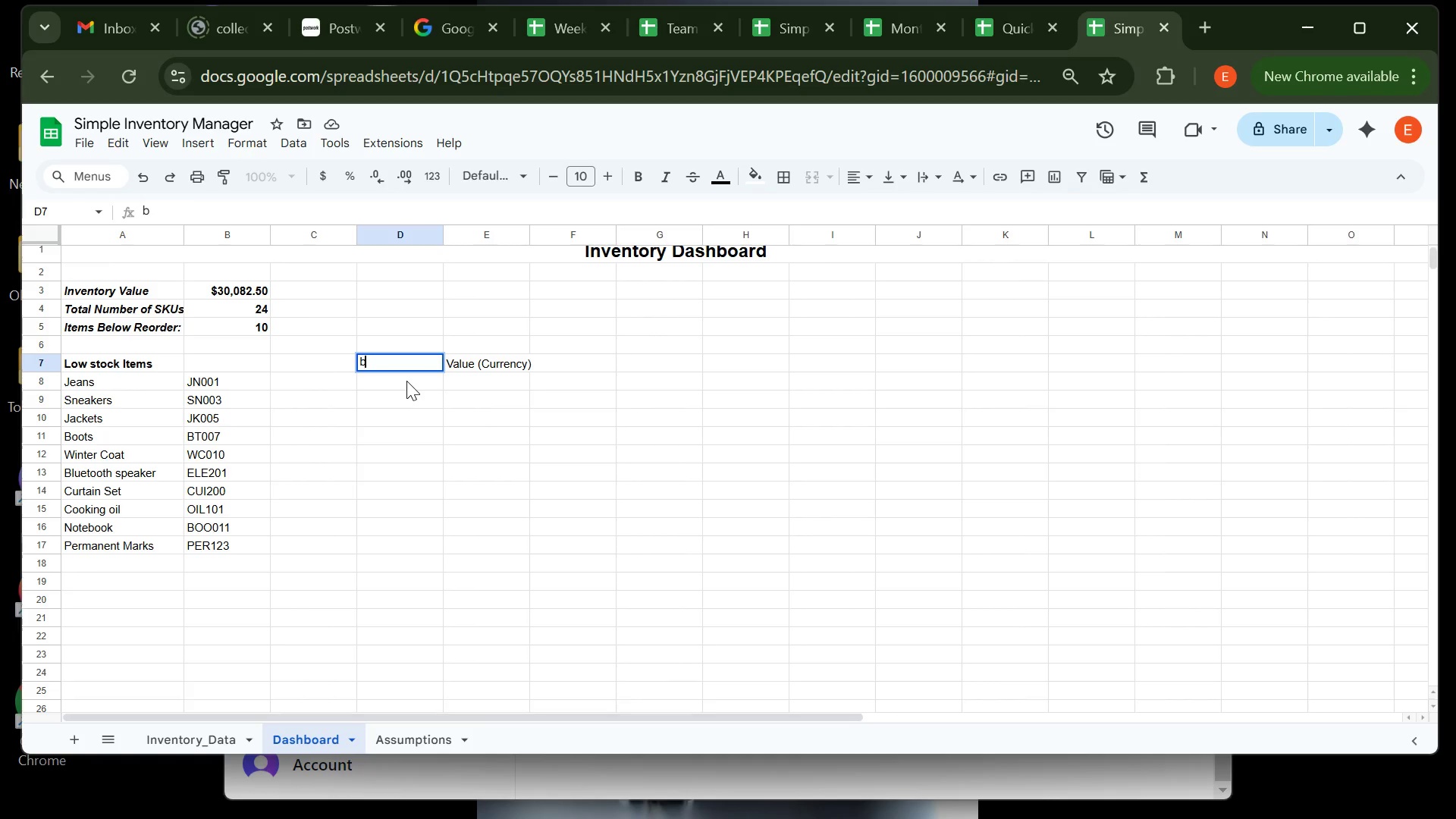 
key(Control+ControlLeft)
 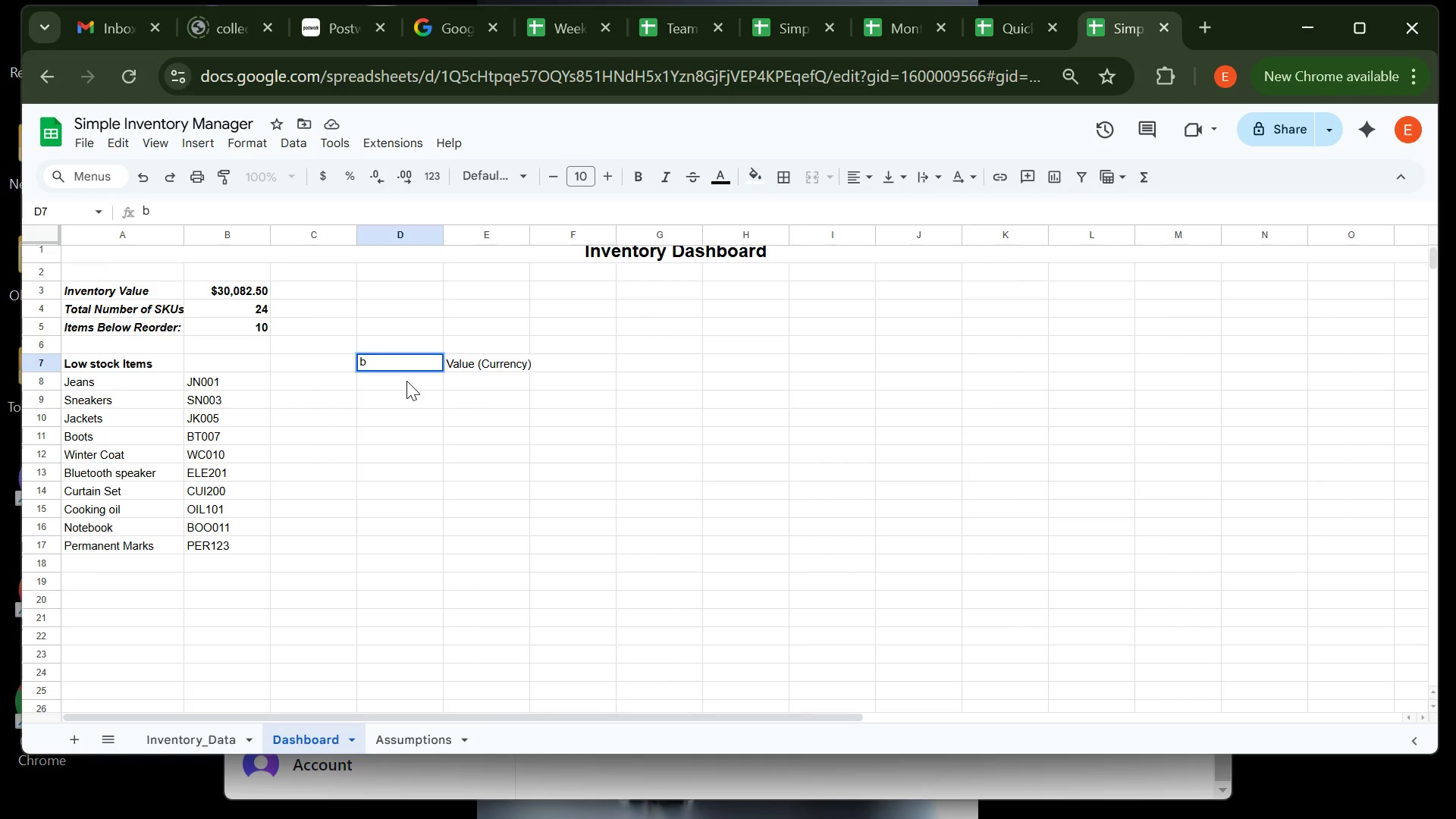 
key(Control+Z)
 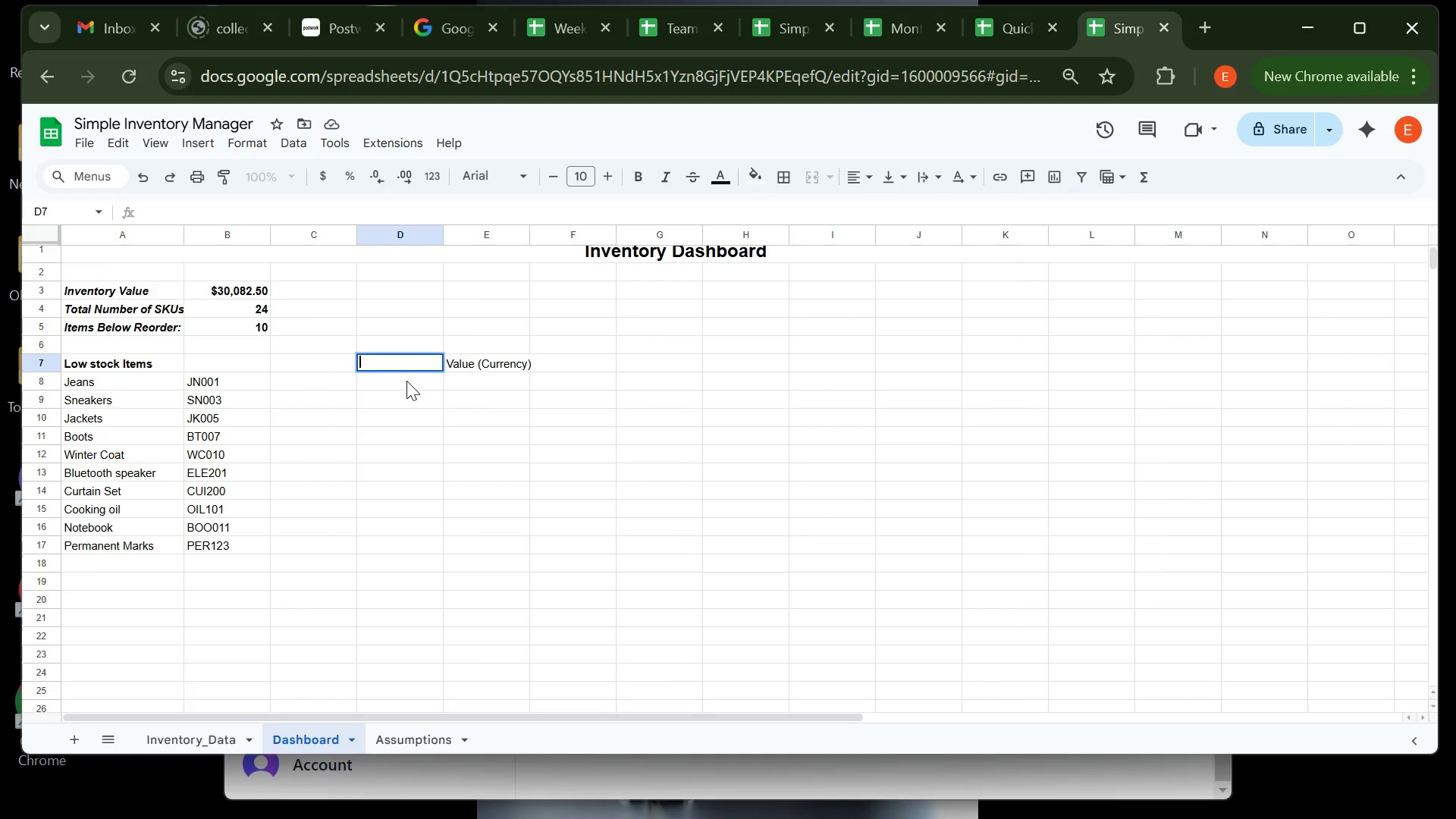 
key(Backspace)
 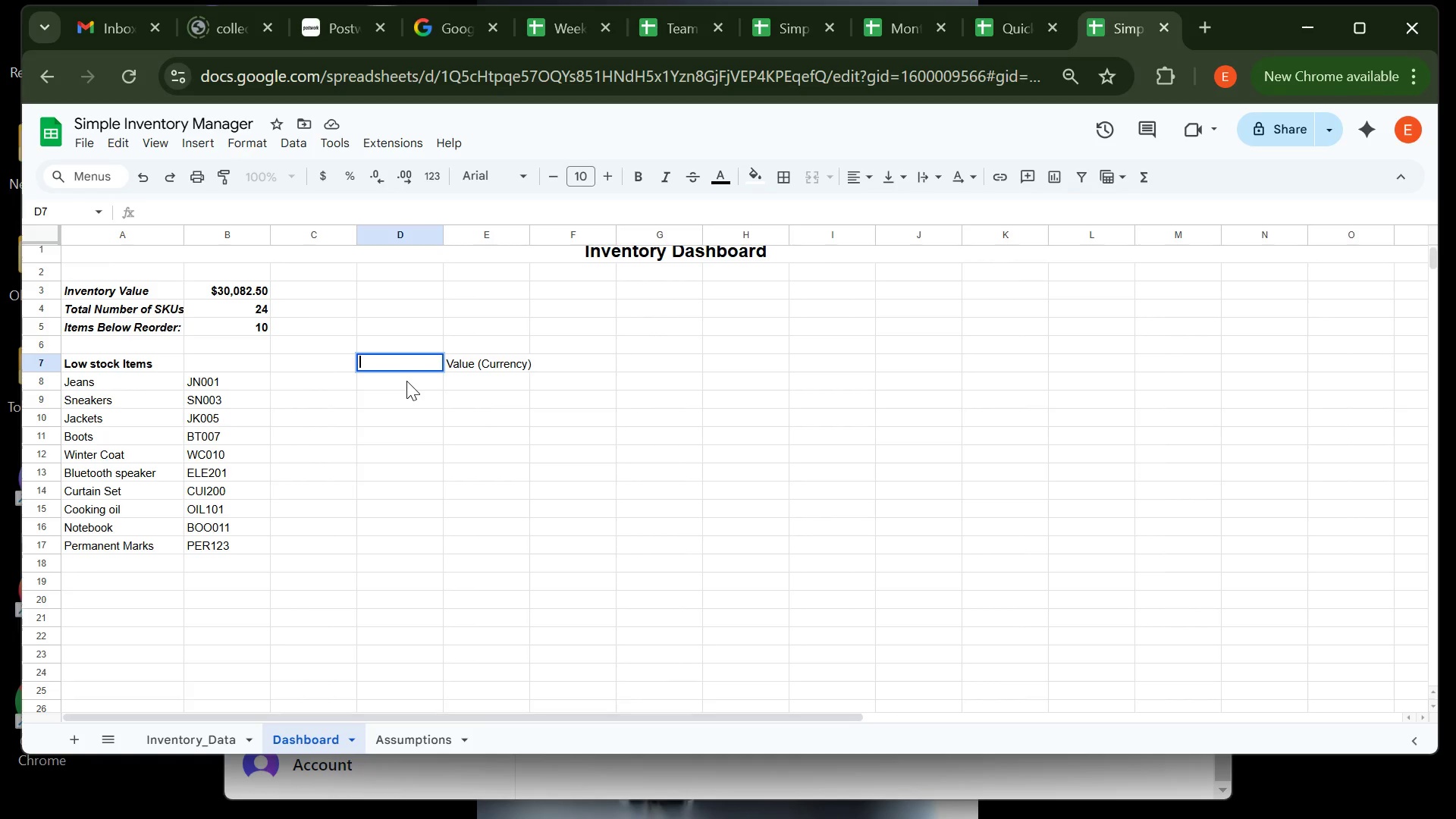 
key(Control+Z)
 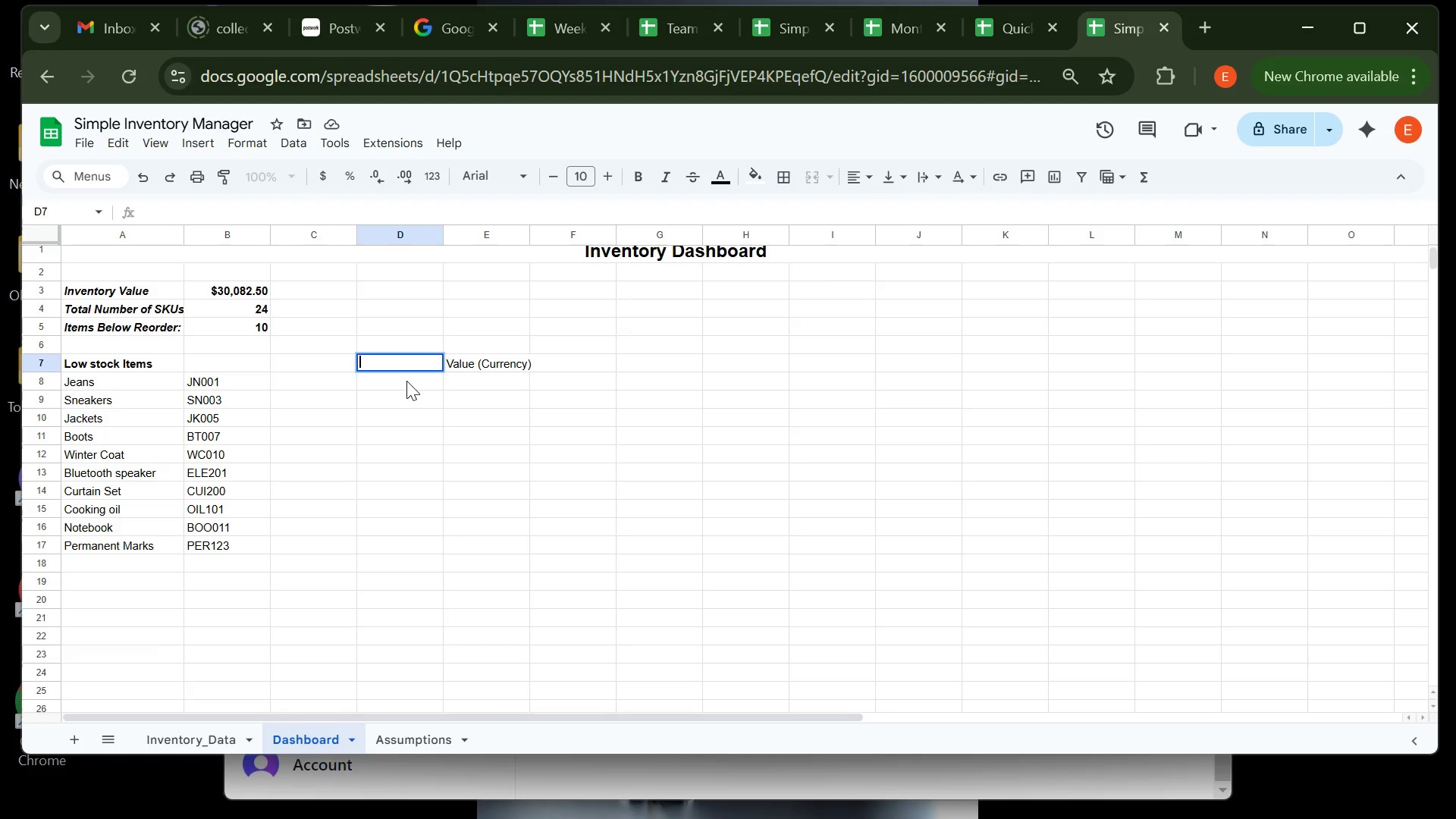 
key(Control+Z)
 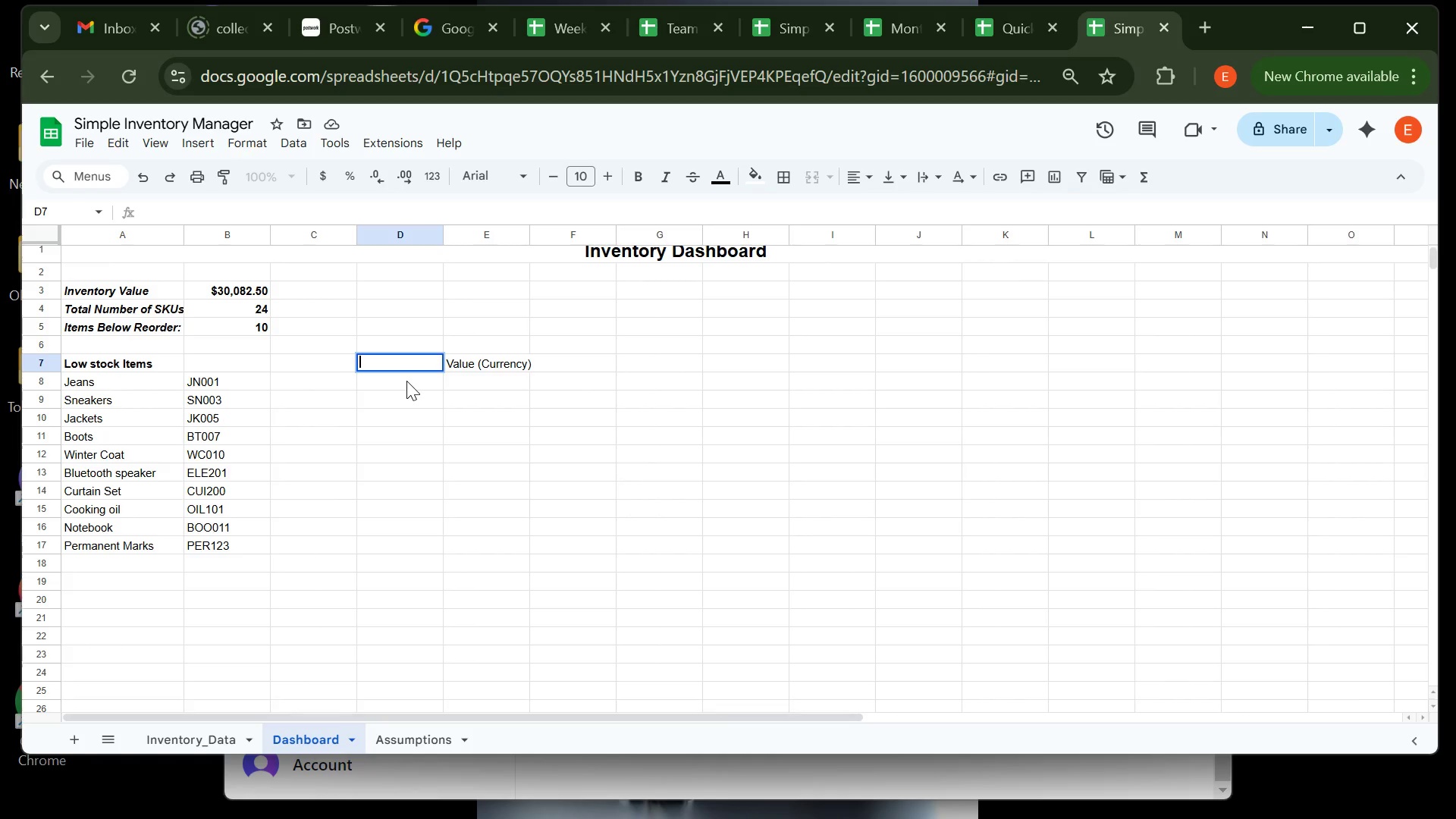 
key(Control+Z)
 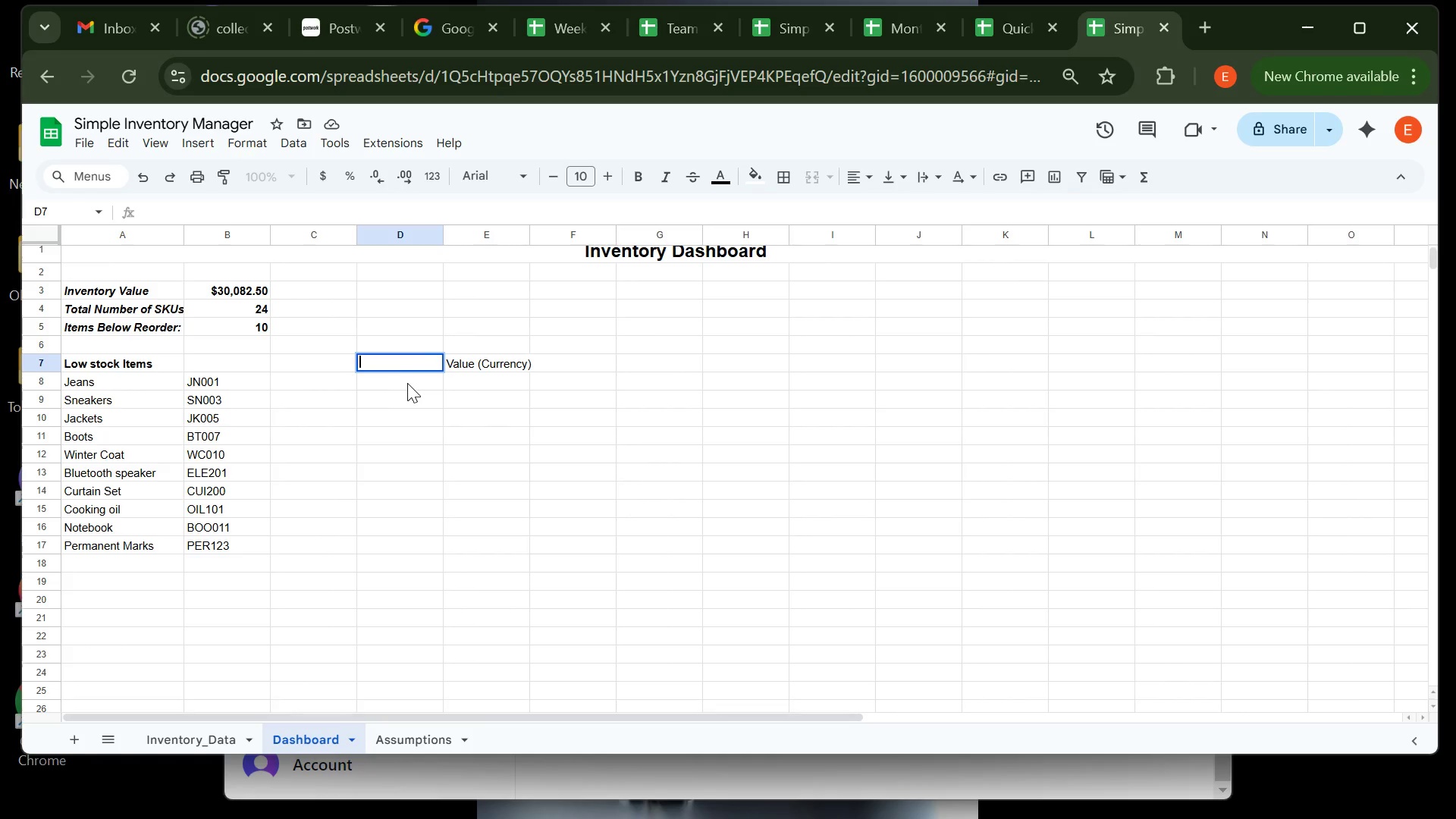 
left_click([407, 383])
 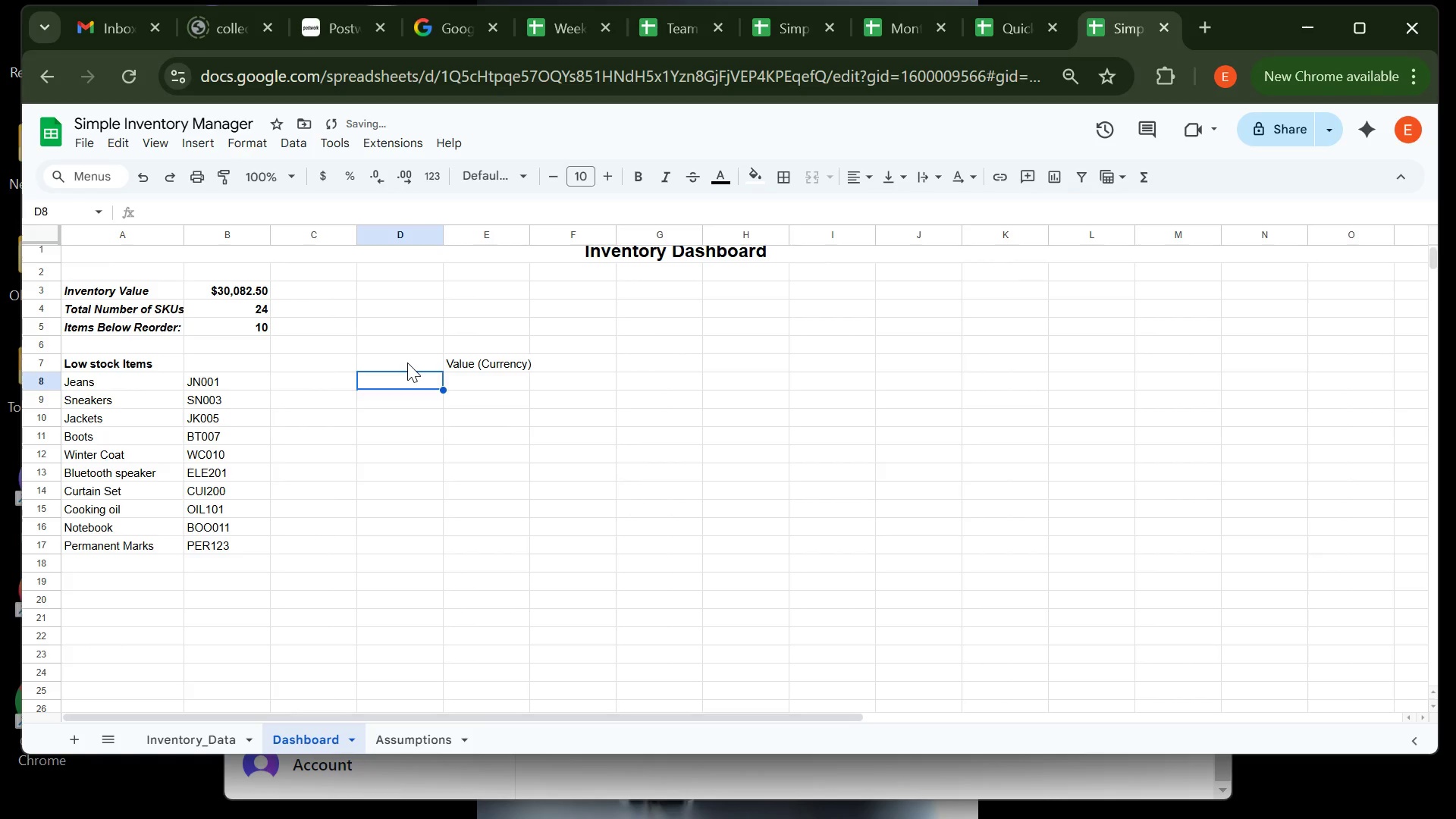 
left_click([407, 362])
 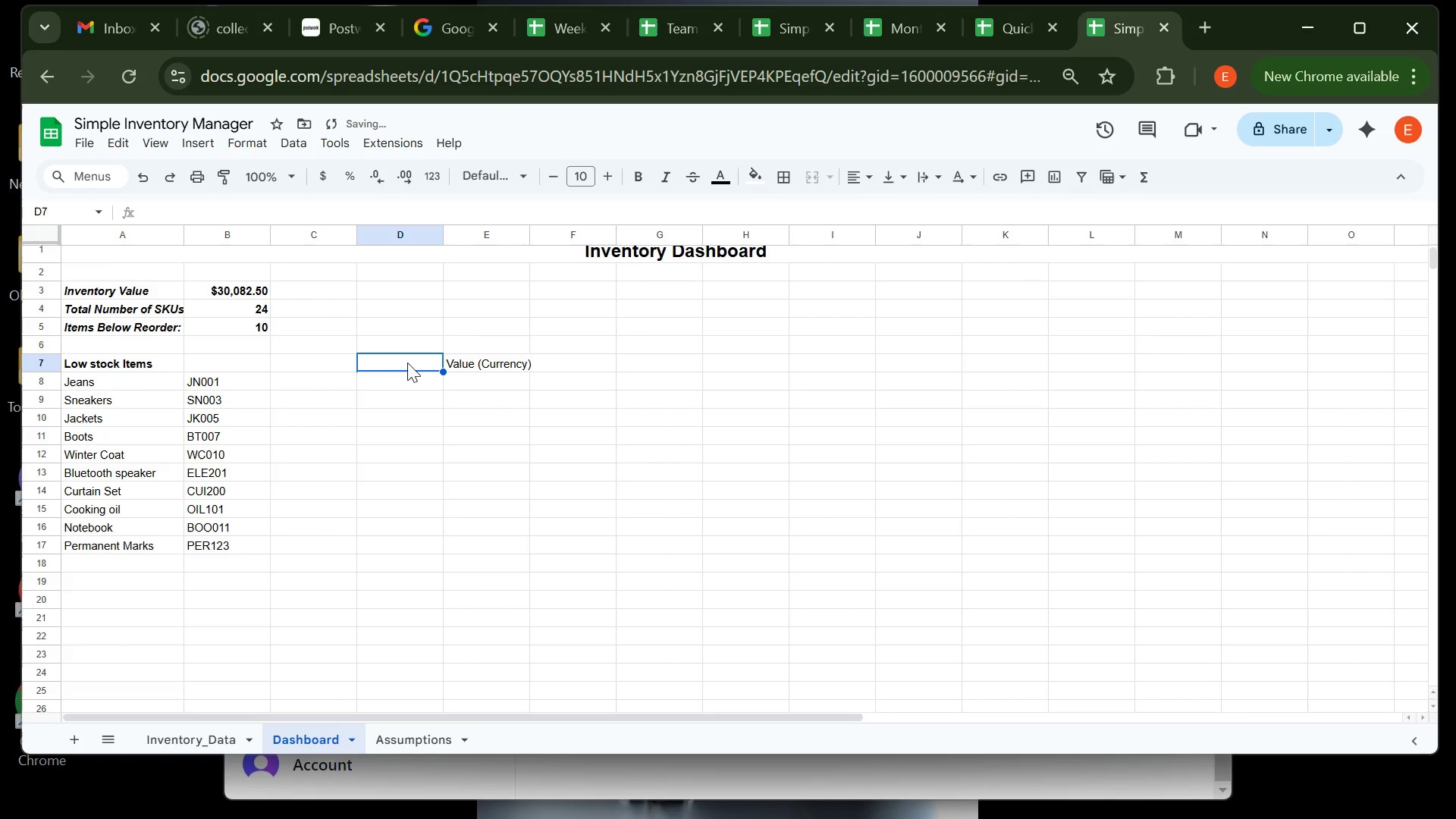 
key(Control+Z)
 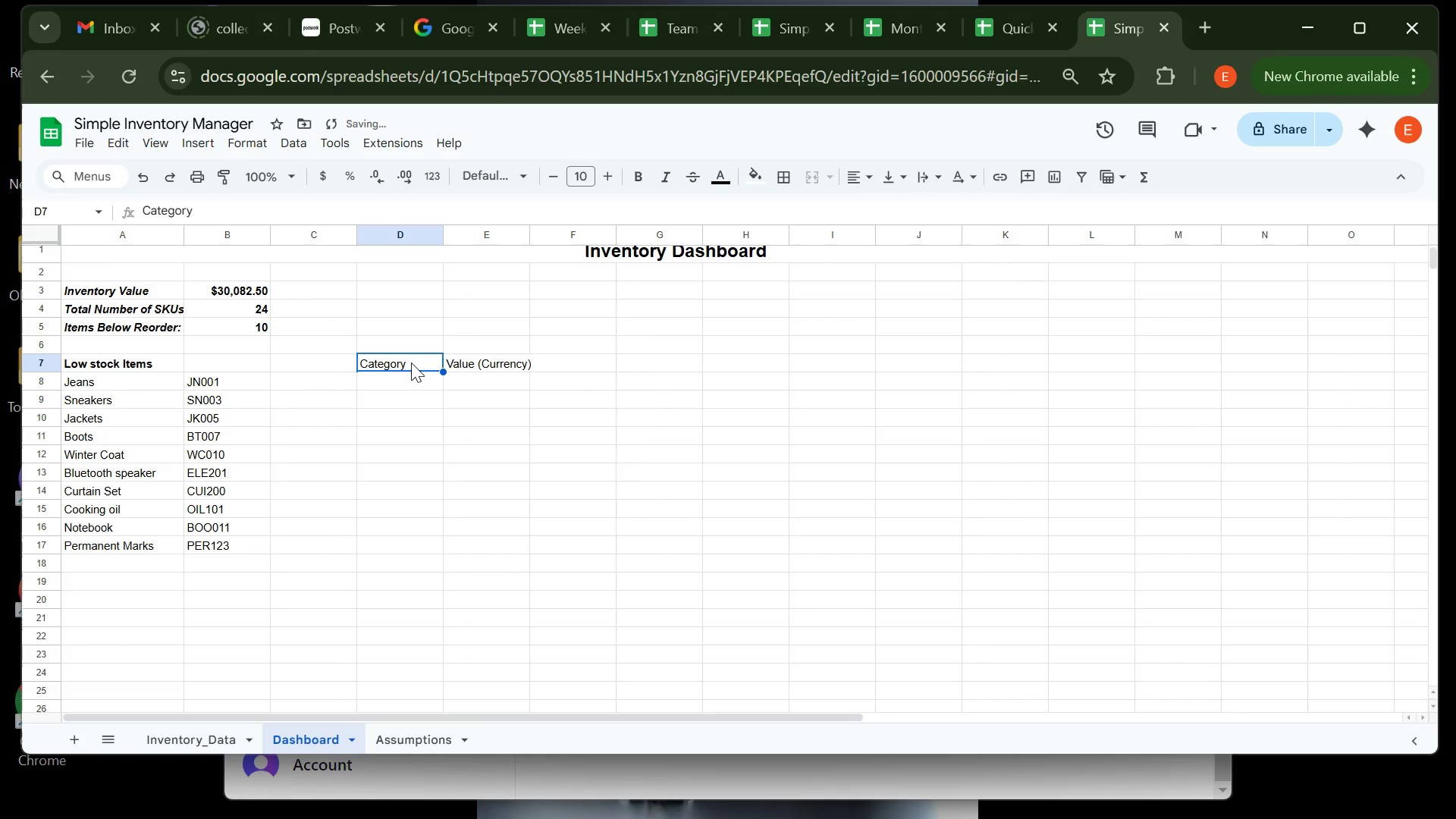 
key(Control+B)
 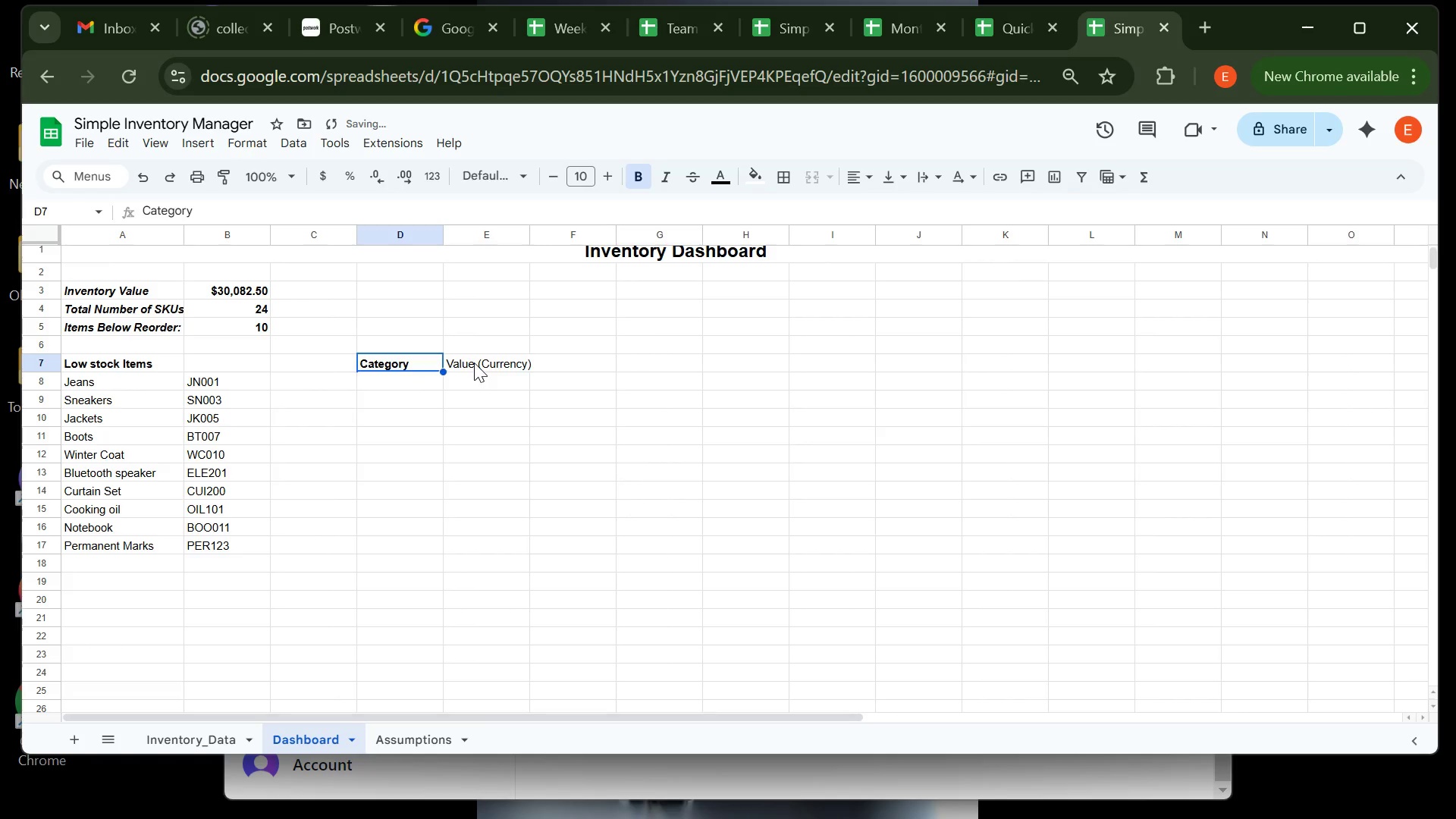 
left_click([474, 362])
 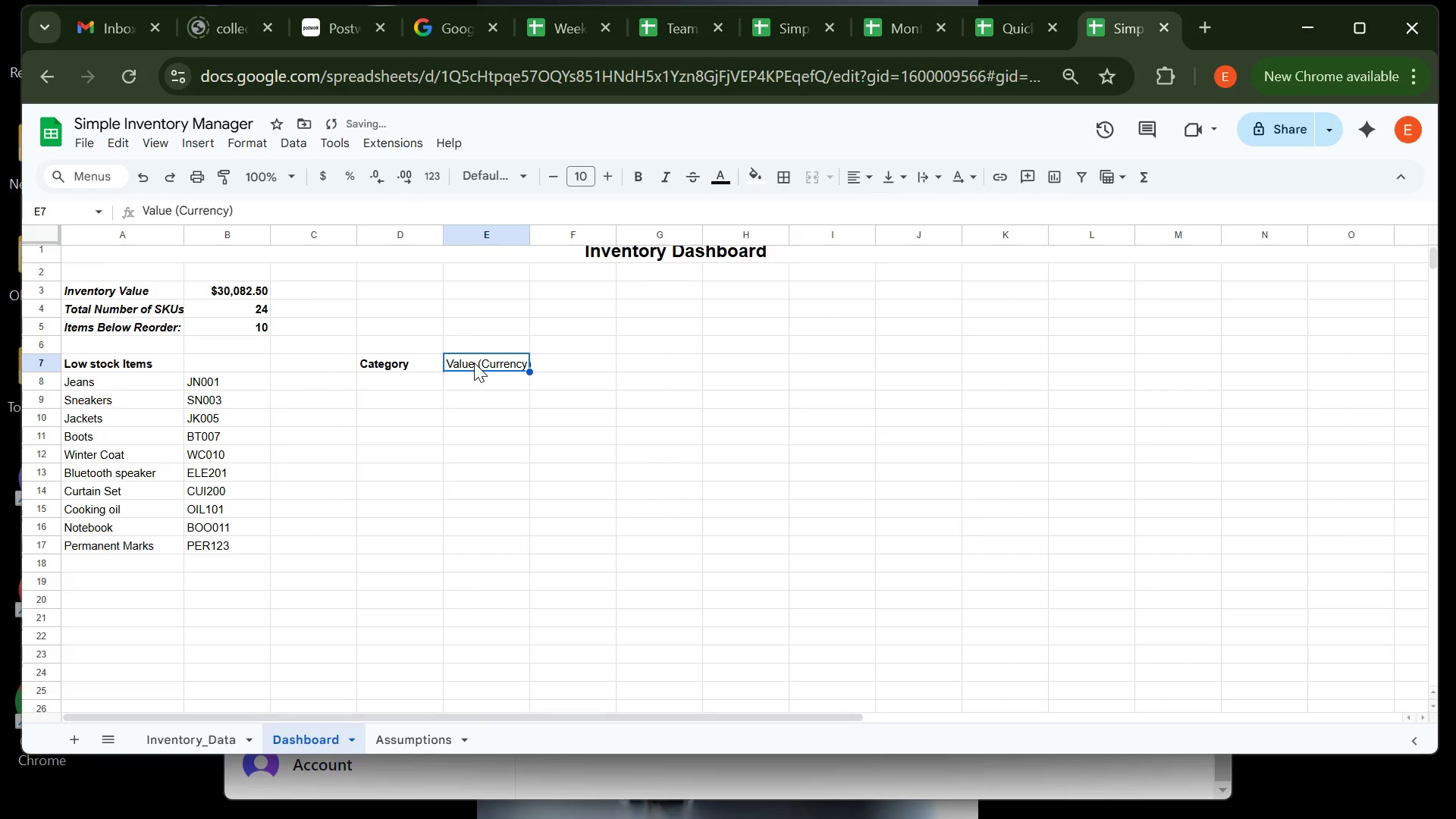 
key(Control+B)
 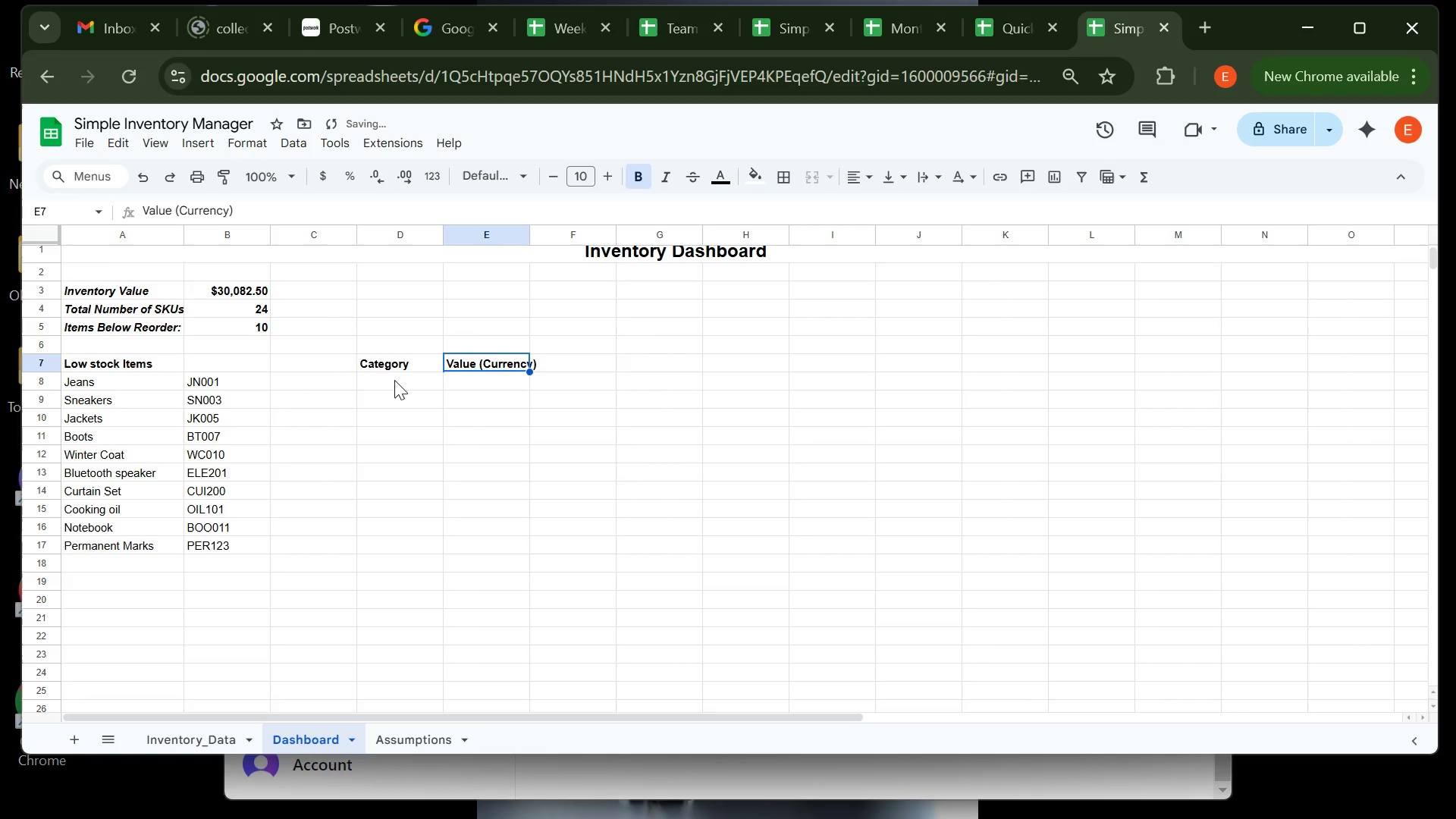 
left_click([396, 380])
 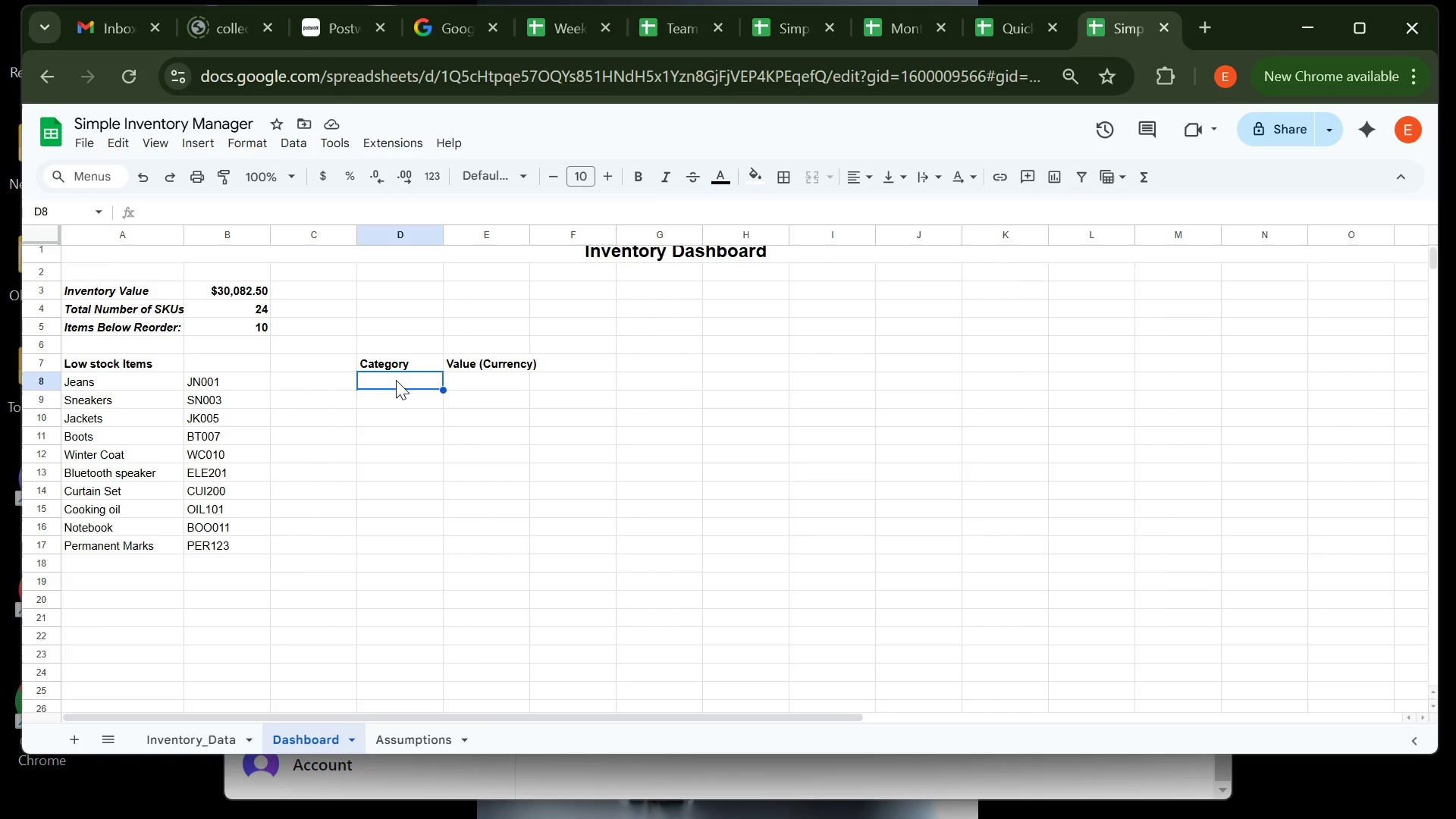 
wait(13.75)
 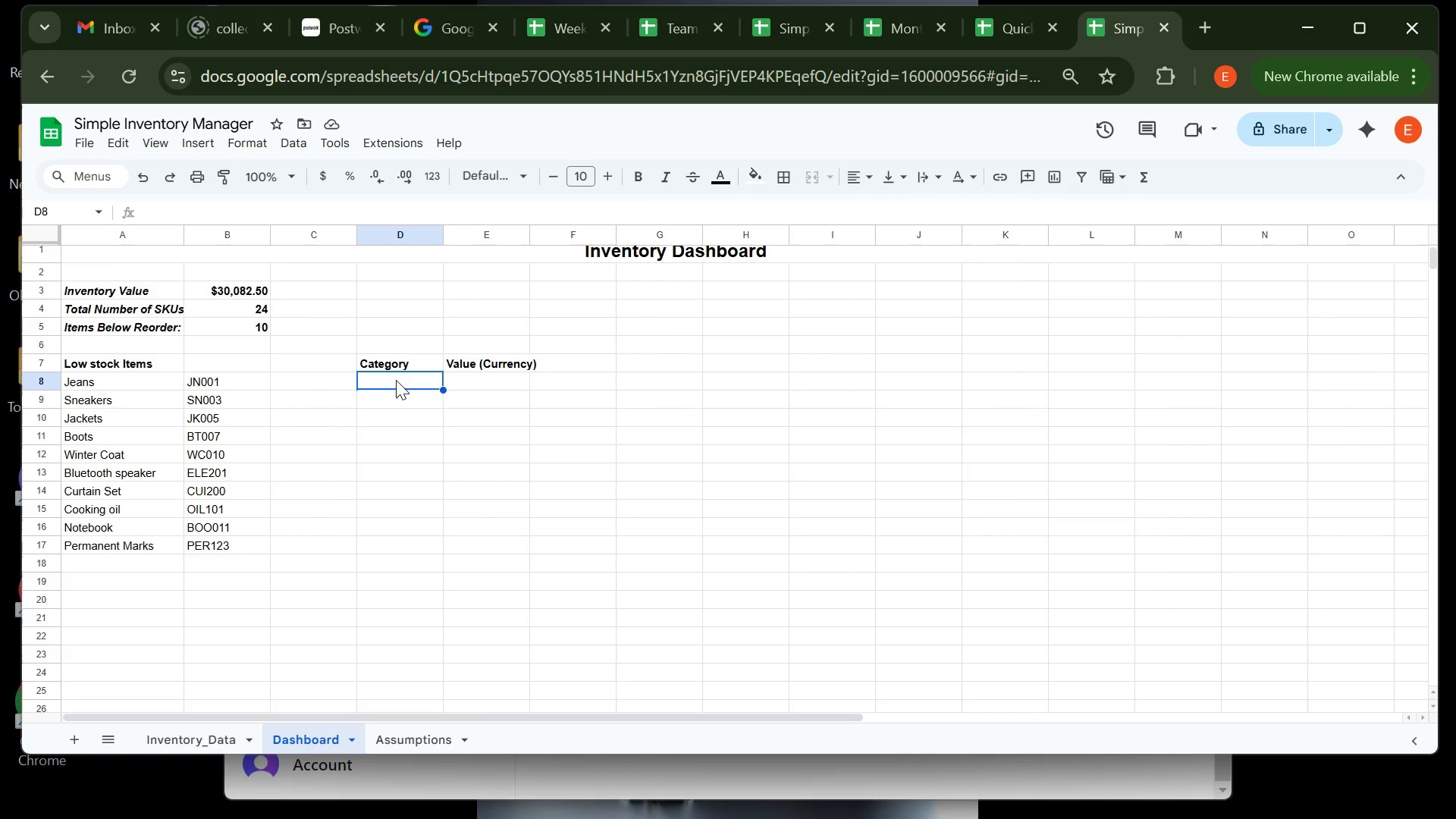 
type(=SORT)
 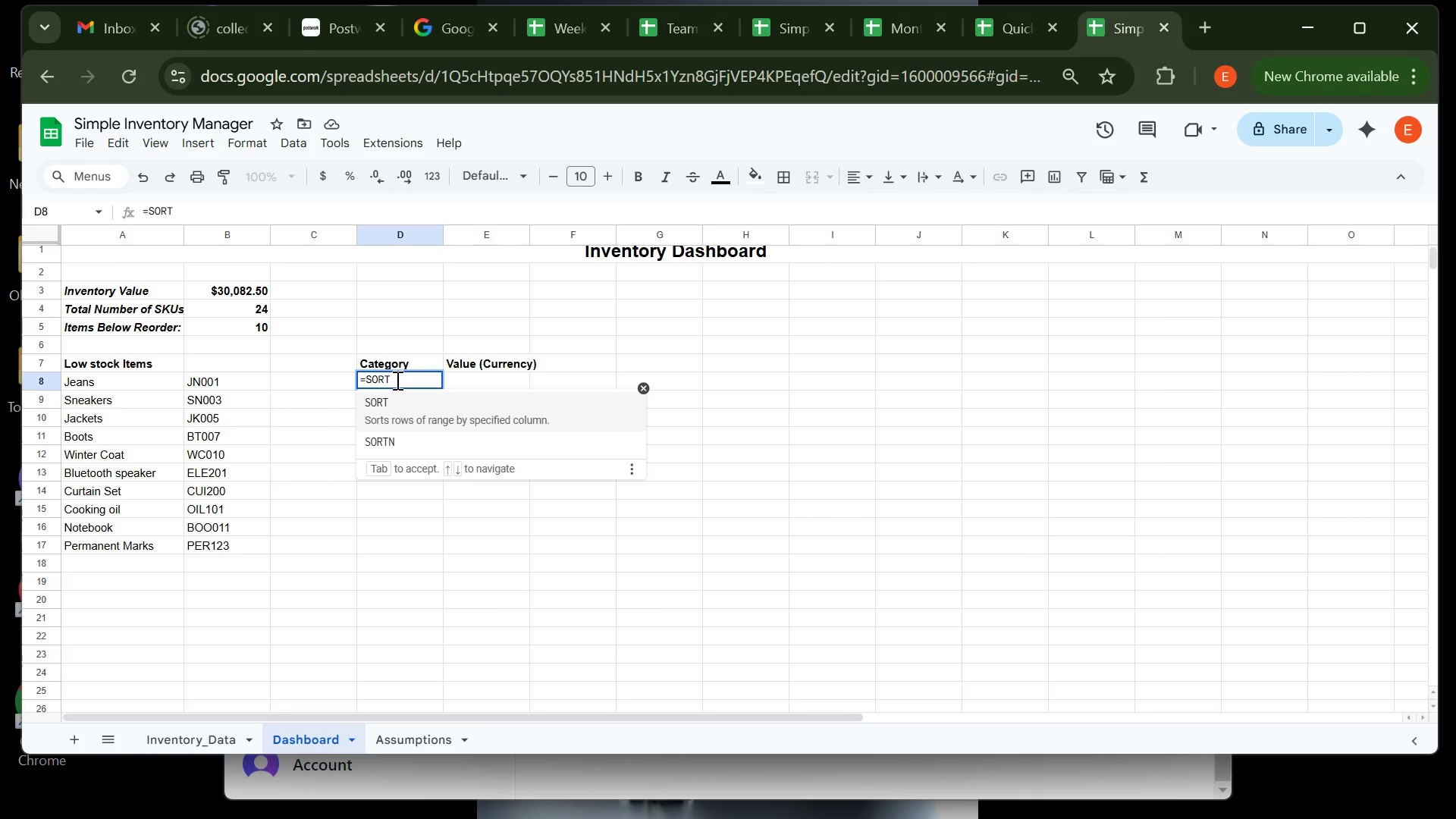 
type((UNIQUE)
 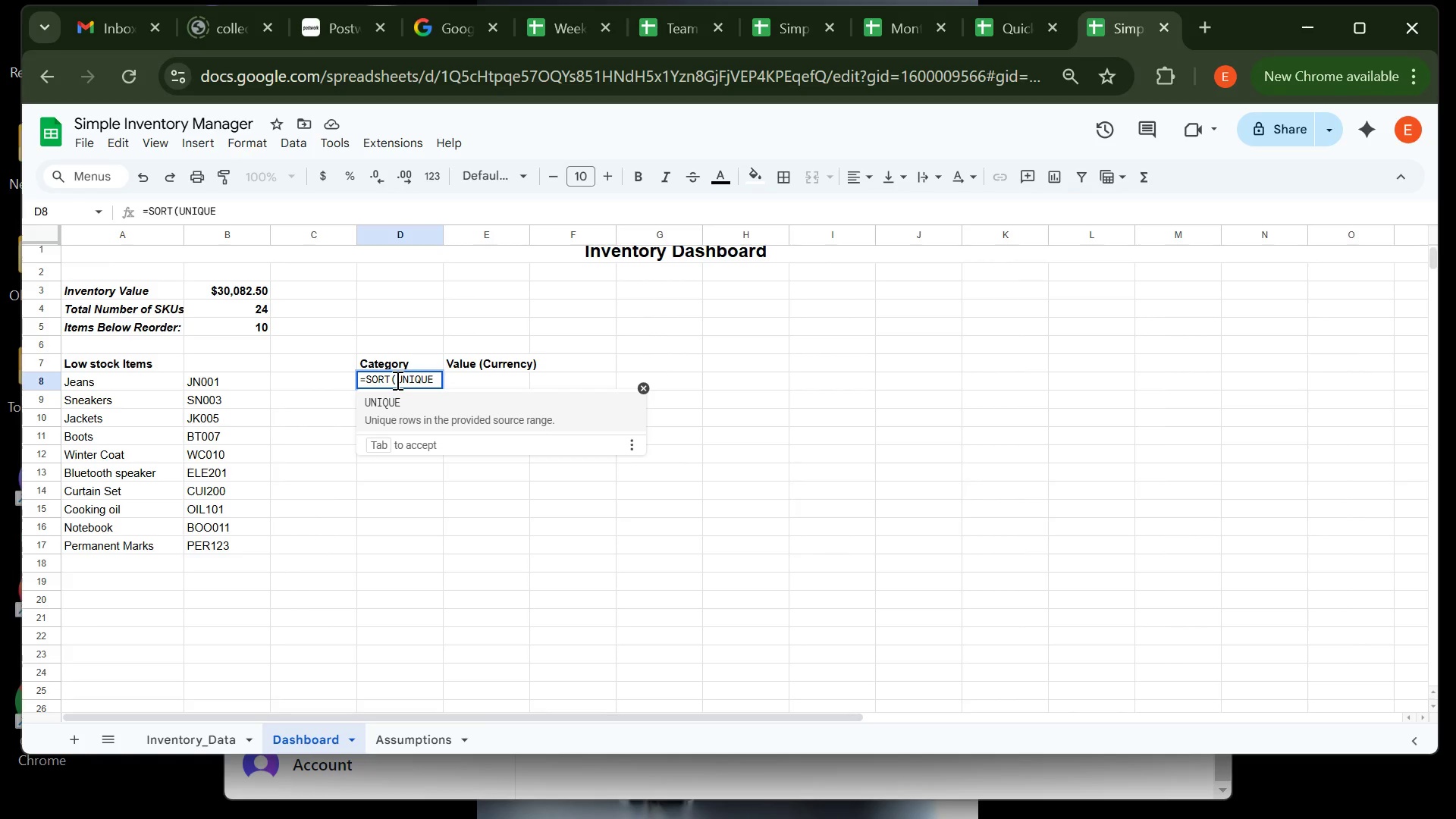 
type((FILTER)
 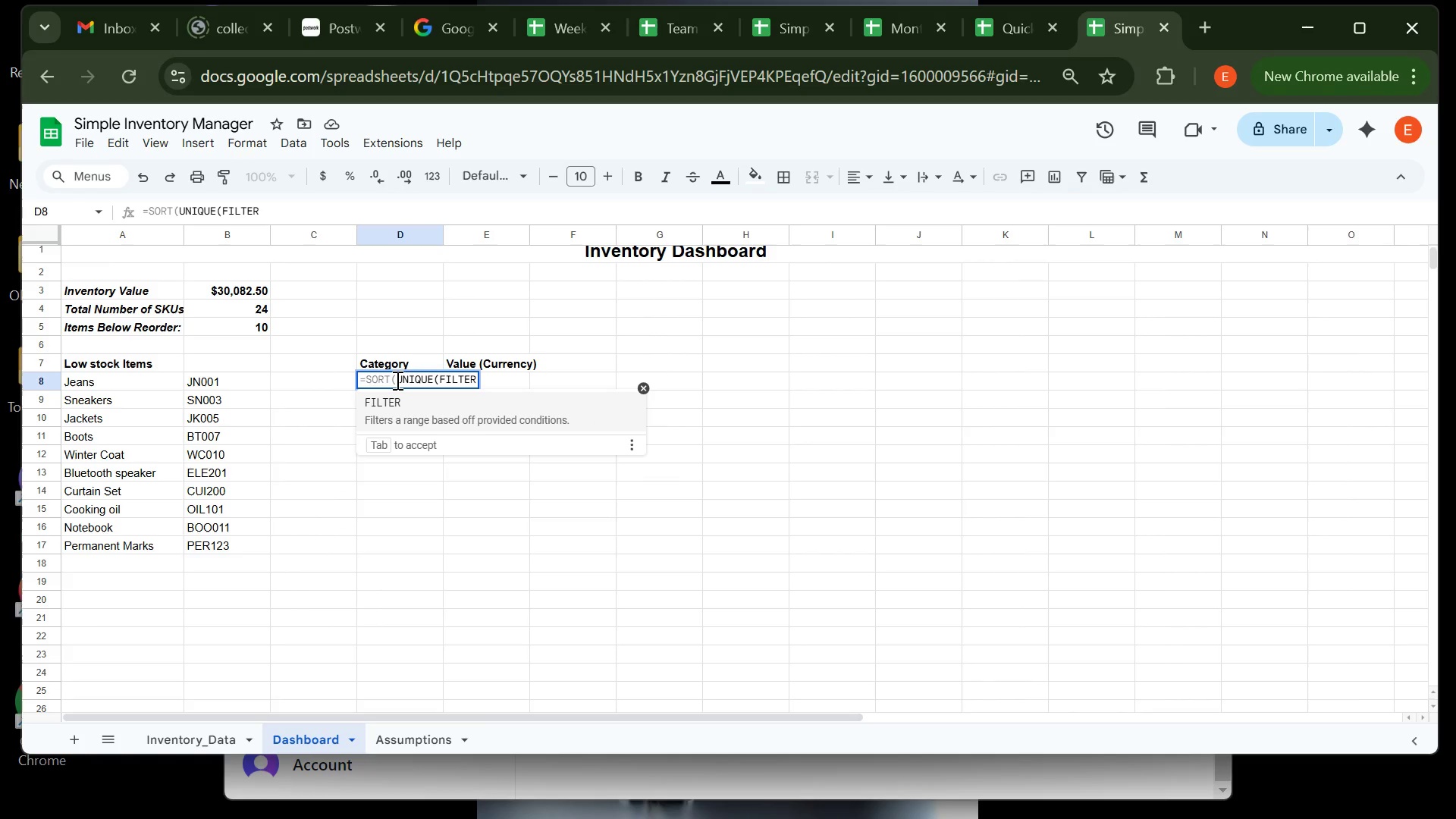 
type((Inventory_Data!)
 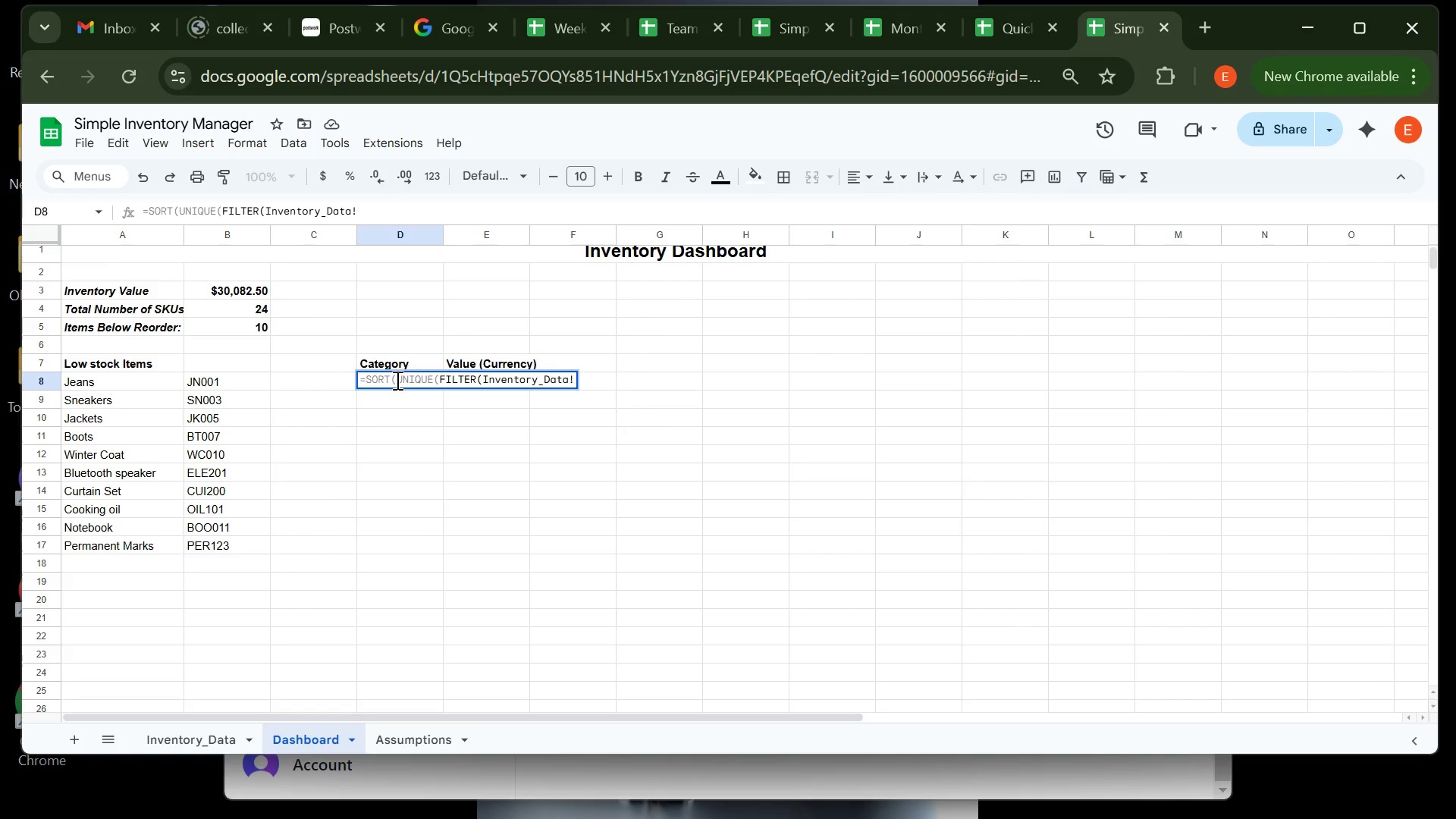 
wait(38.55)
 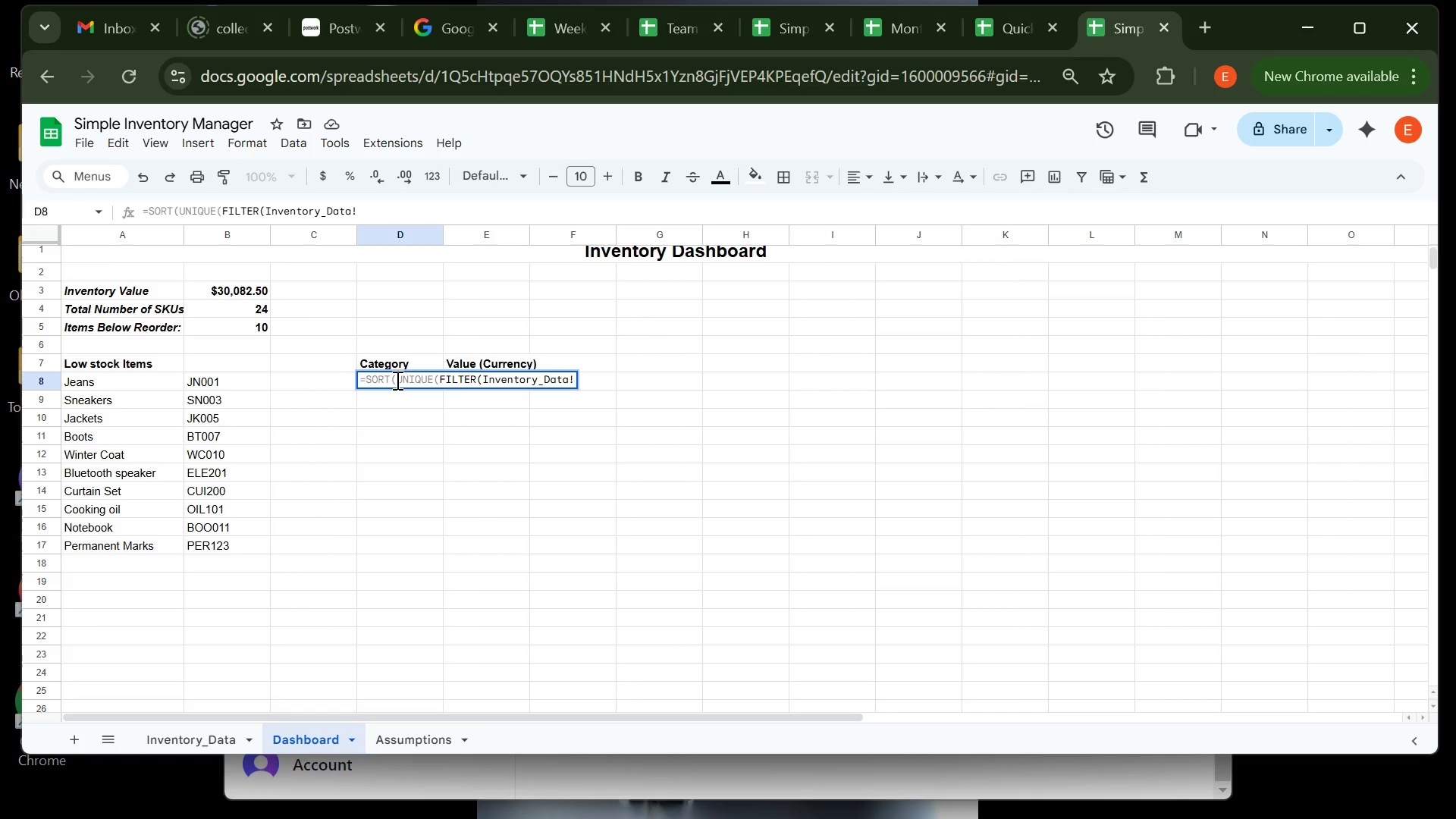 
type(C2:C,Inventr)
key(Backspace)
type(ory_Data!)
 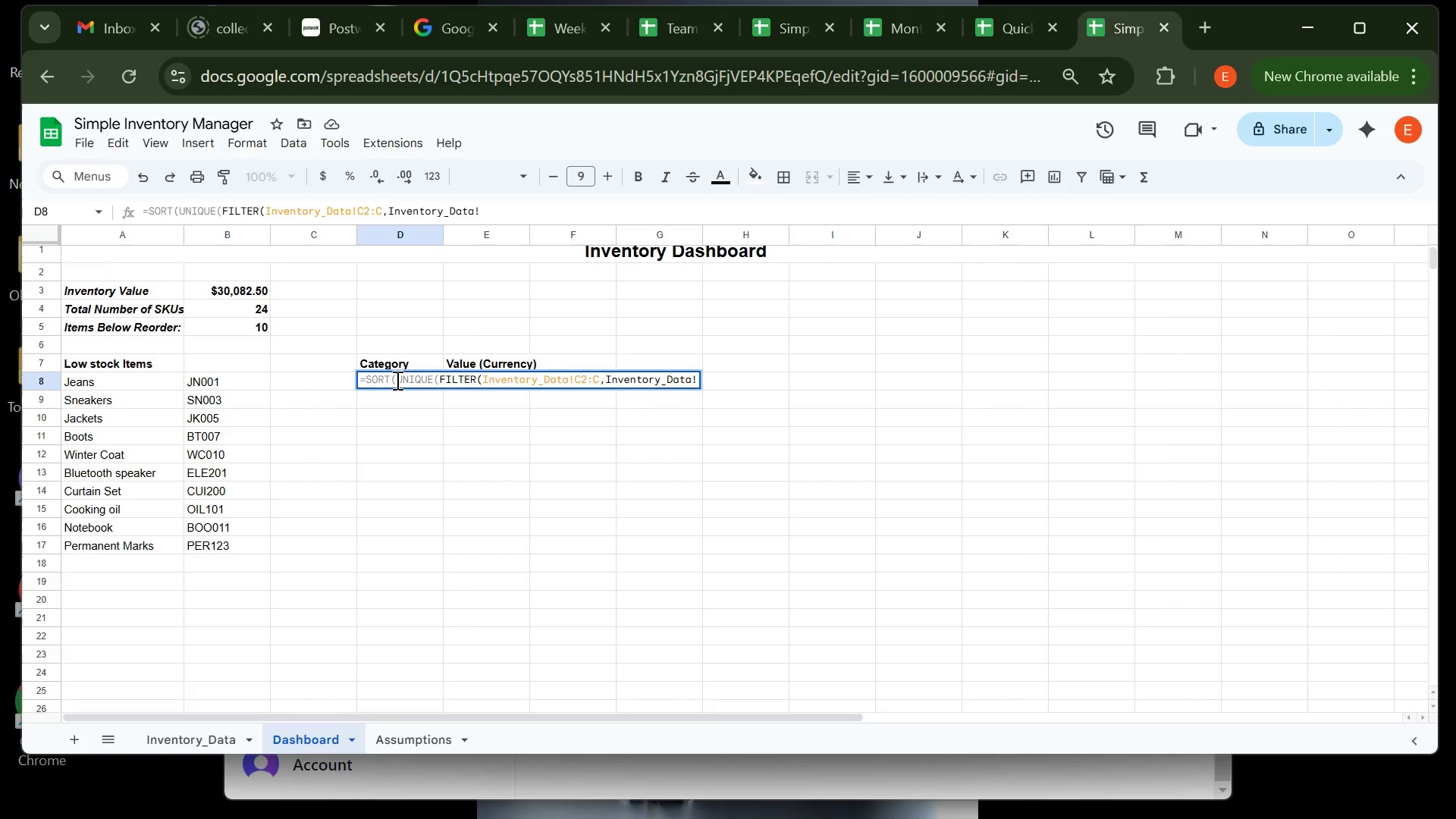 
type(c2)
key(Backspace)
key(Backspace)
type(C2:C)
 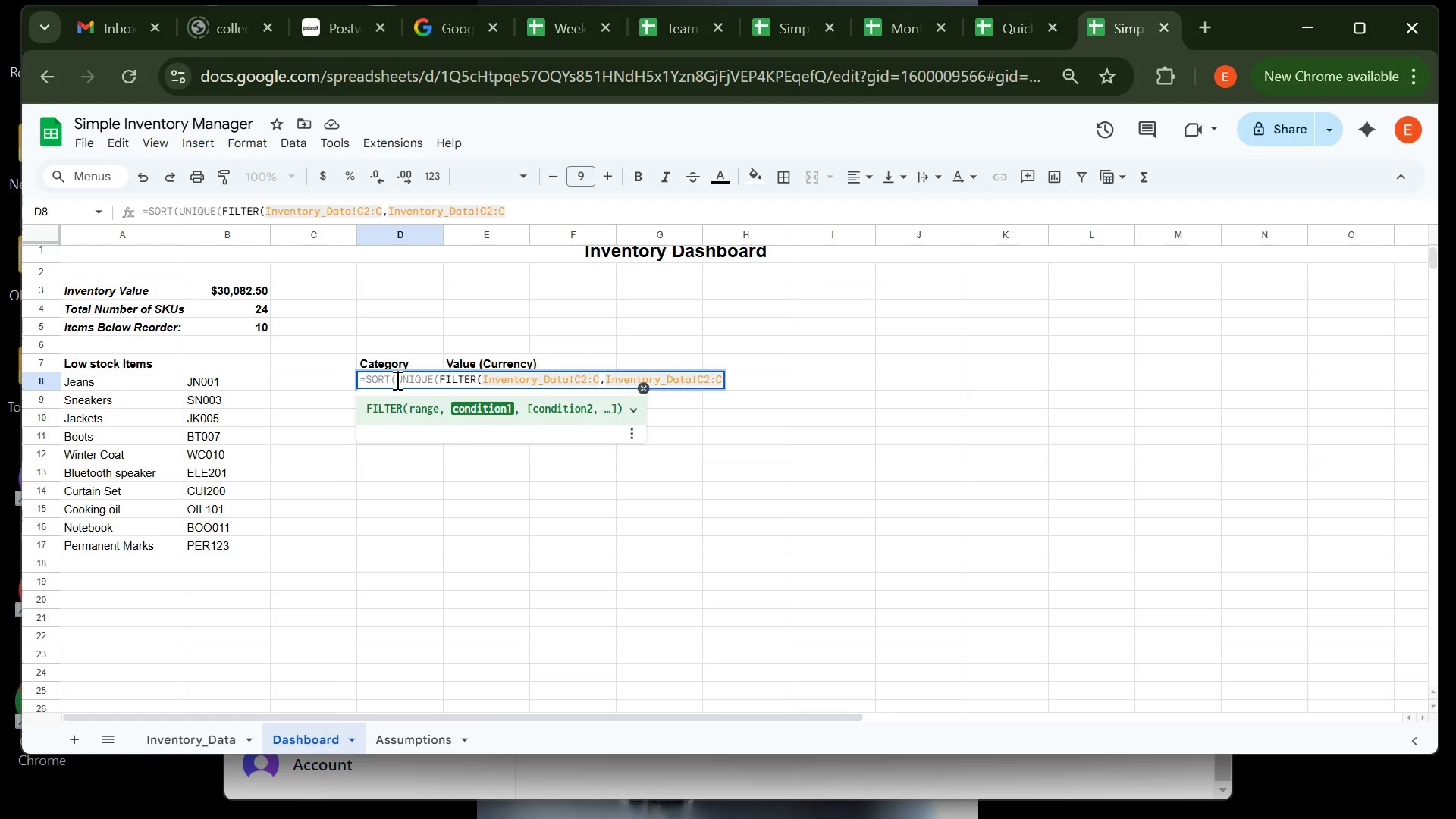 
type(, I)
key(Backspace)
type(Inventory_Data!)
 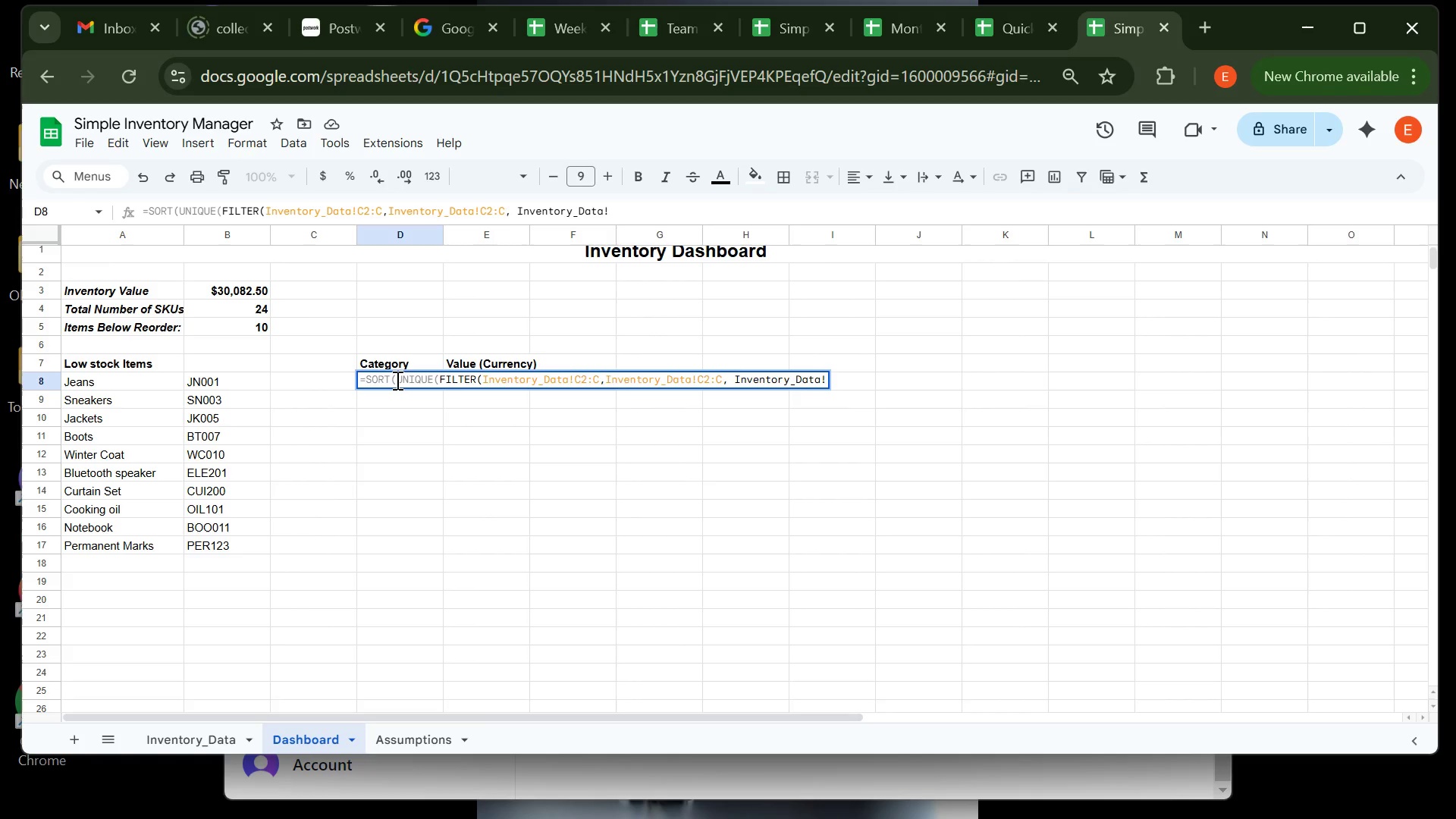 
type(c)
key(Backspace)
type(C2:C)
 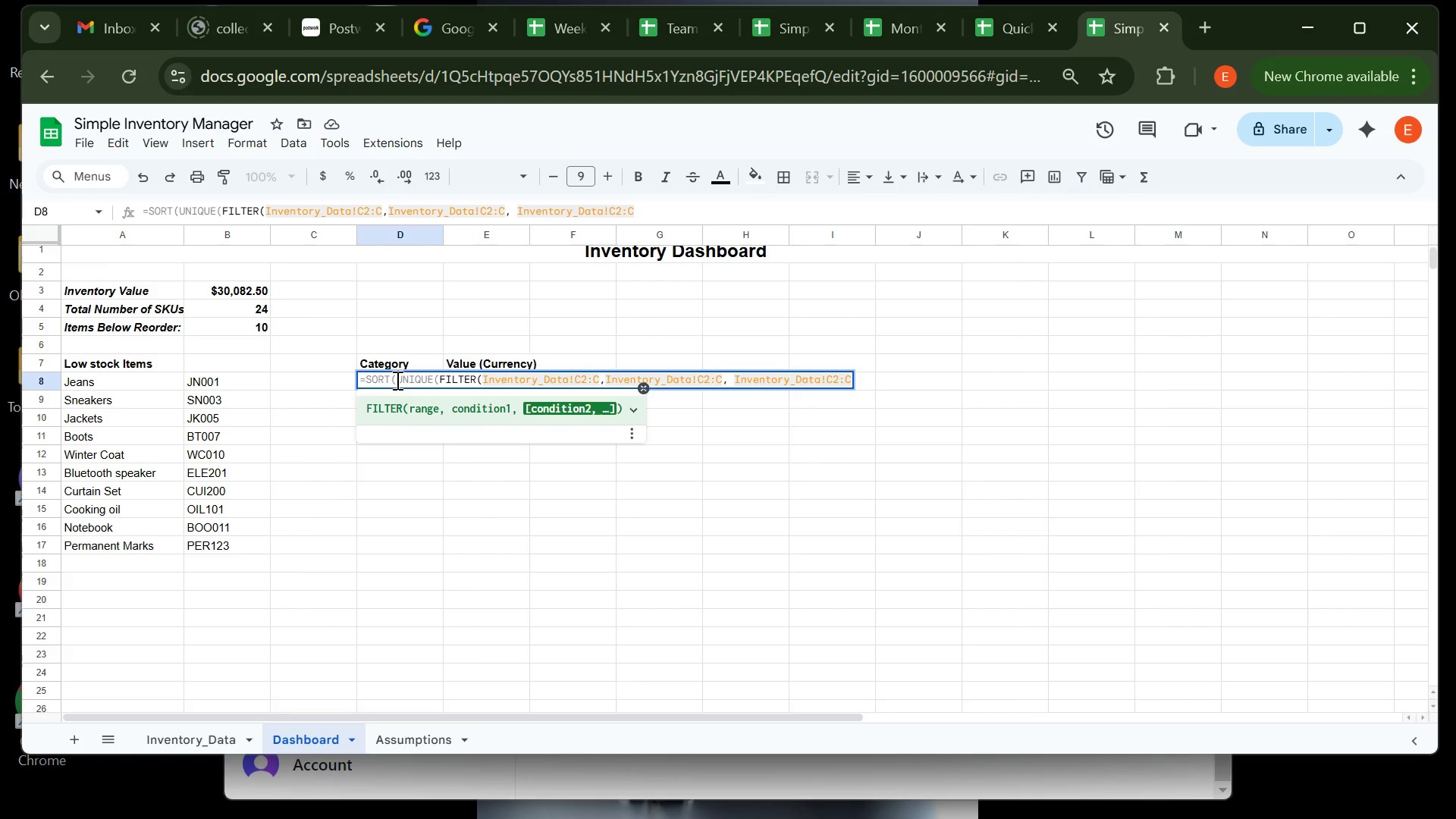 
wait(8.64)
 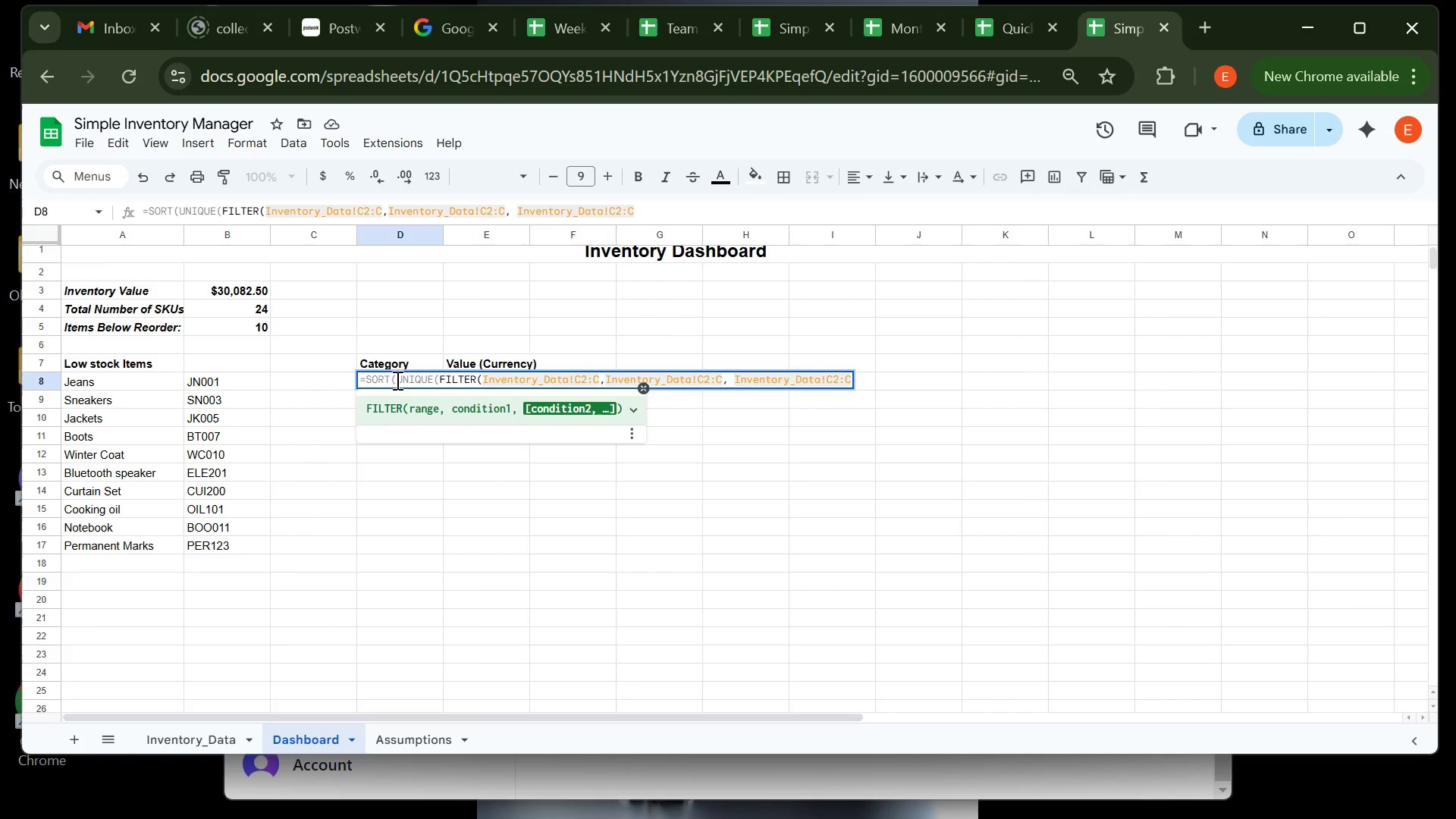 
type(<>""))))
 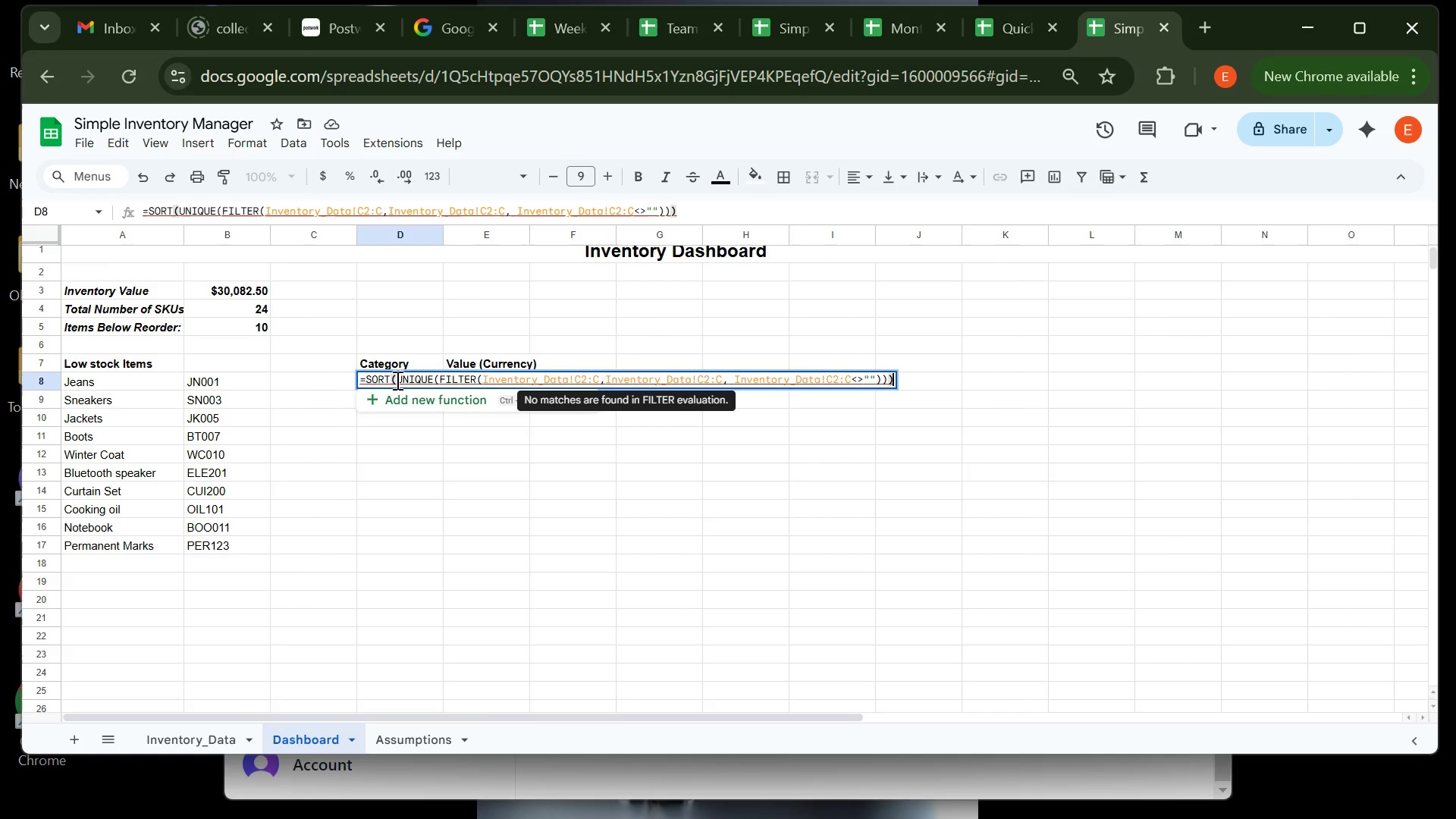 
wait(7.45)
 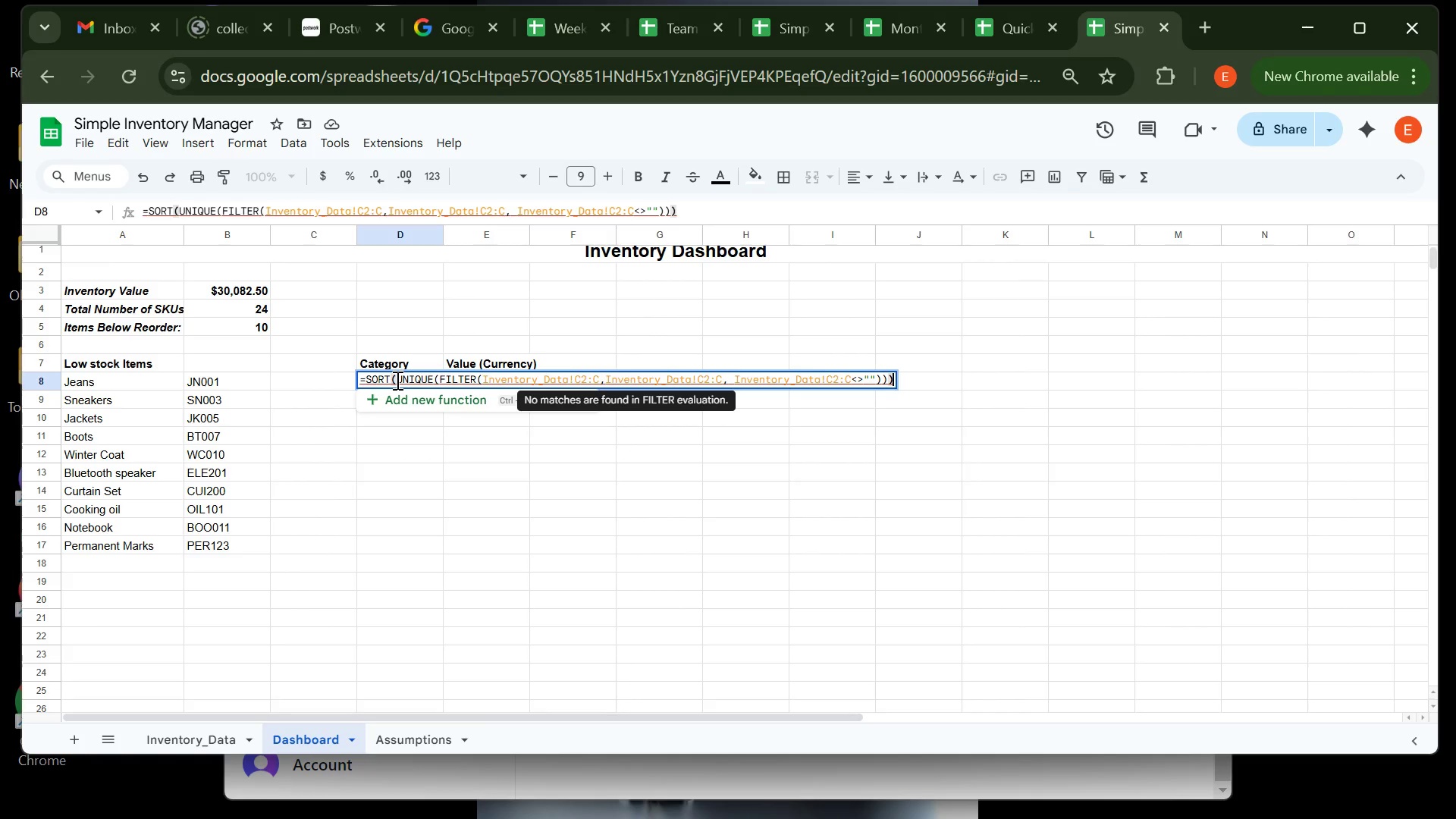 
key(Enter)
 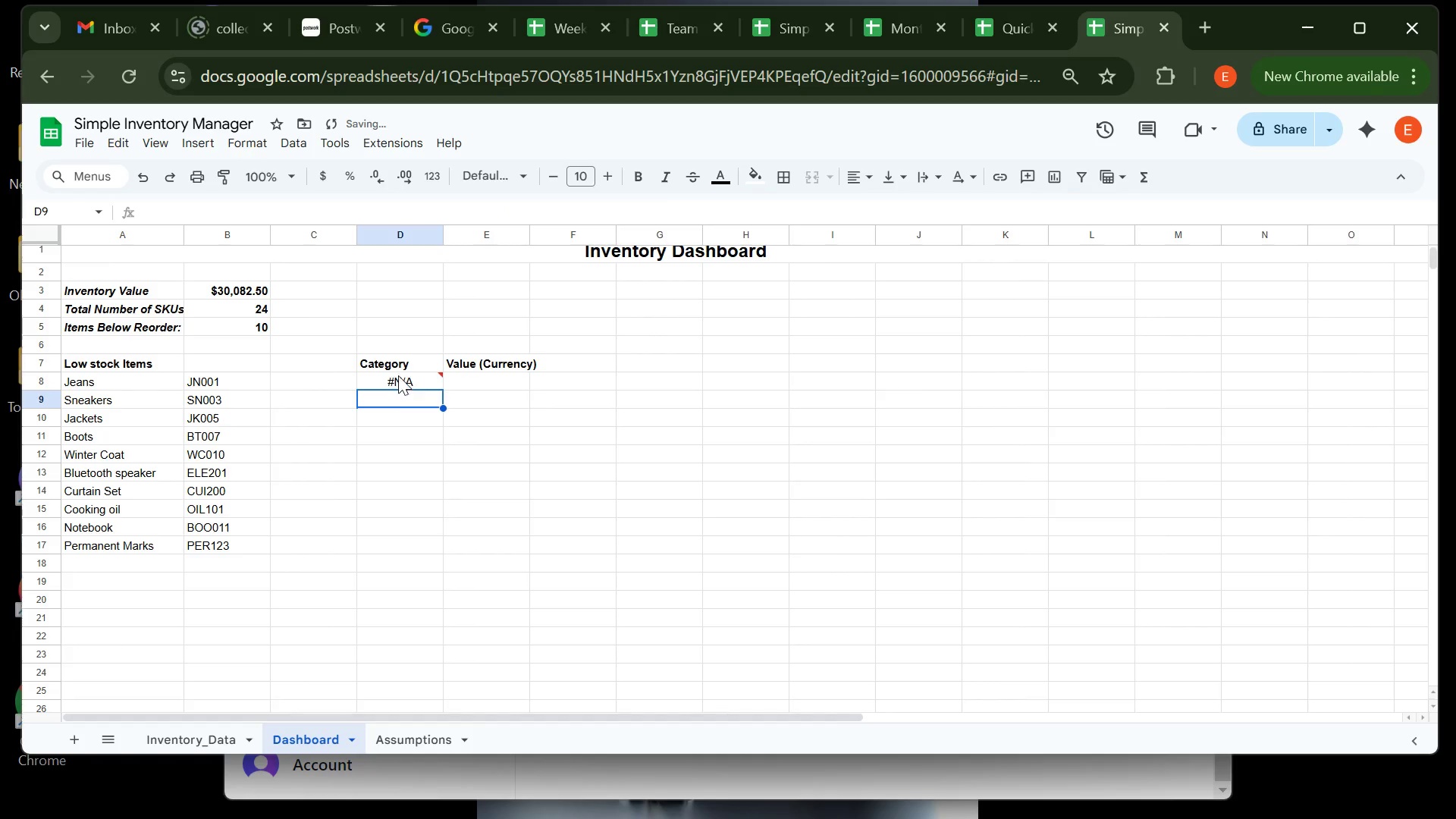 
left_click([401, 374])
 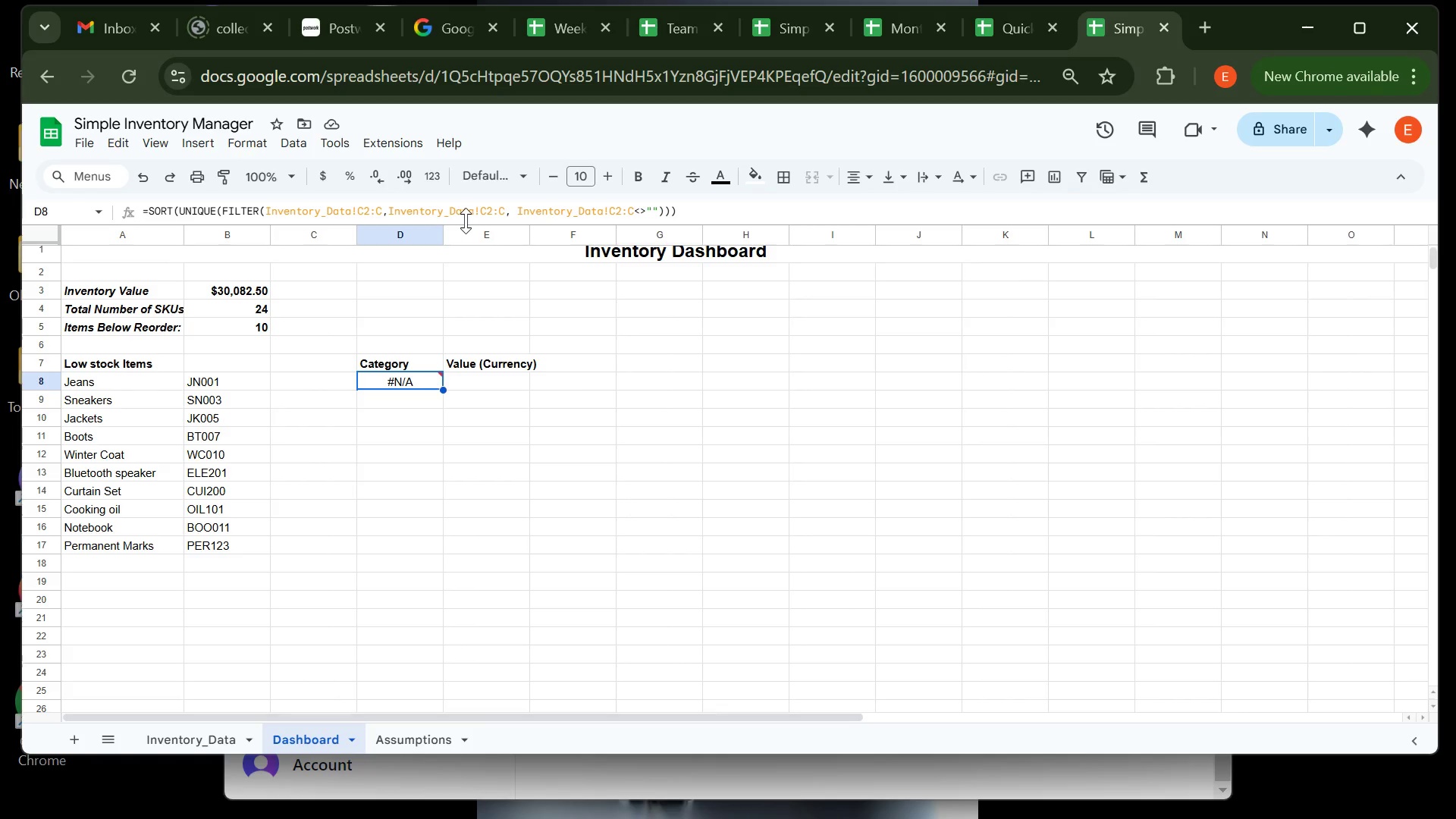 
wait(25.86)
 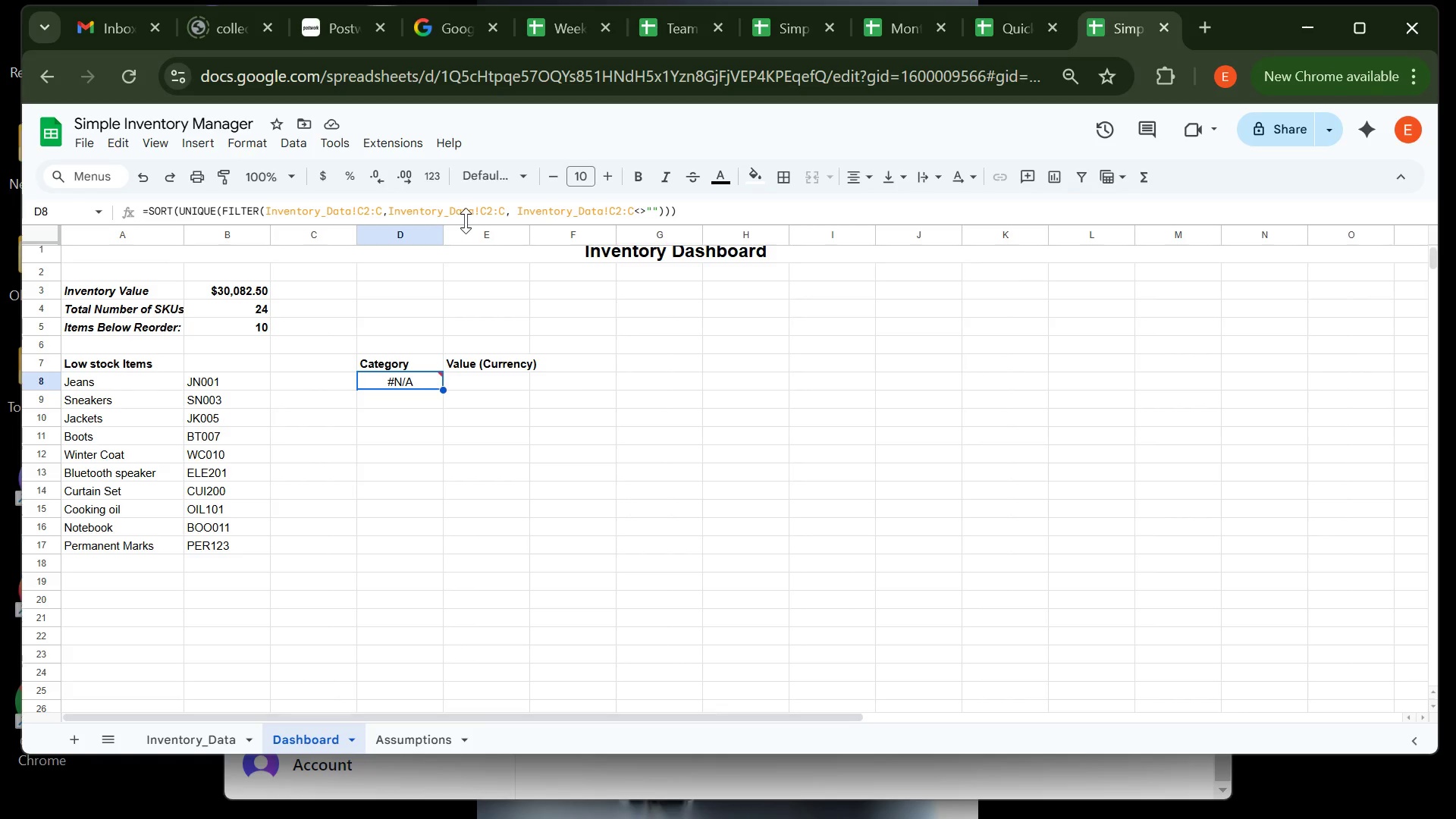 
left_click([509, 210])
 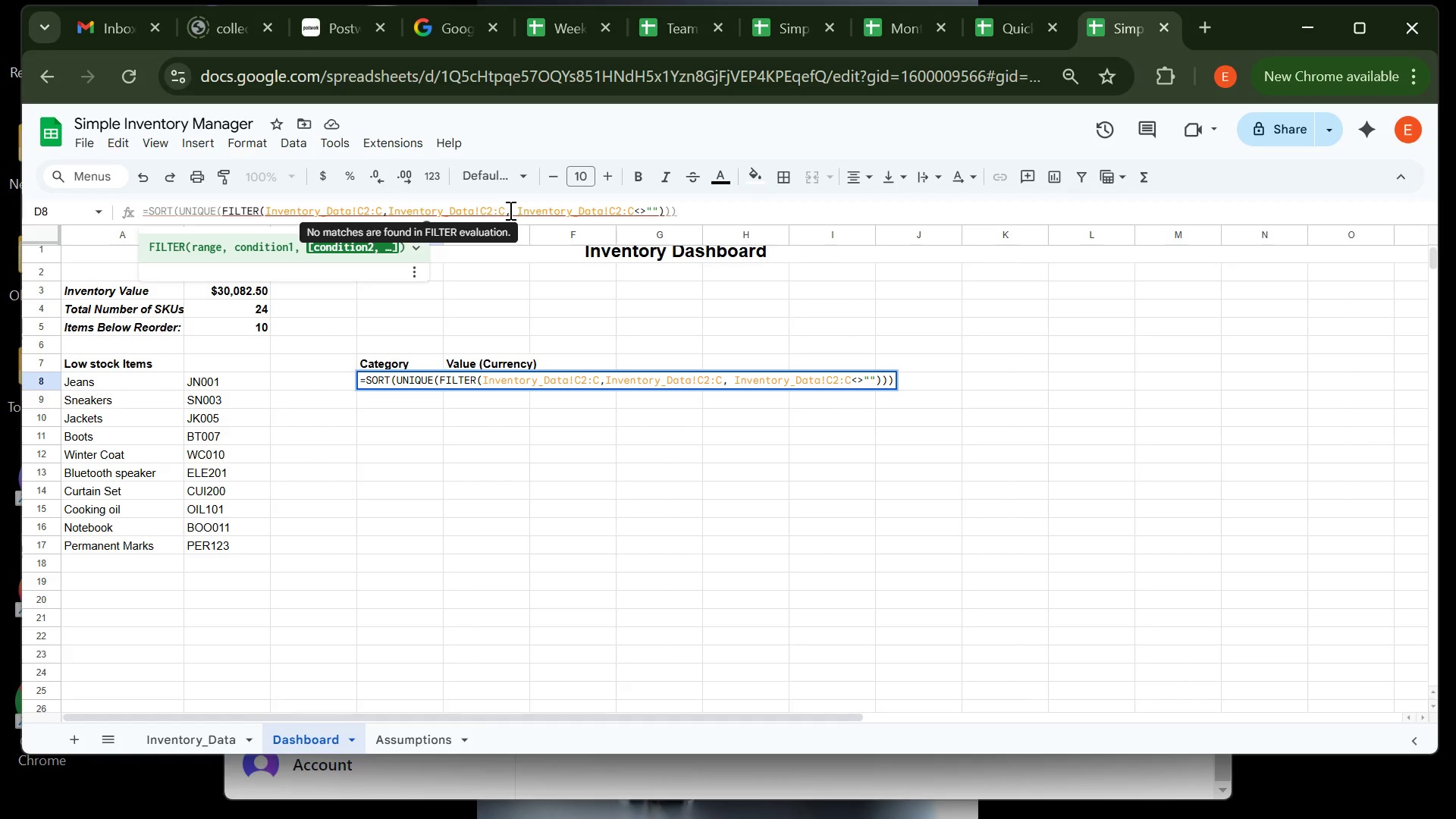 
key(Backspace)
 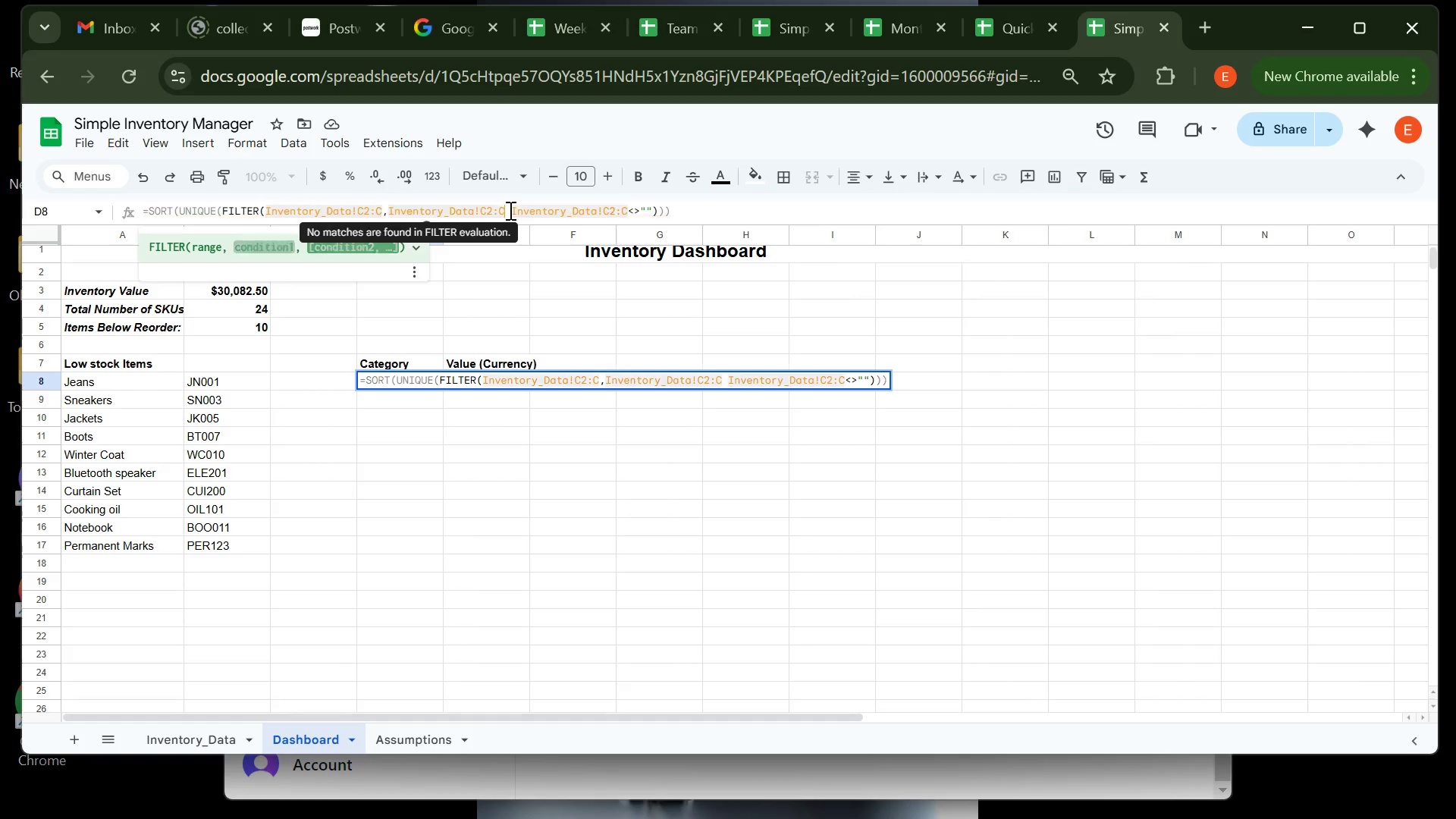 
key(Backspace)
 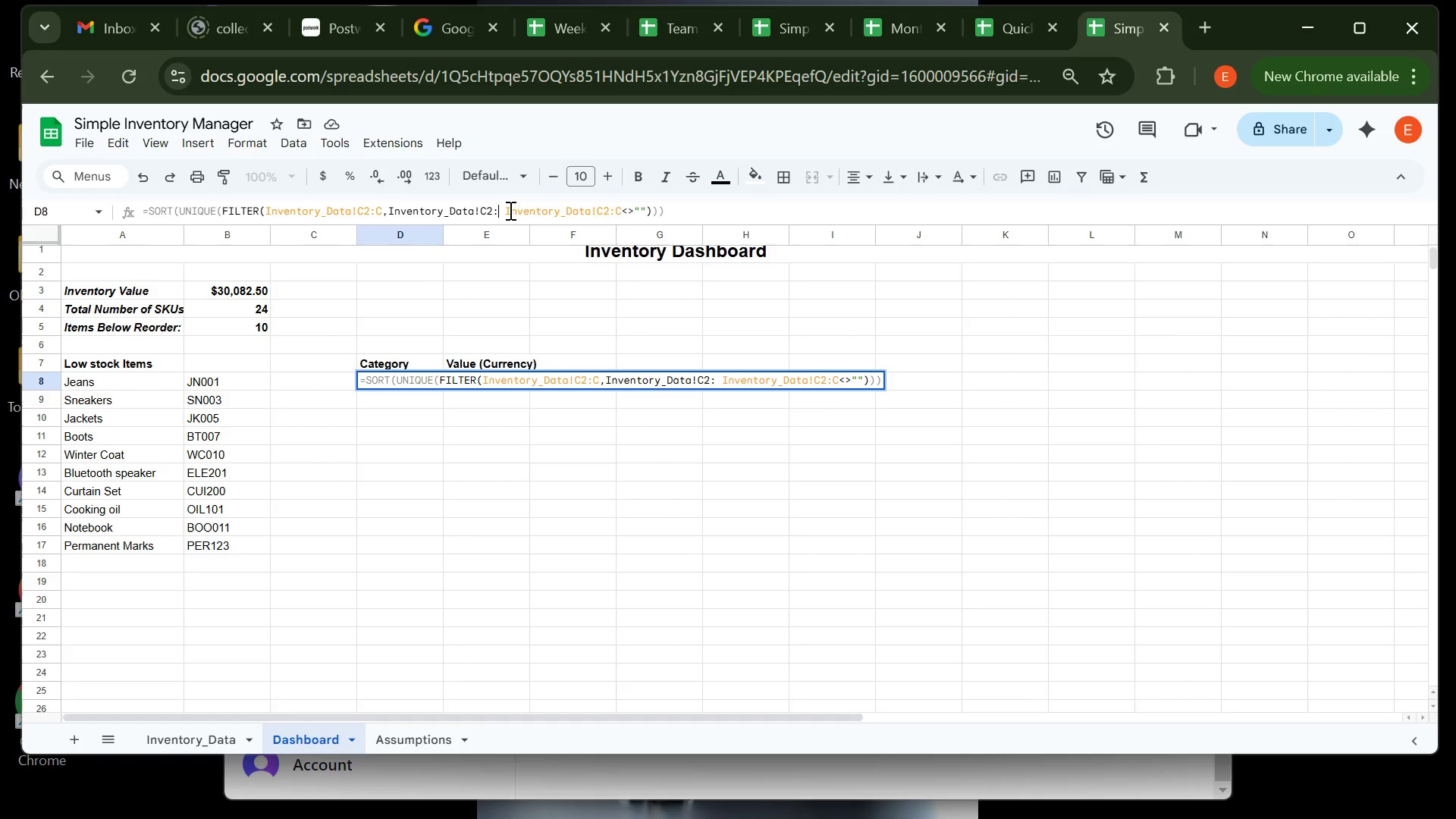 
key(Backspace)
 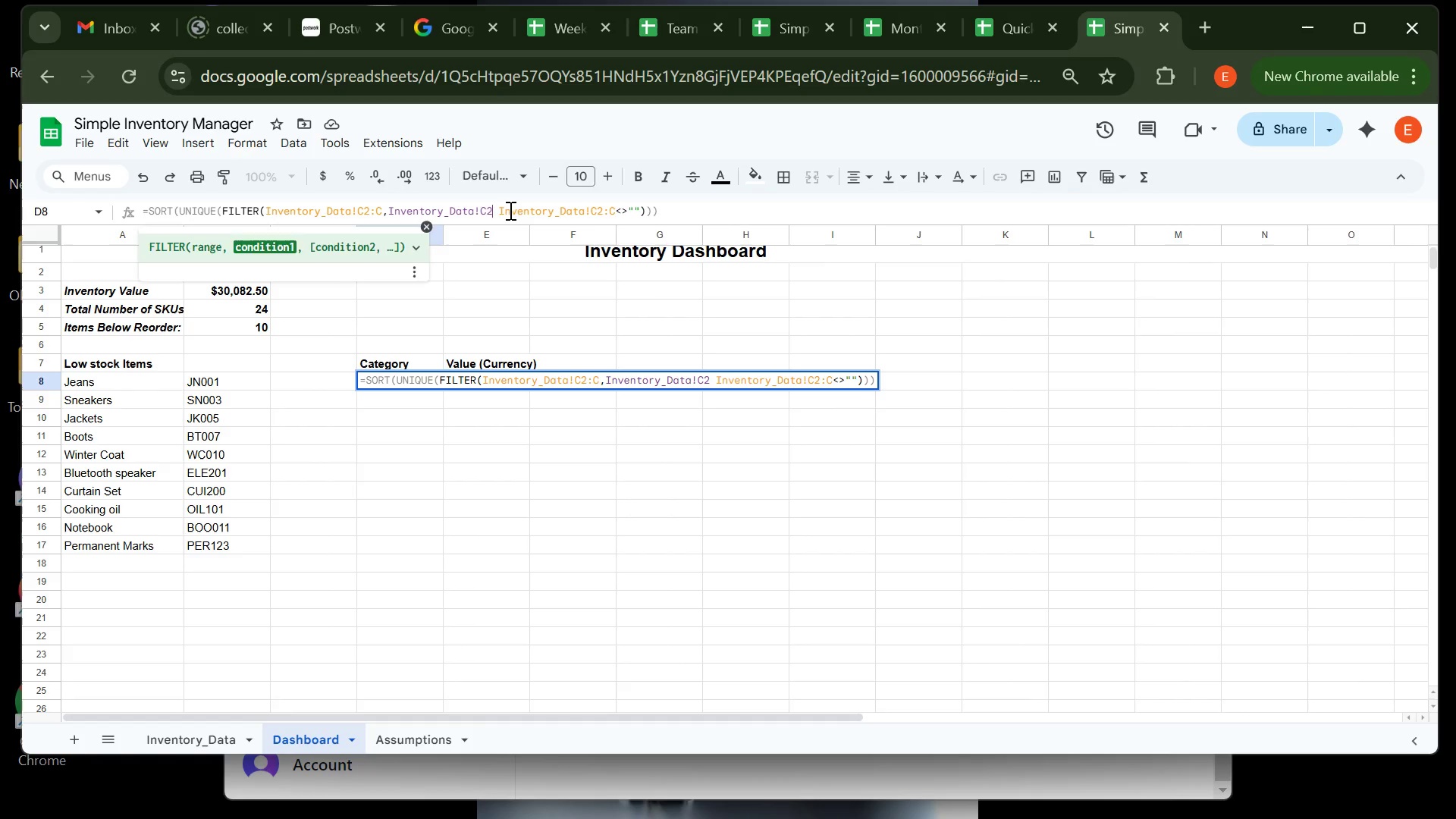 
key(Backspace)
 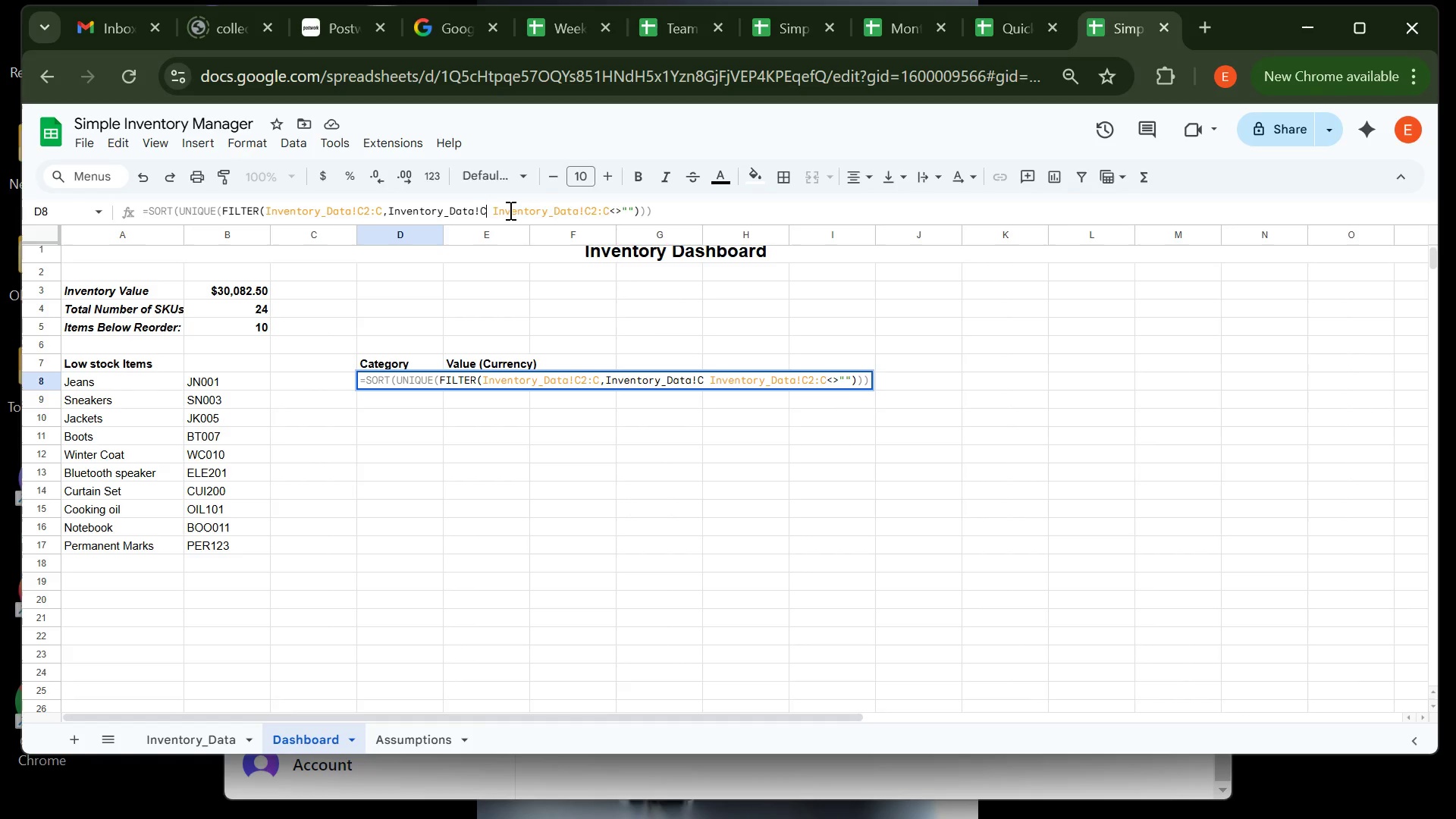 
key(Backspace)
 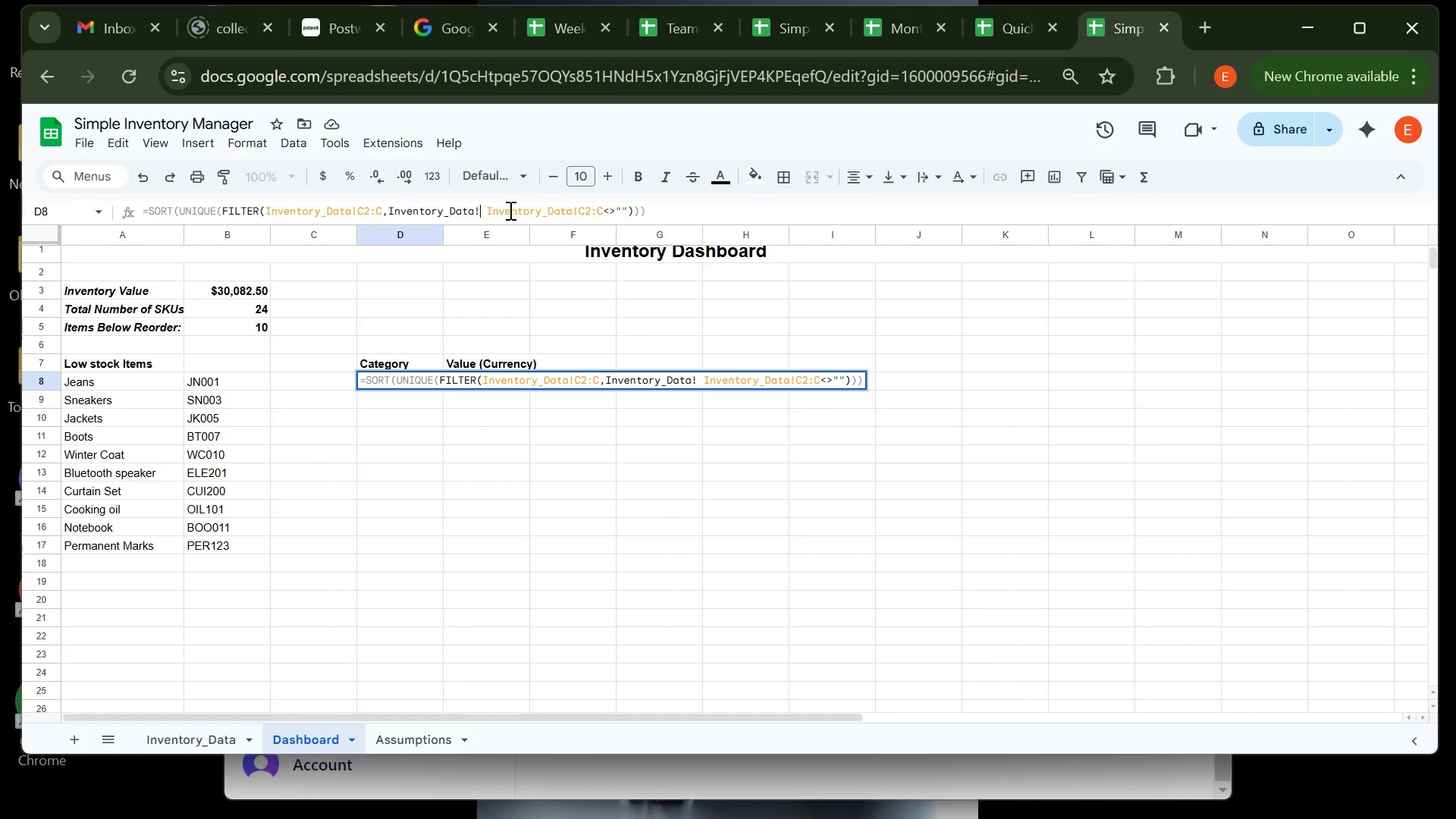 
key(Backspace)
 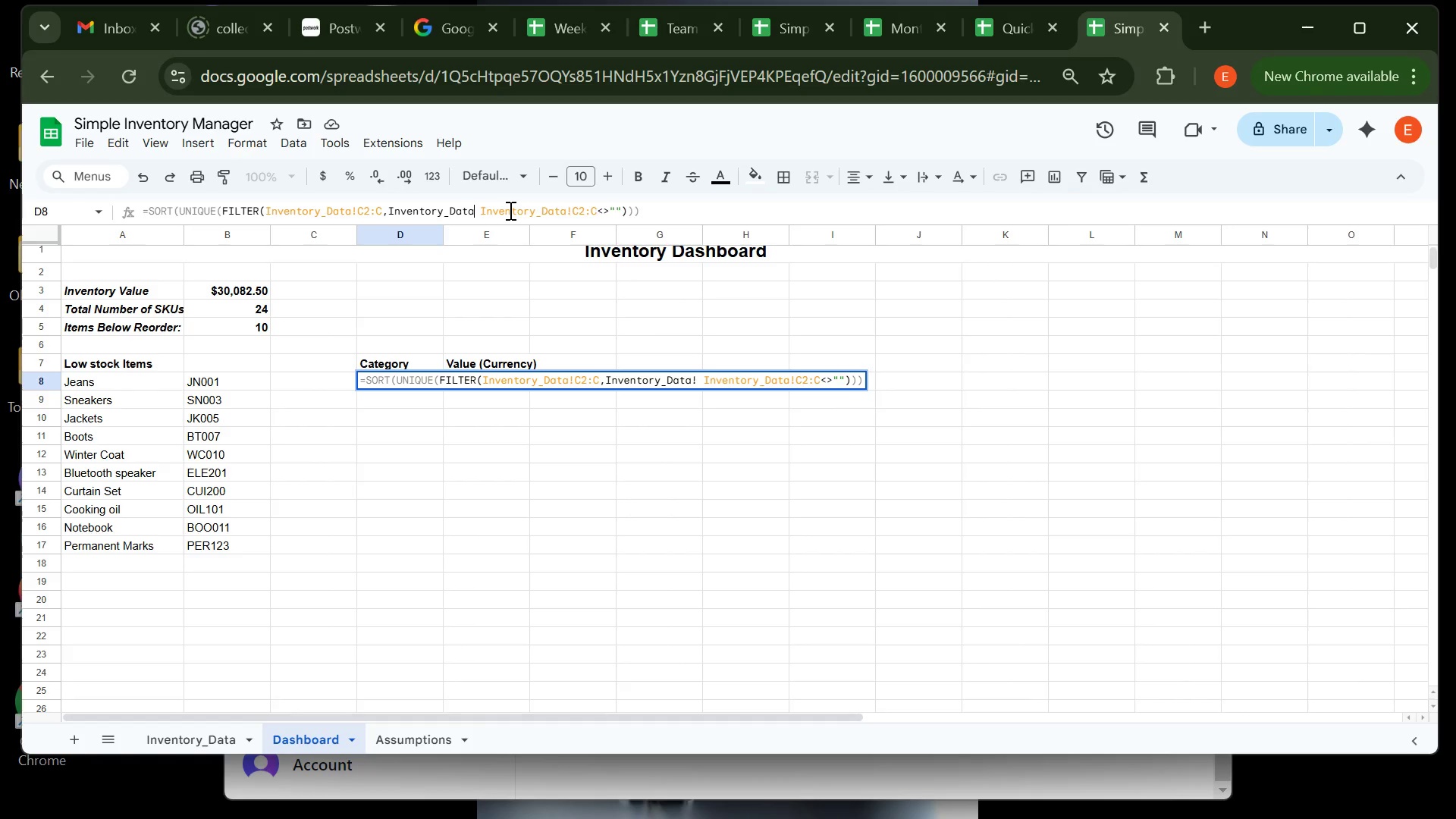 
key(Backspace)
 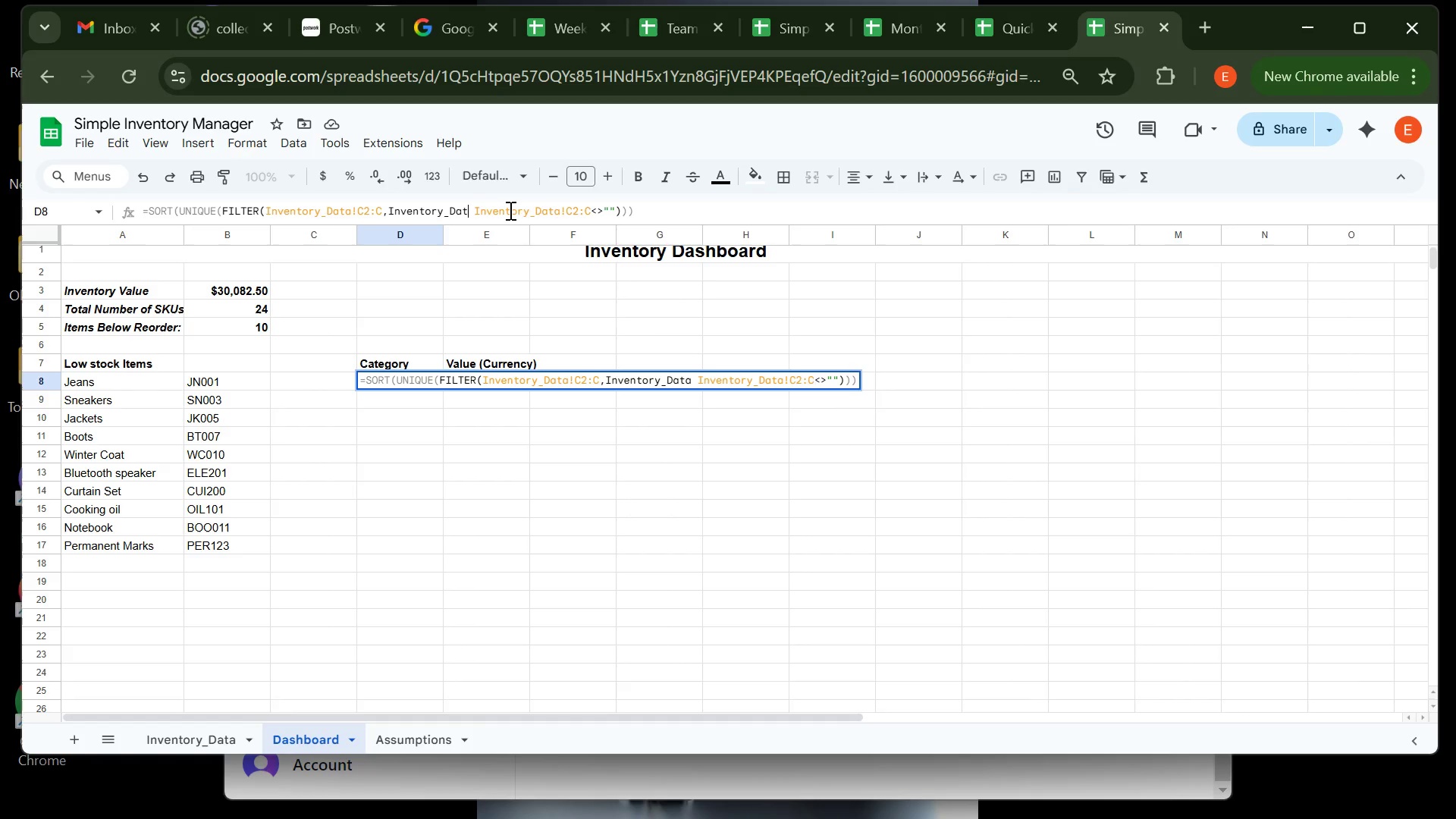 
key(Backspace)
 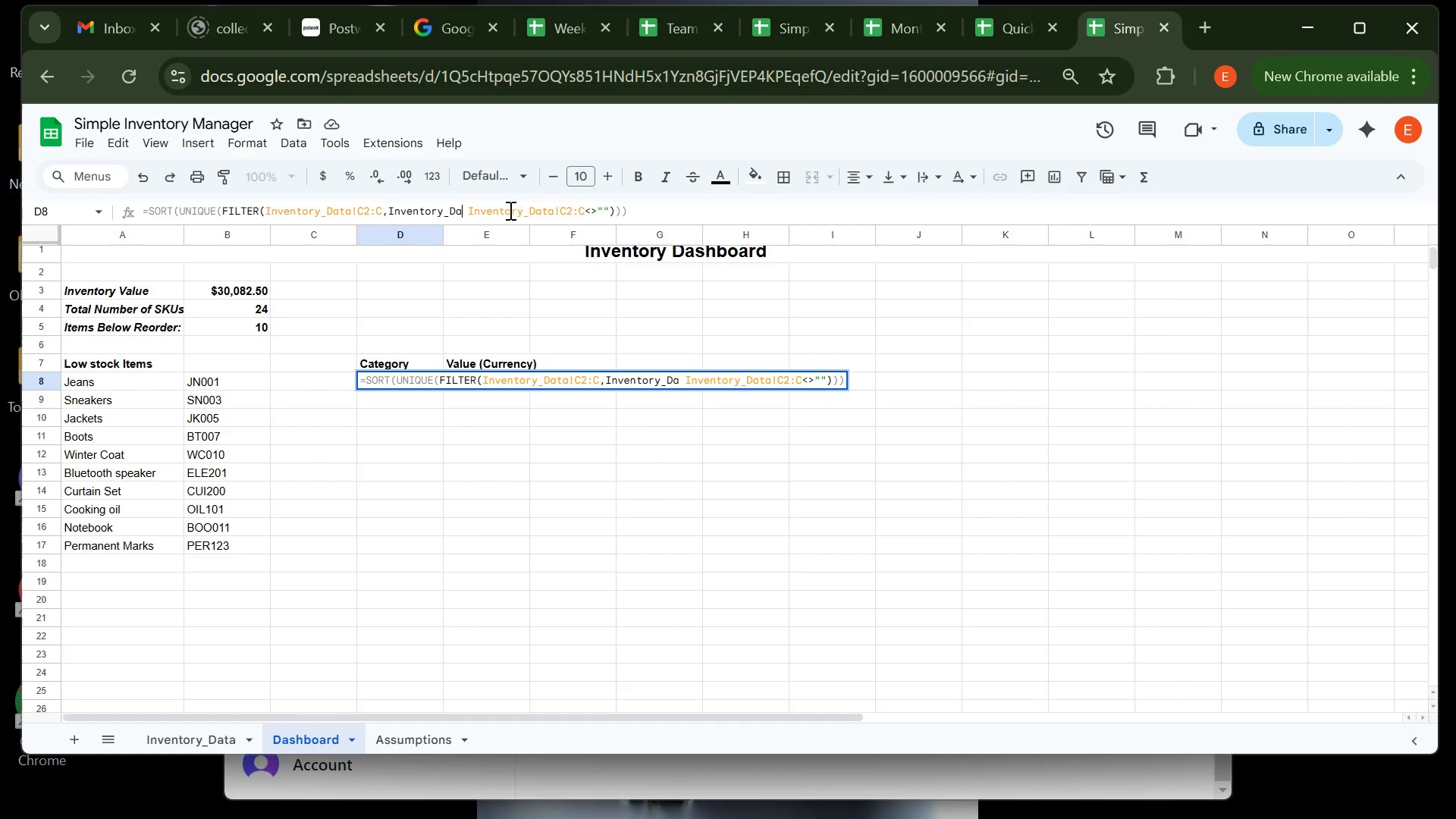 
key(Backspace)
 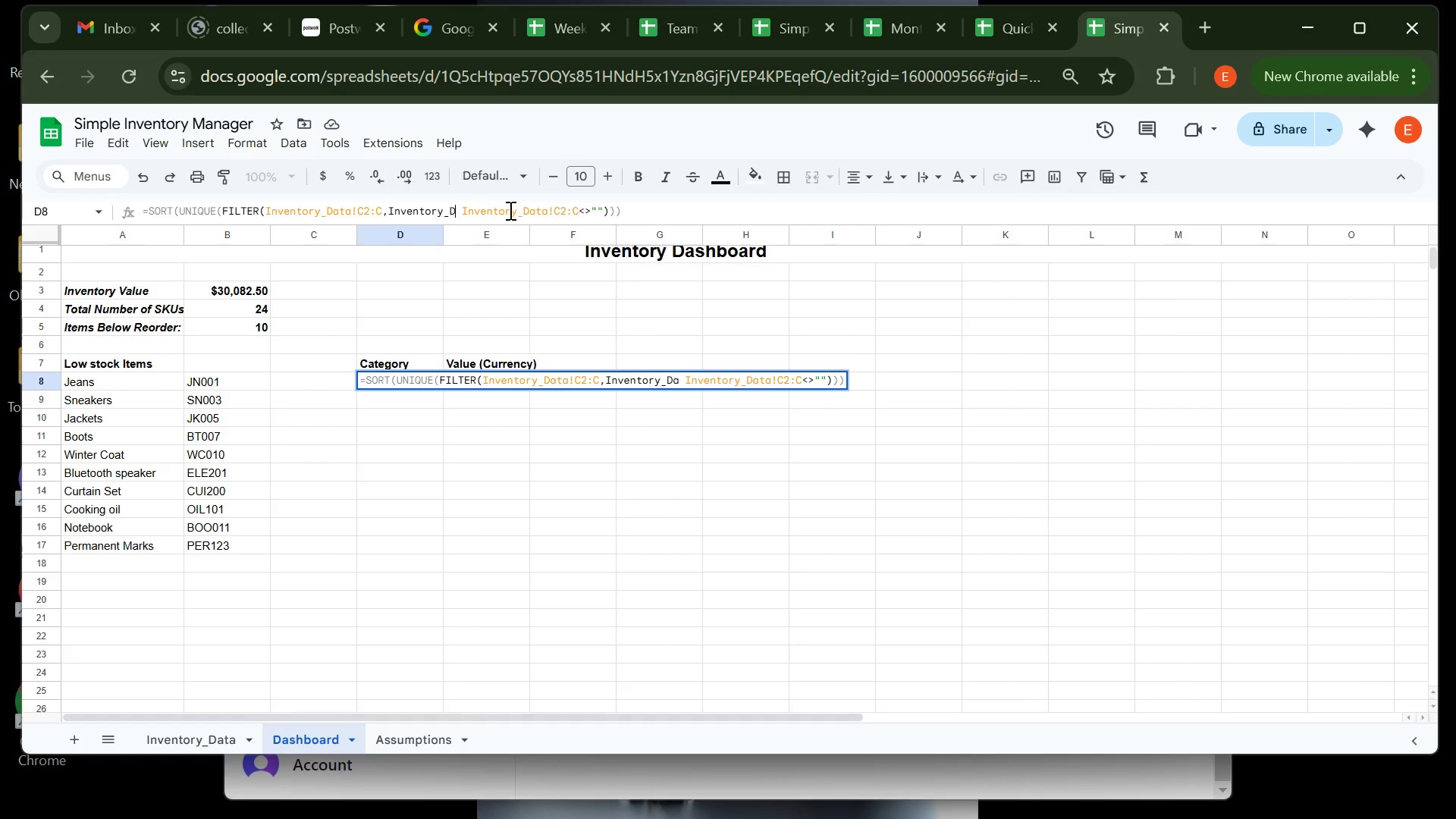 
key(Backspace)
 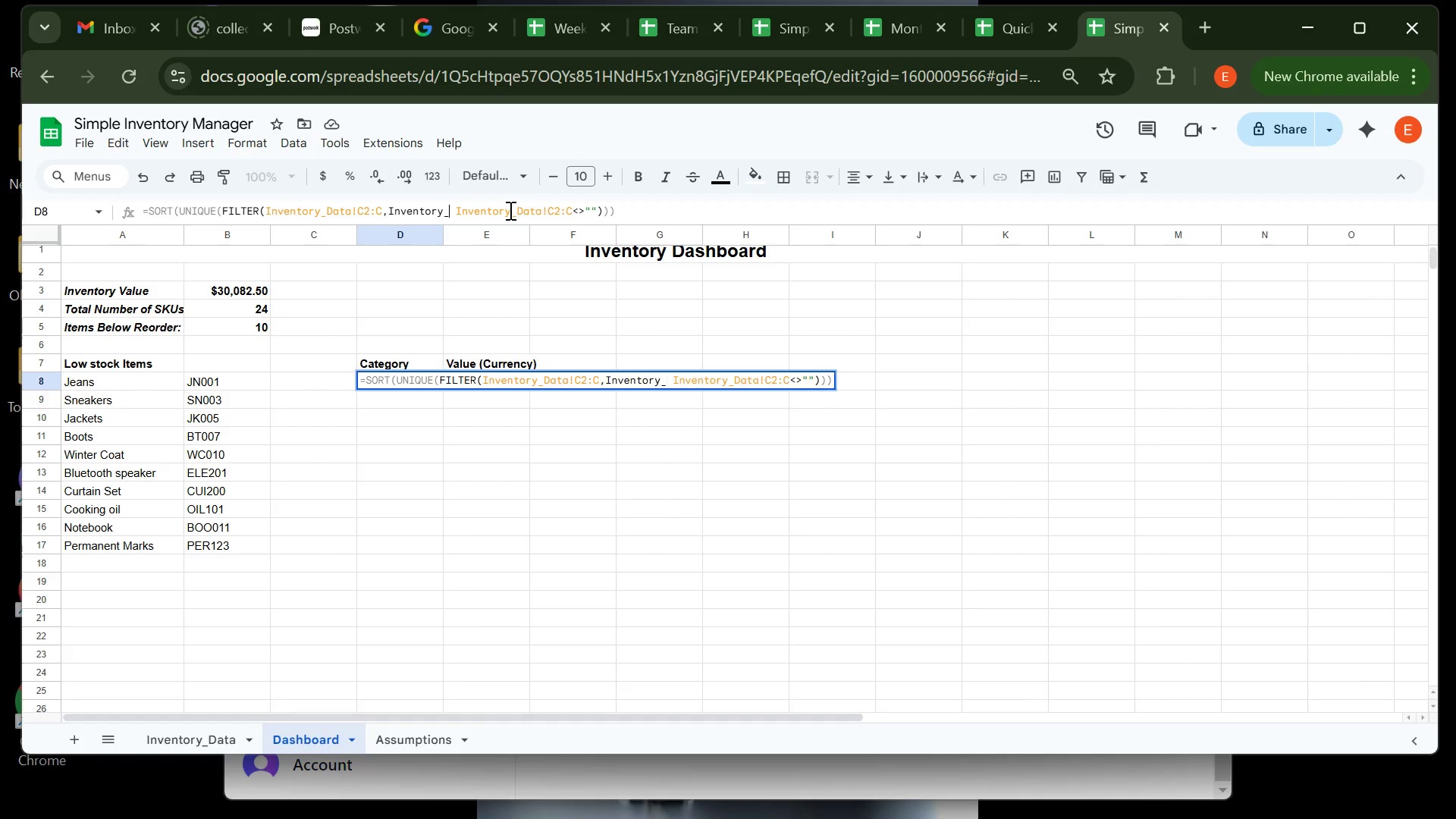 
key(Backspace)
 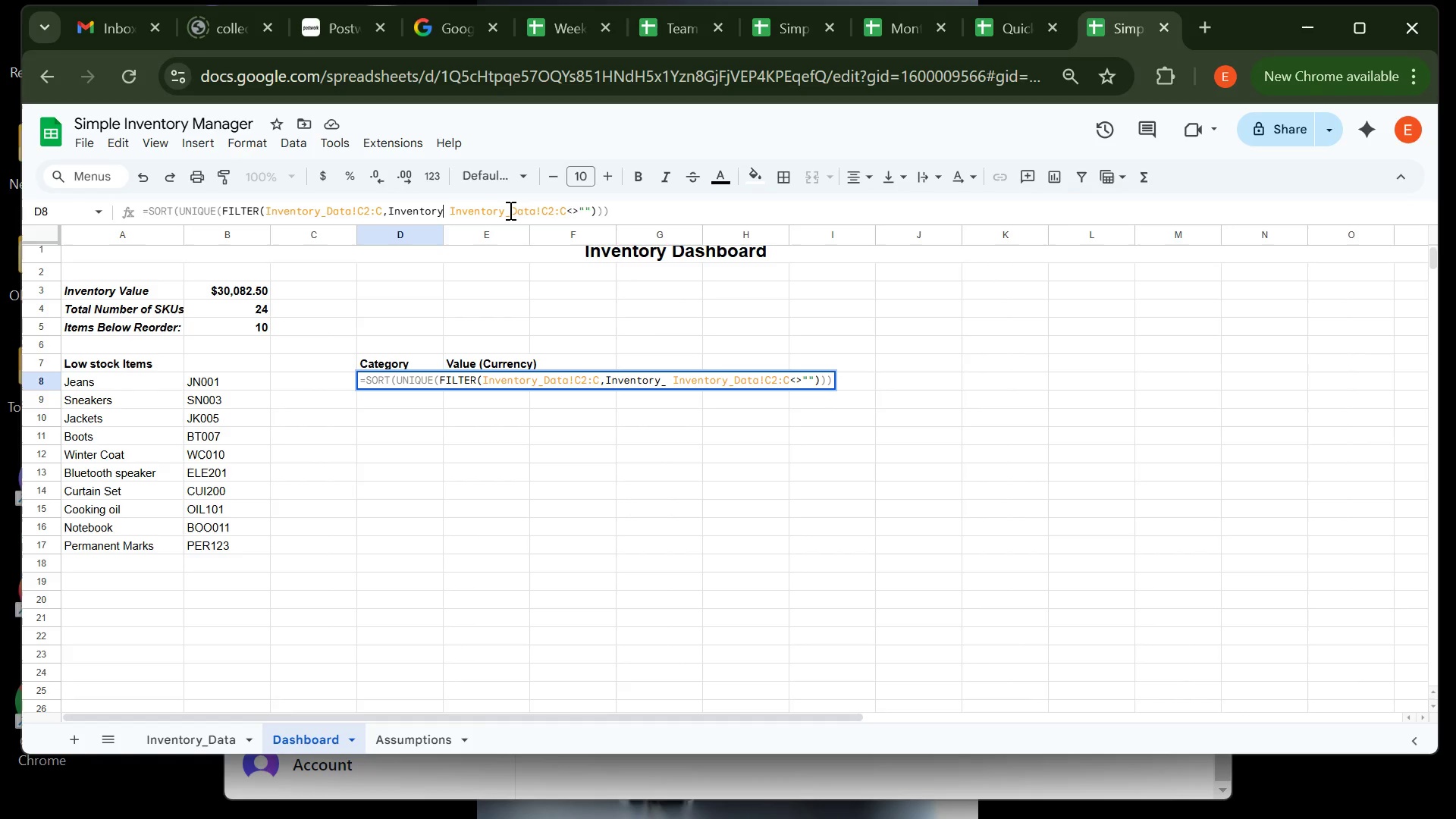 
key(Backspace)
 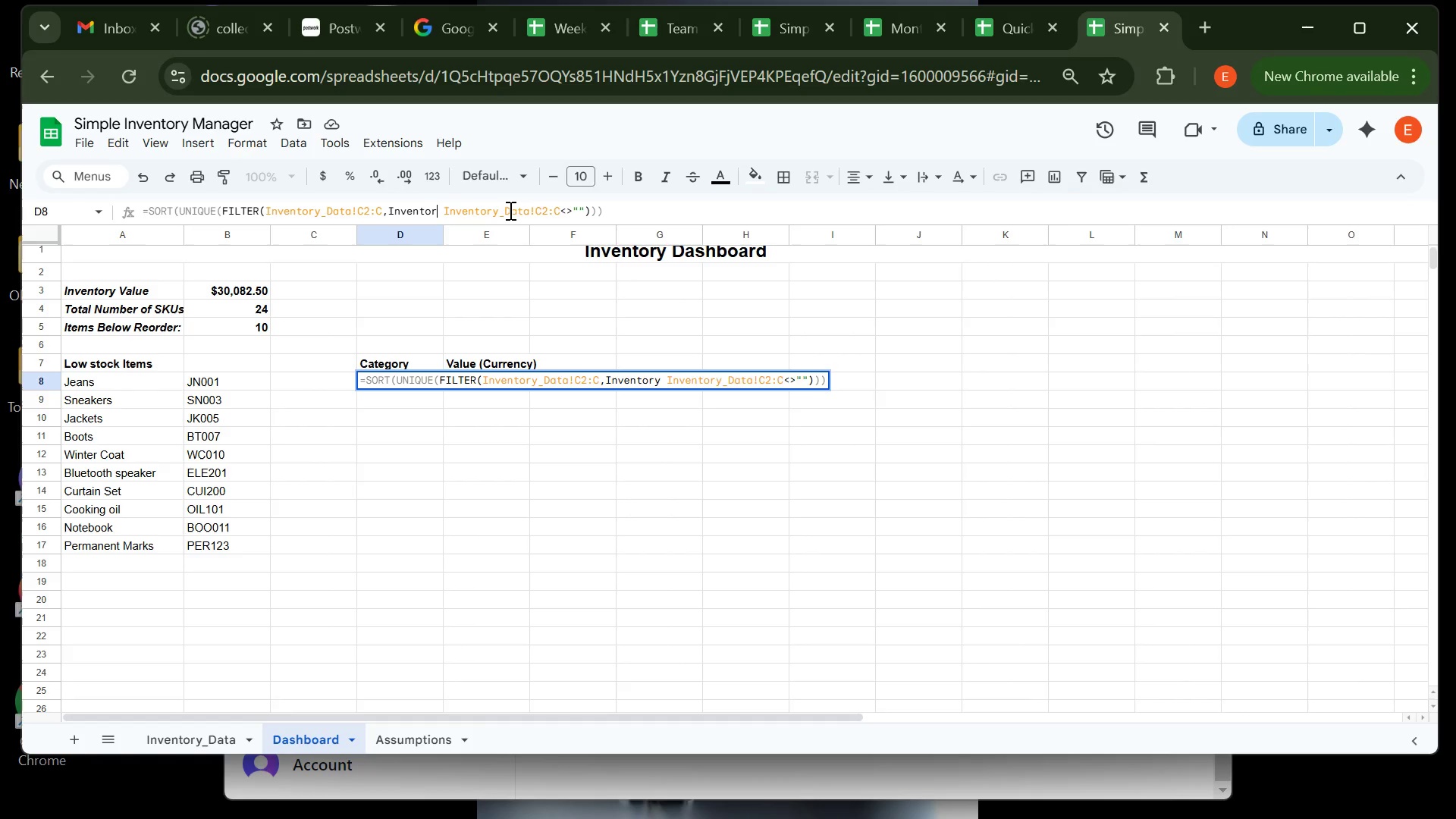 
key(Backspace)
 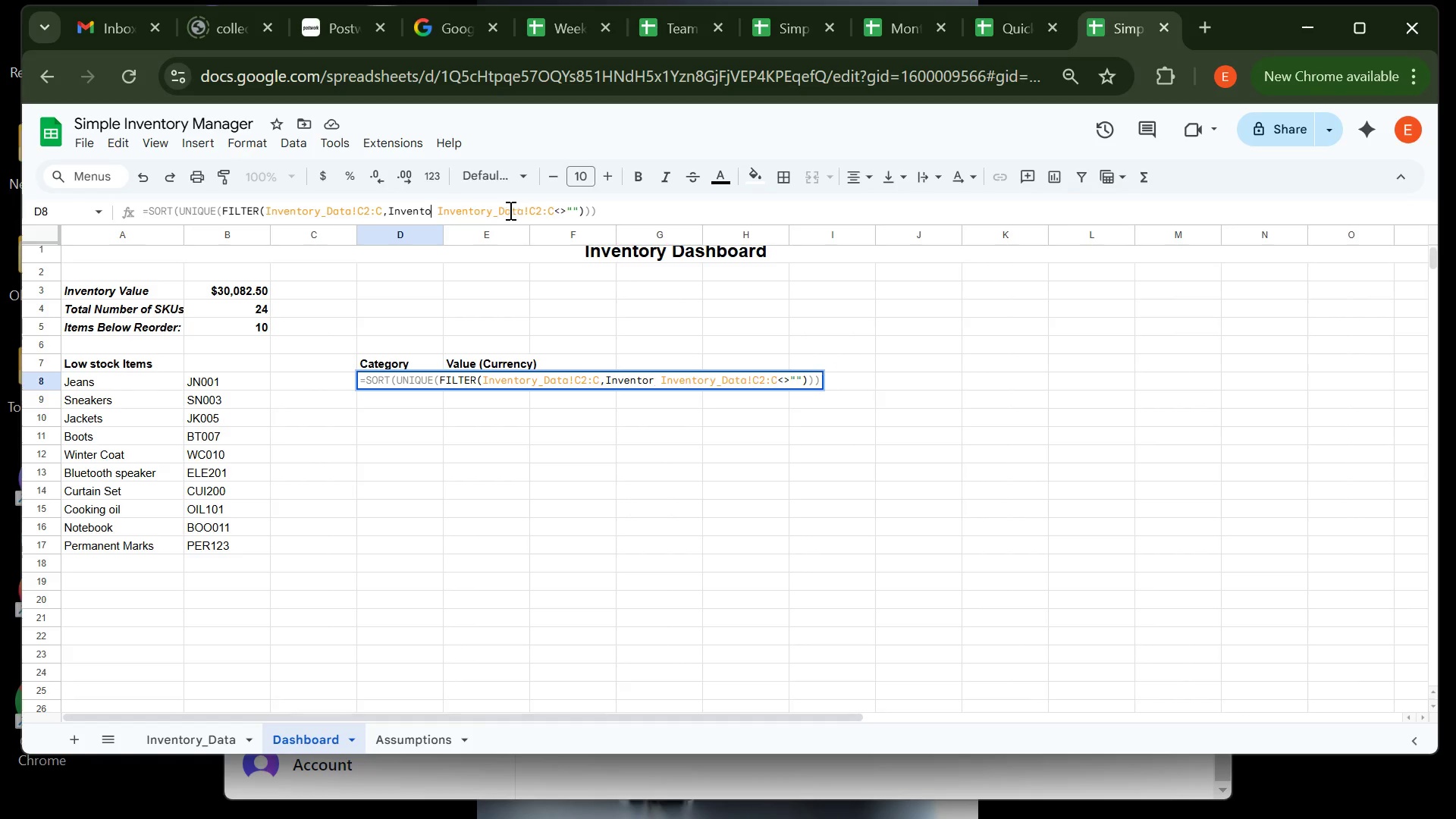 
key(Backspace)
 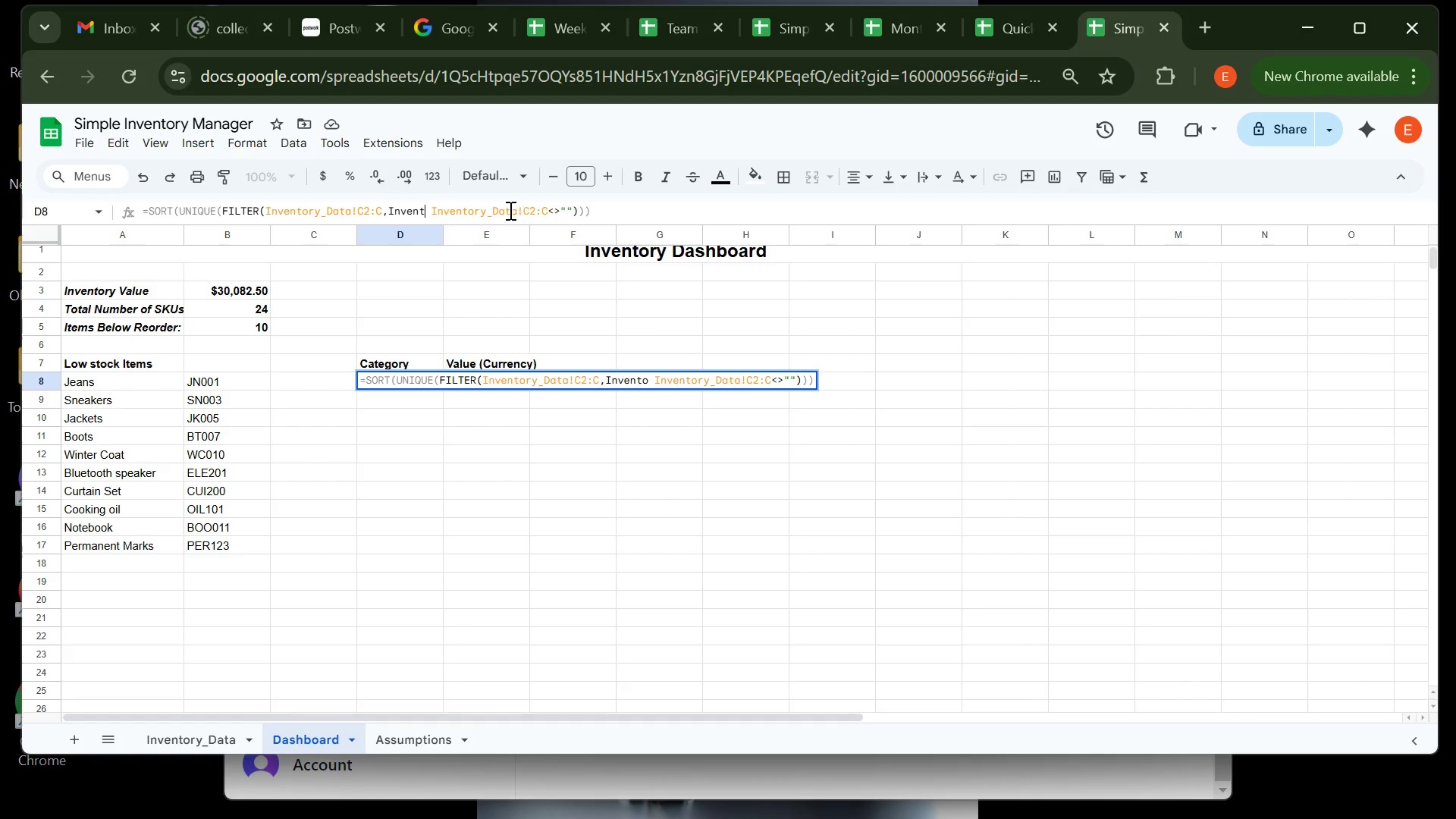 
key(Backspace)
 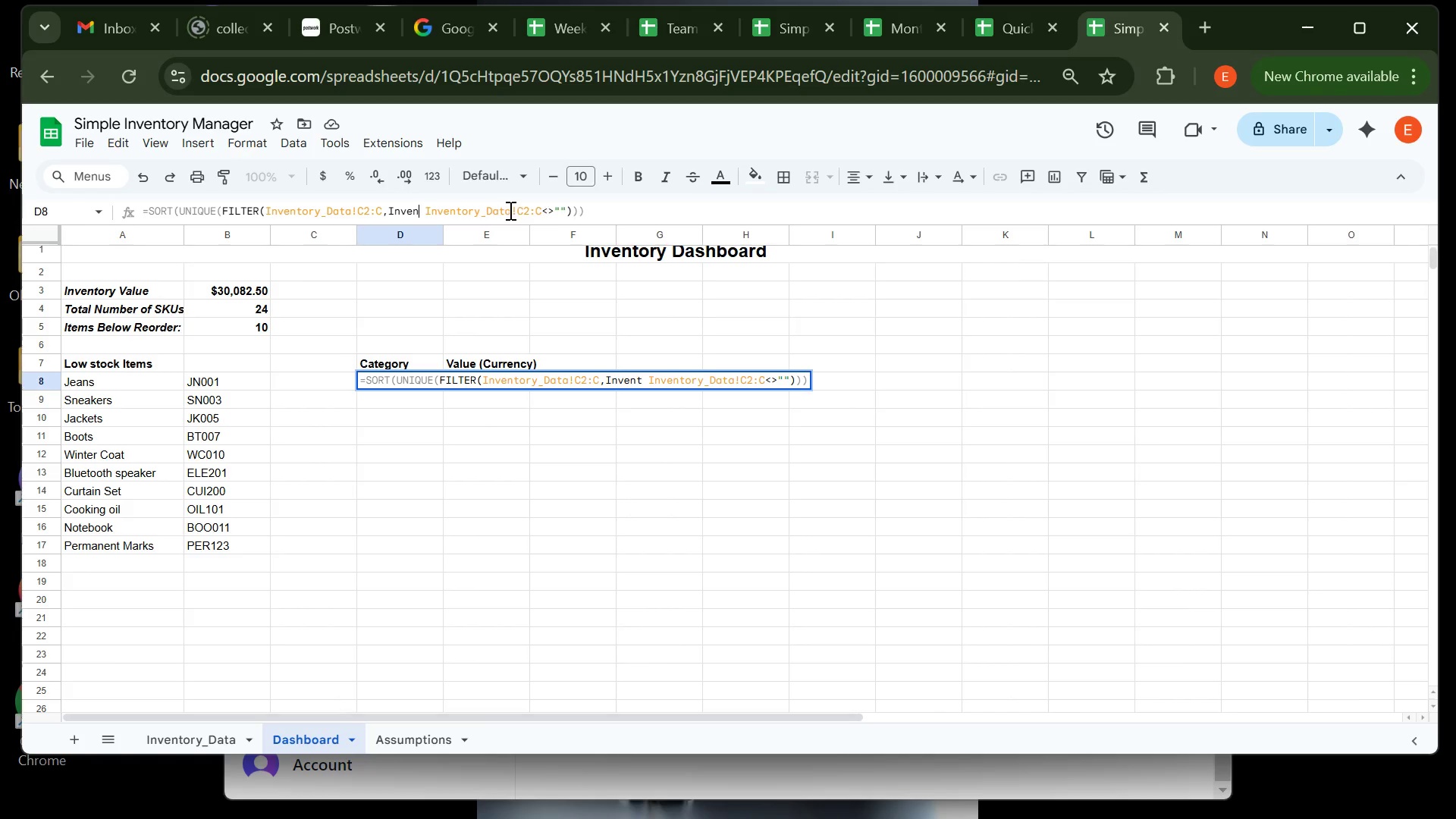 
key(Backspace)
 